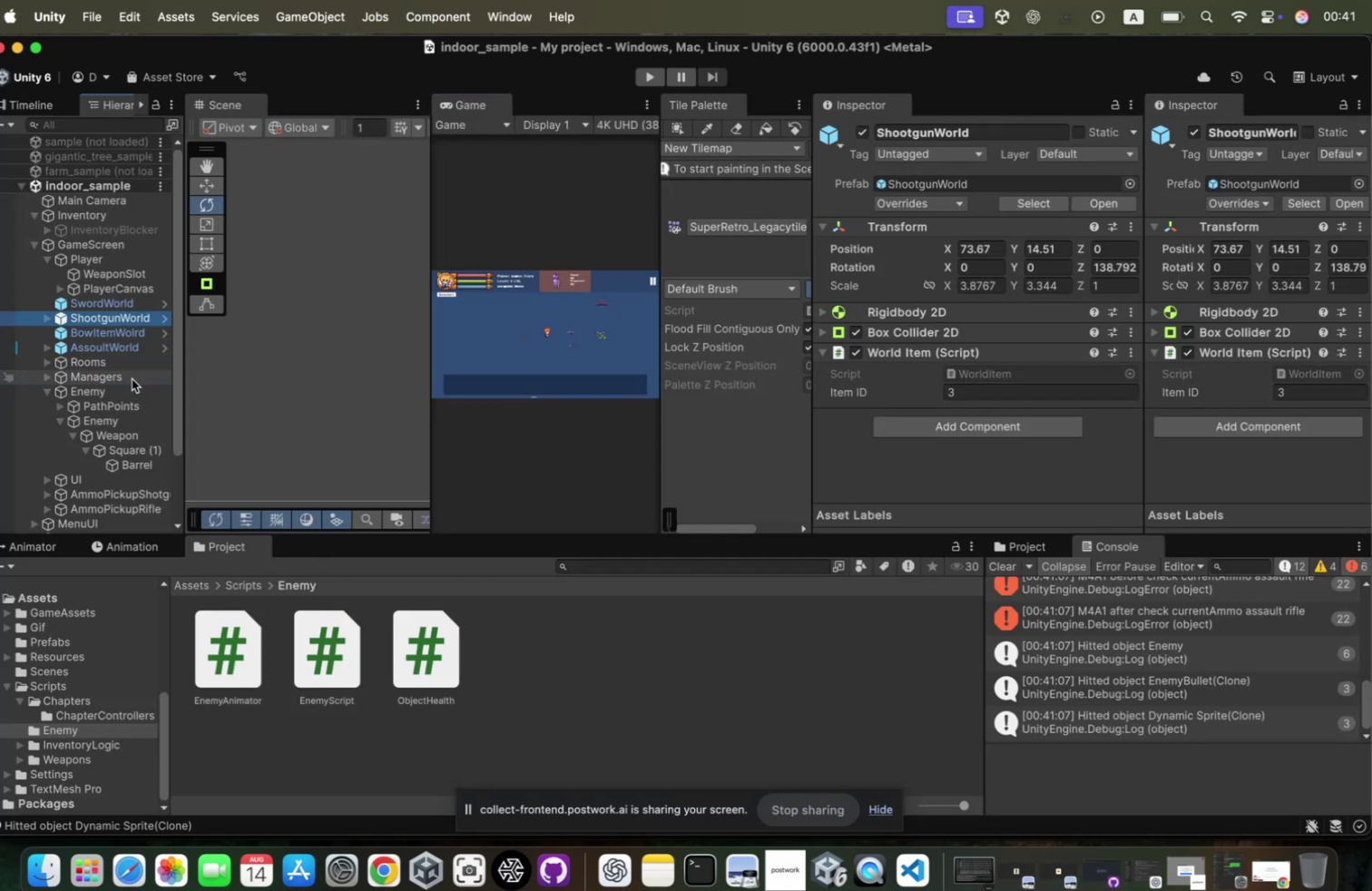 
key(ArrowUp)
 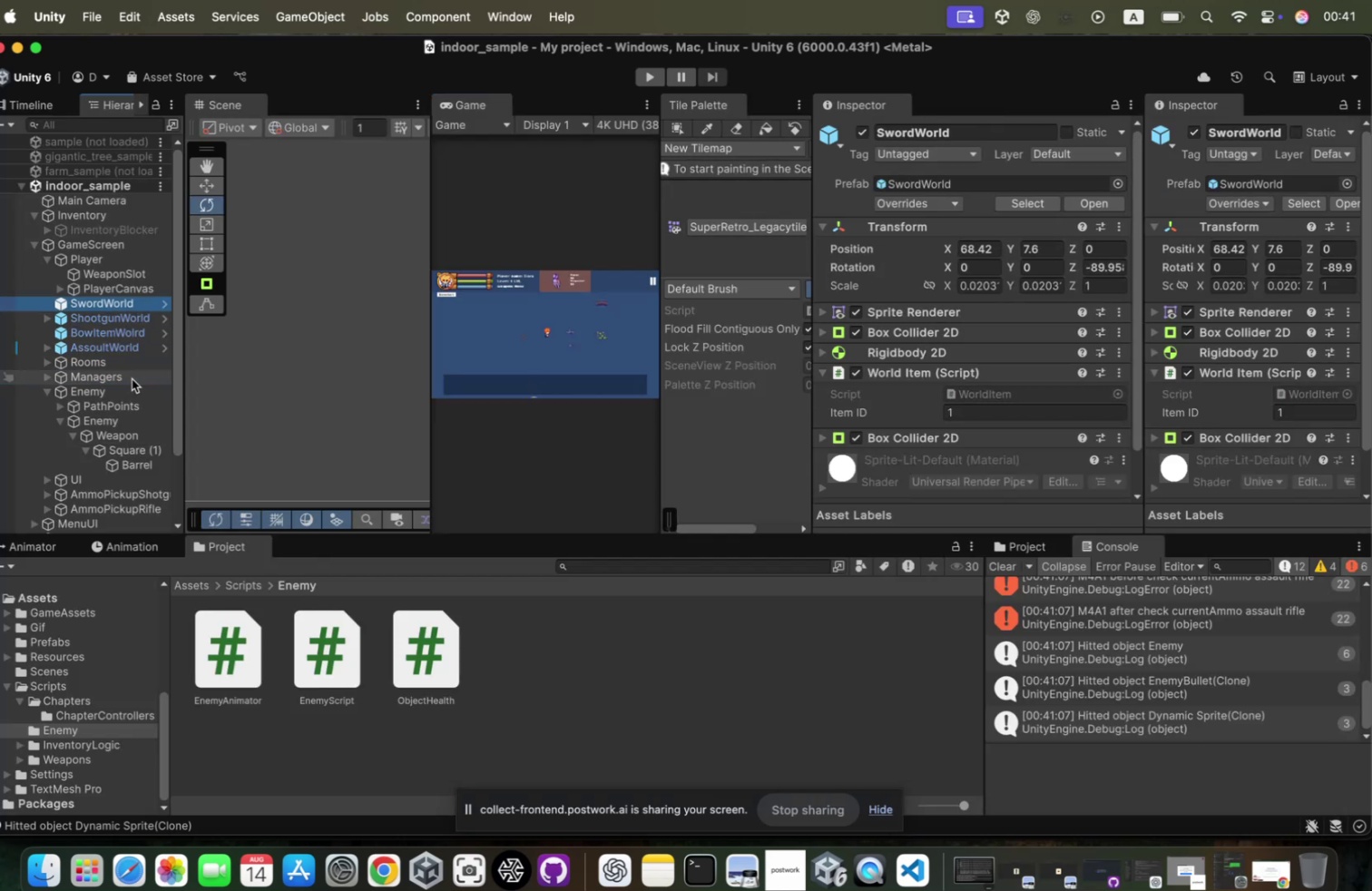 
key(ArrowUp)
 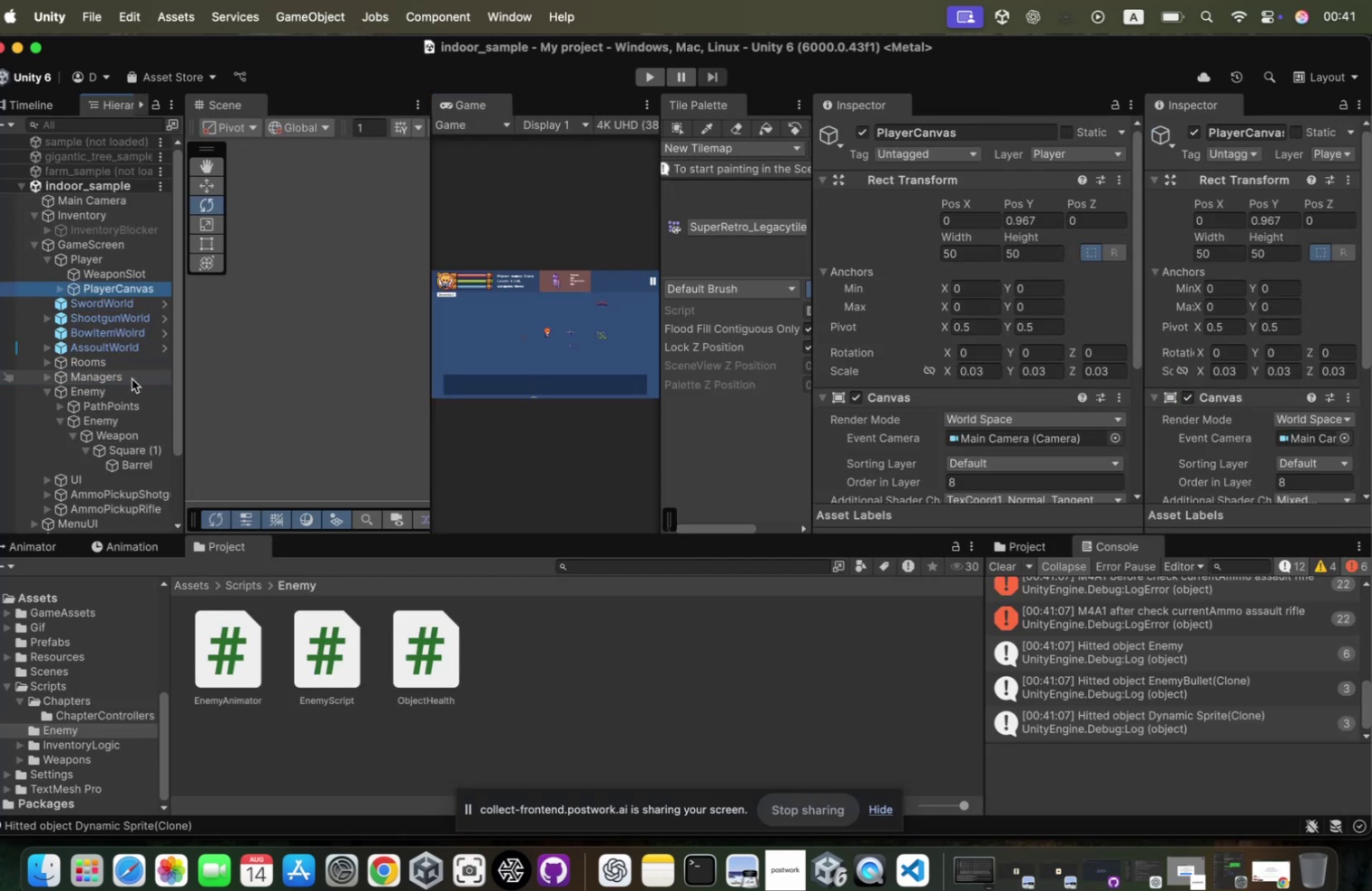 
key(ArrowUp)
 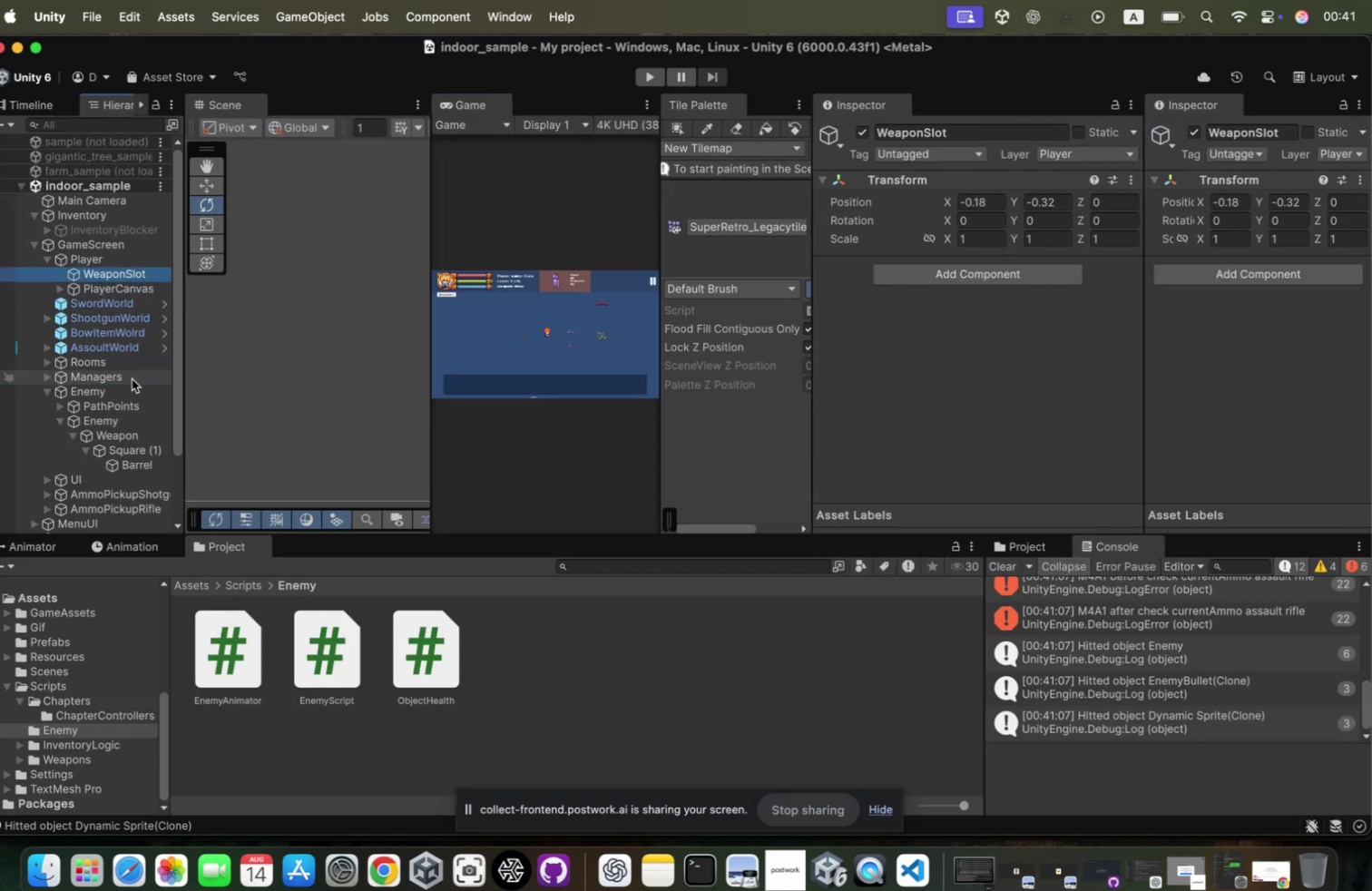 
key(ArrowUp)
 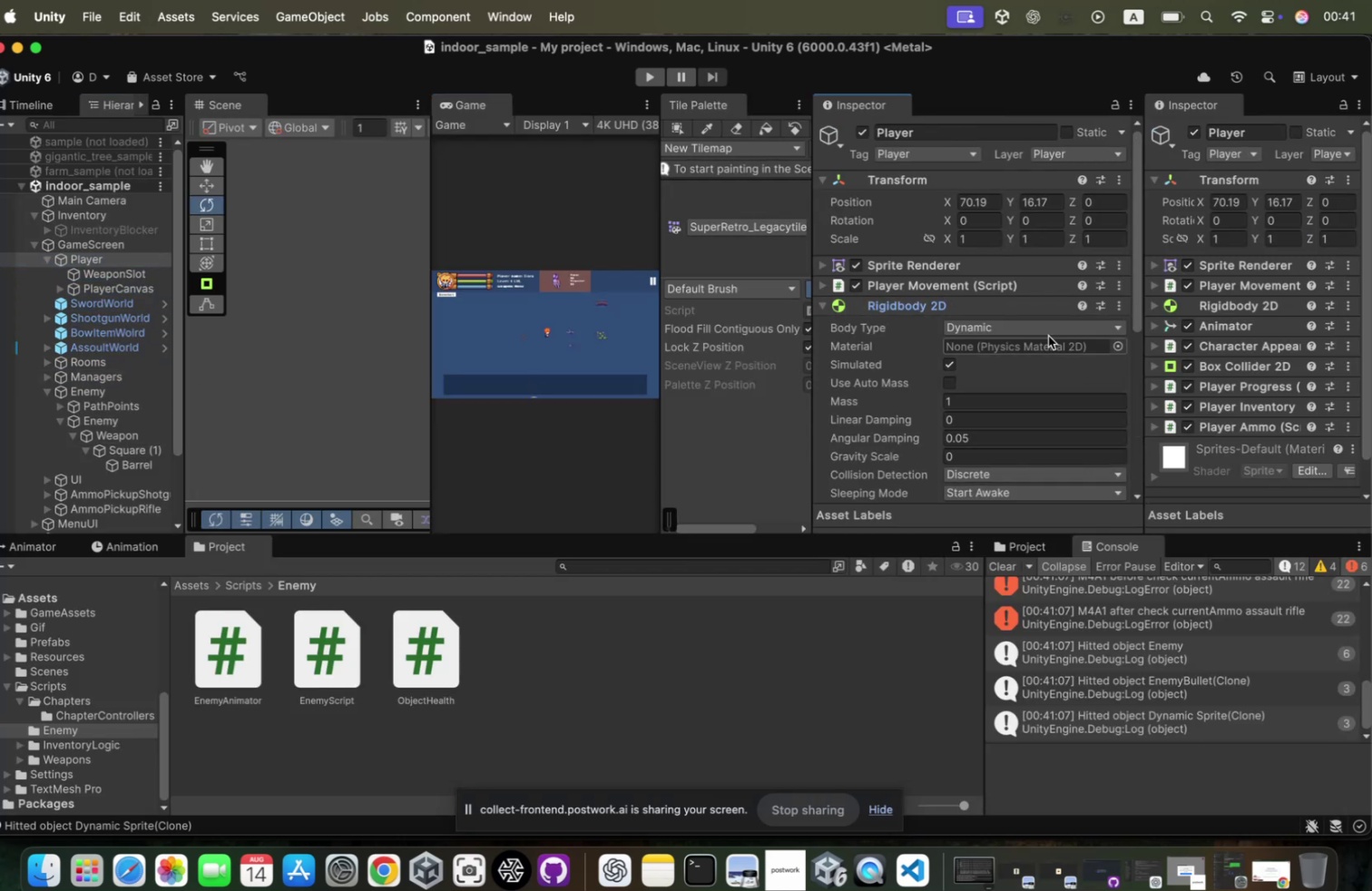 
scroll: coordinate [1025, 296], scroll_direction: down, amount: 28.0
 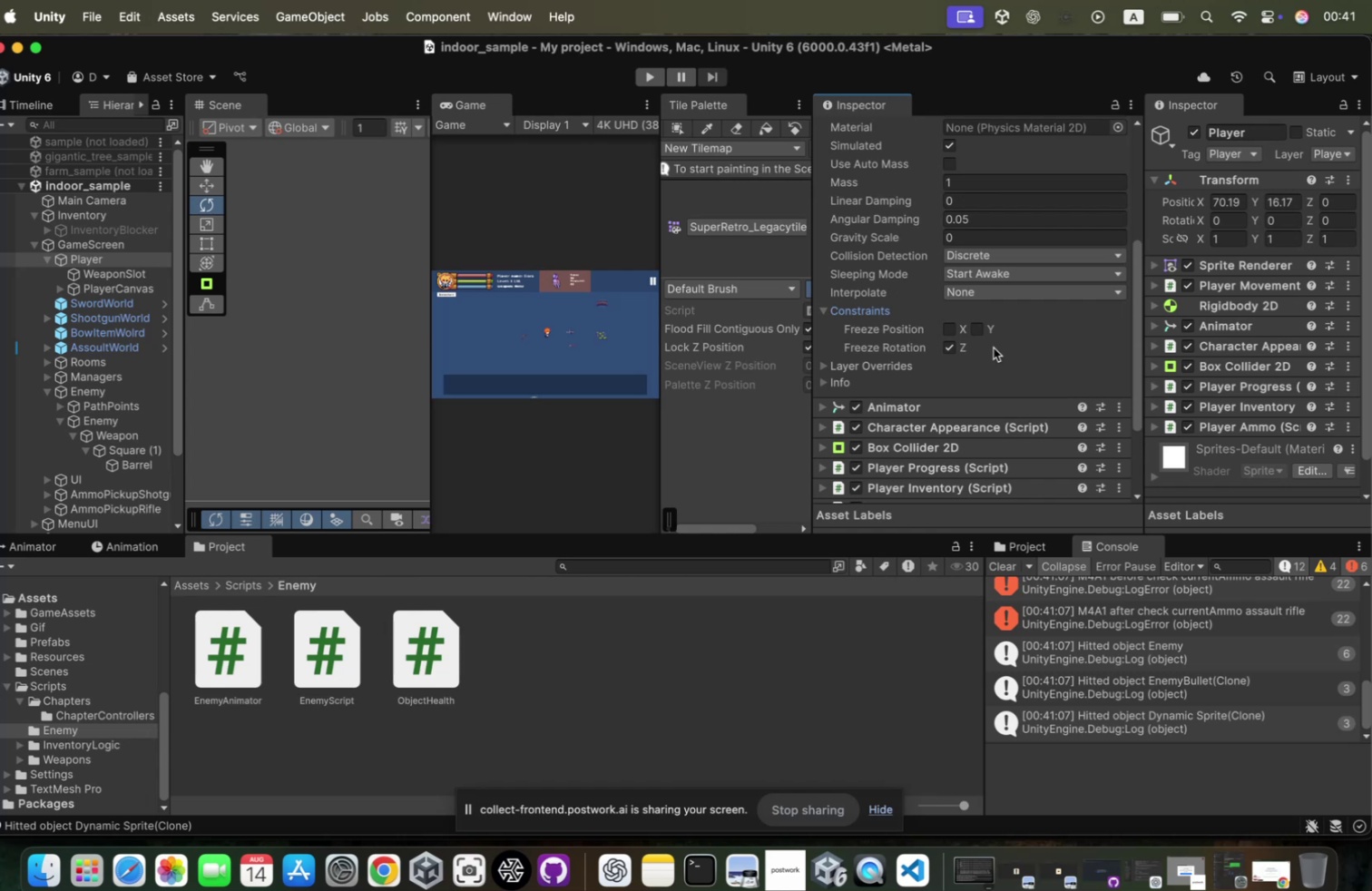 
wait(8.26)
 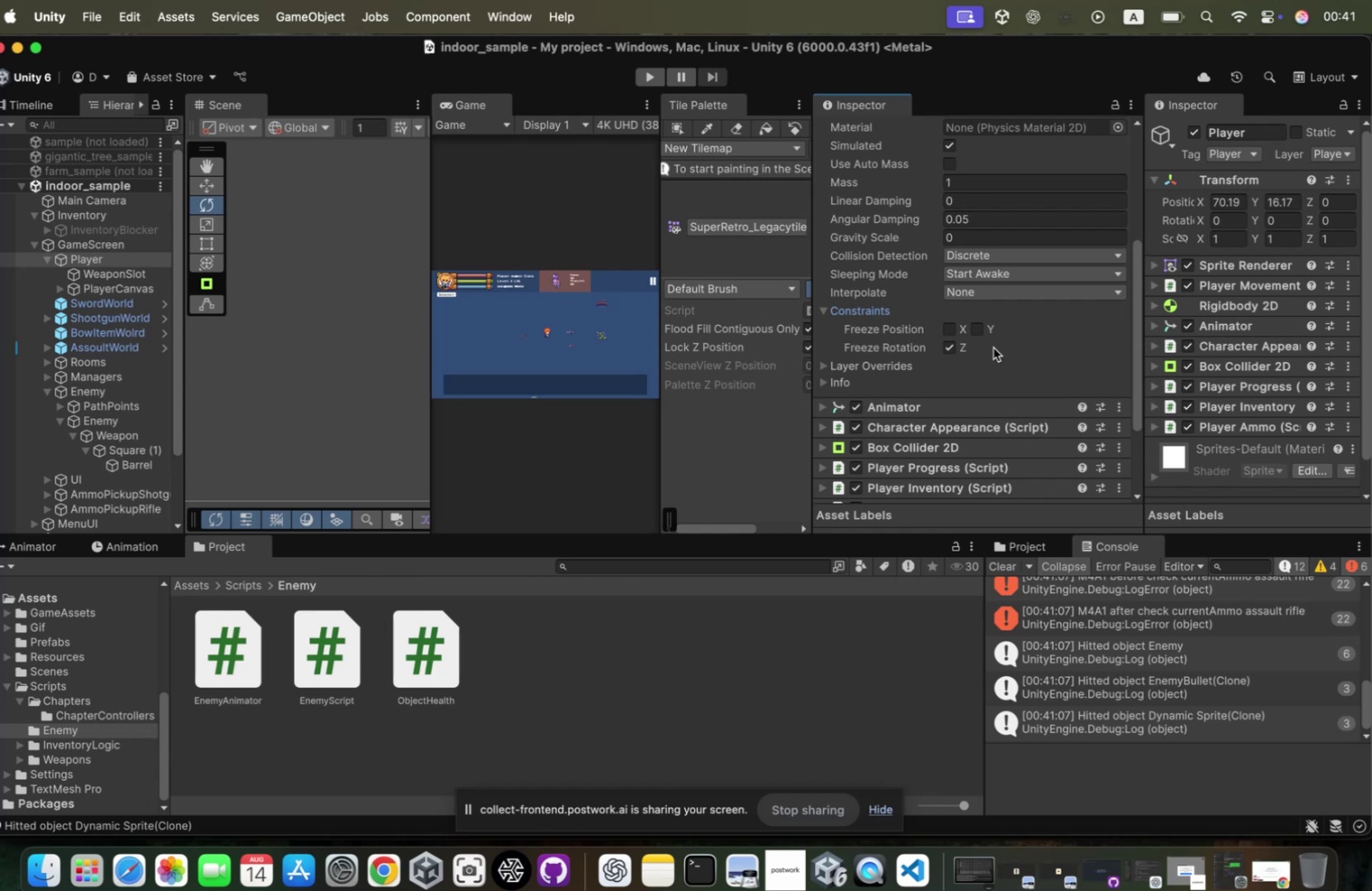 
left_click([137, 416])
 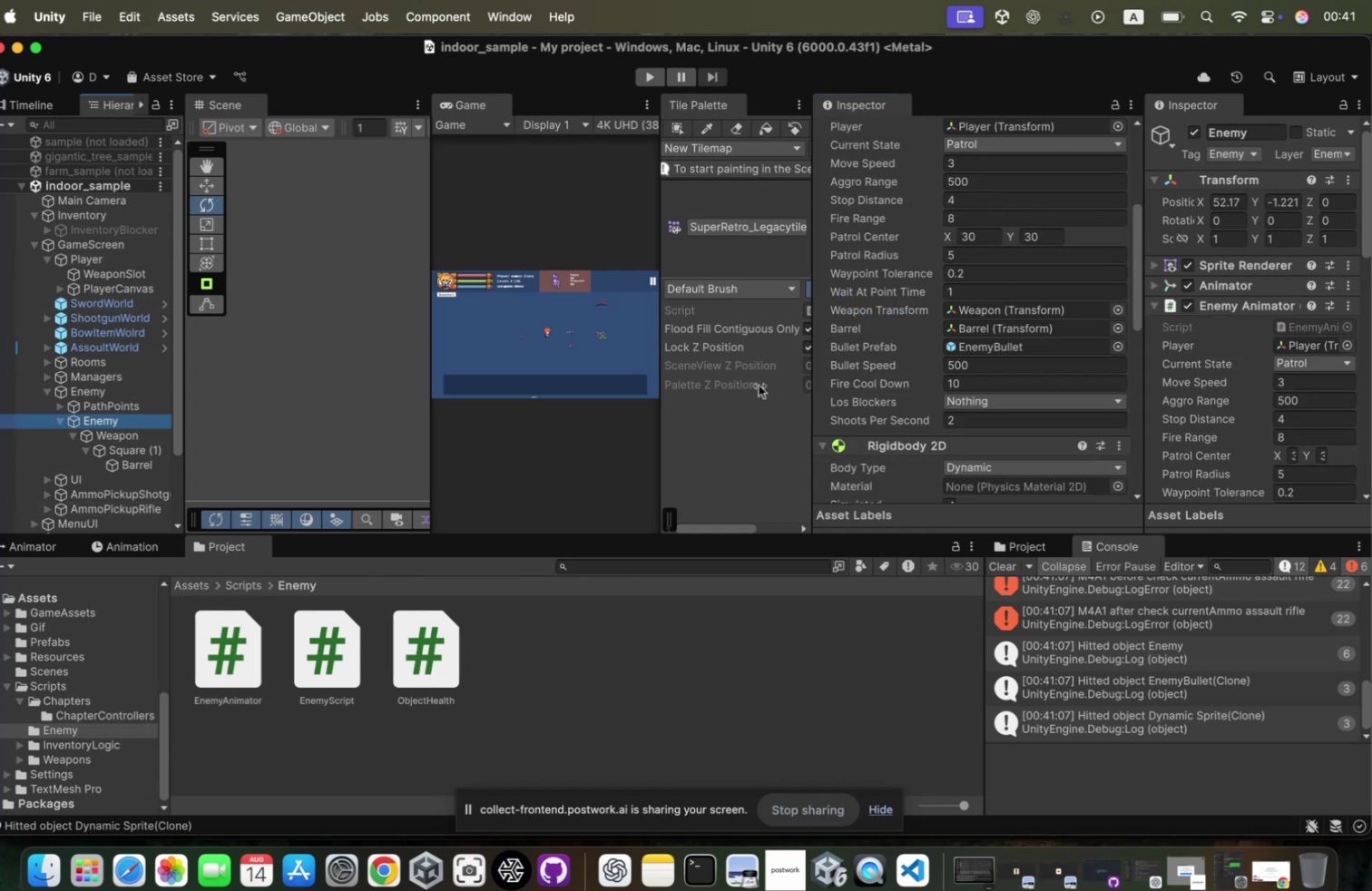 
scroll: coordinate [928, 363], scroll_direction: down, amount: 48.0
 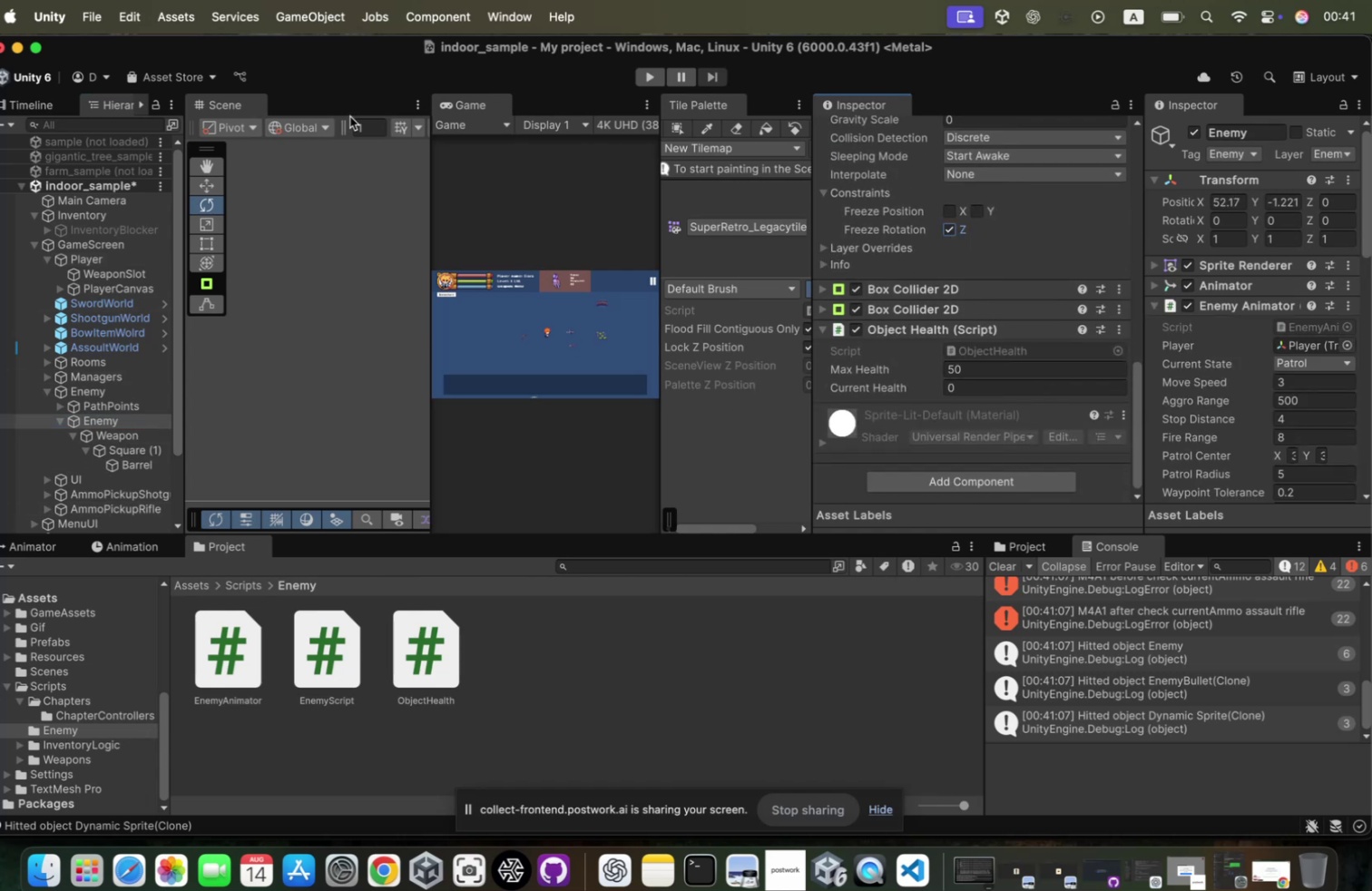 
right_click([141, 189])
 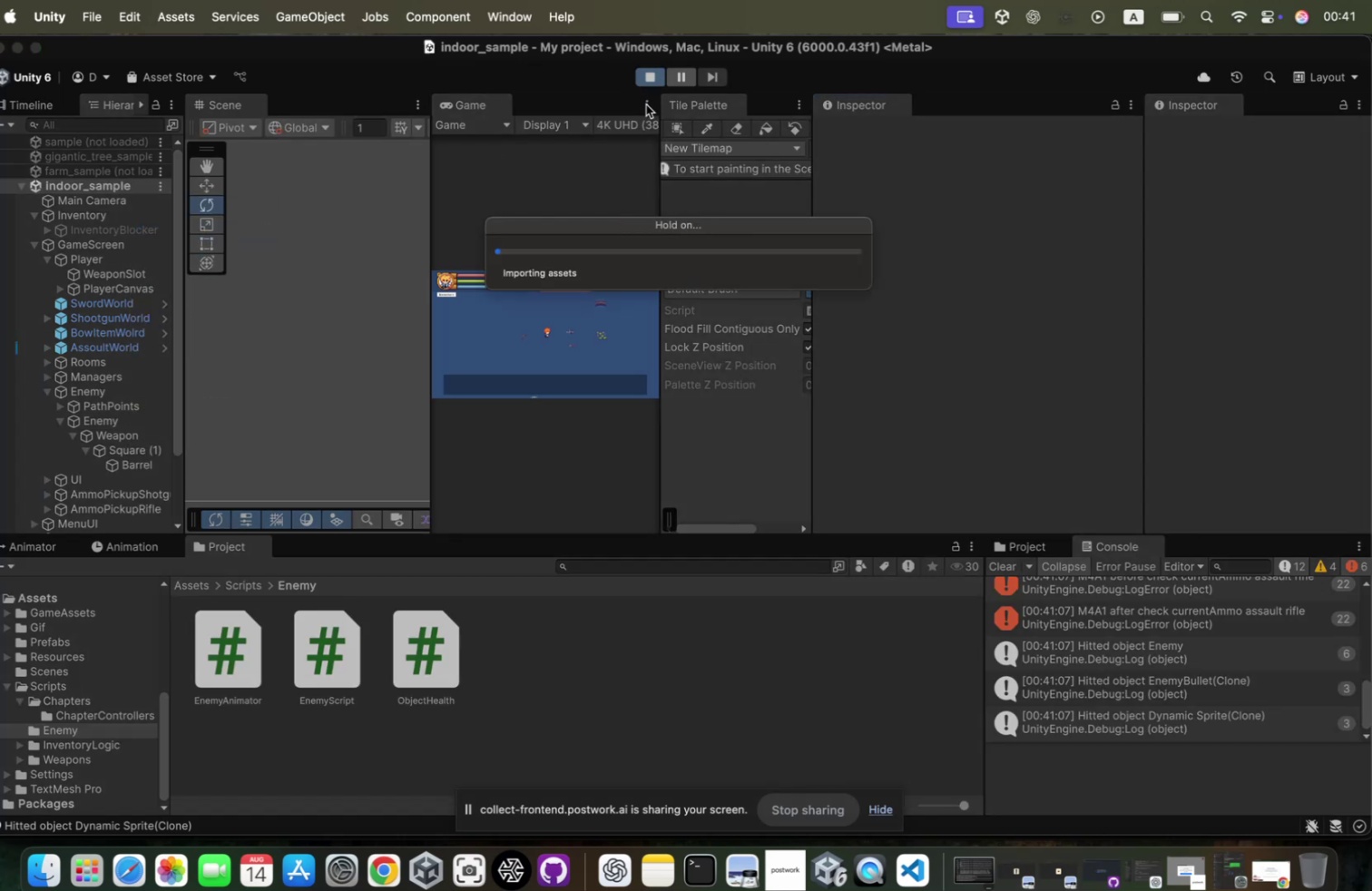 
wait(6.09)
 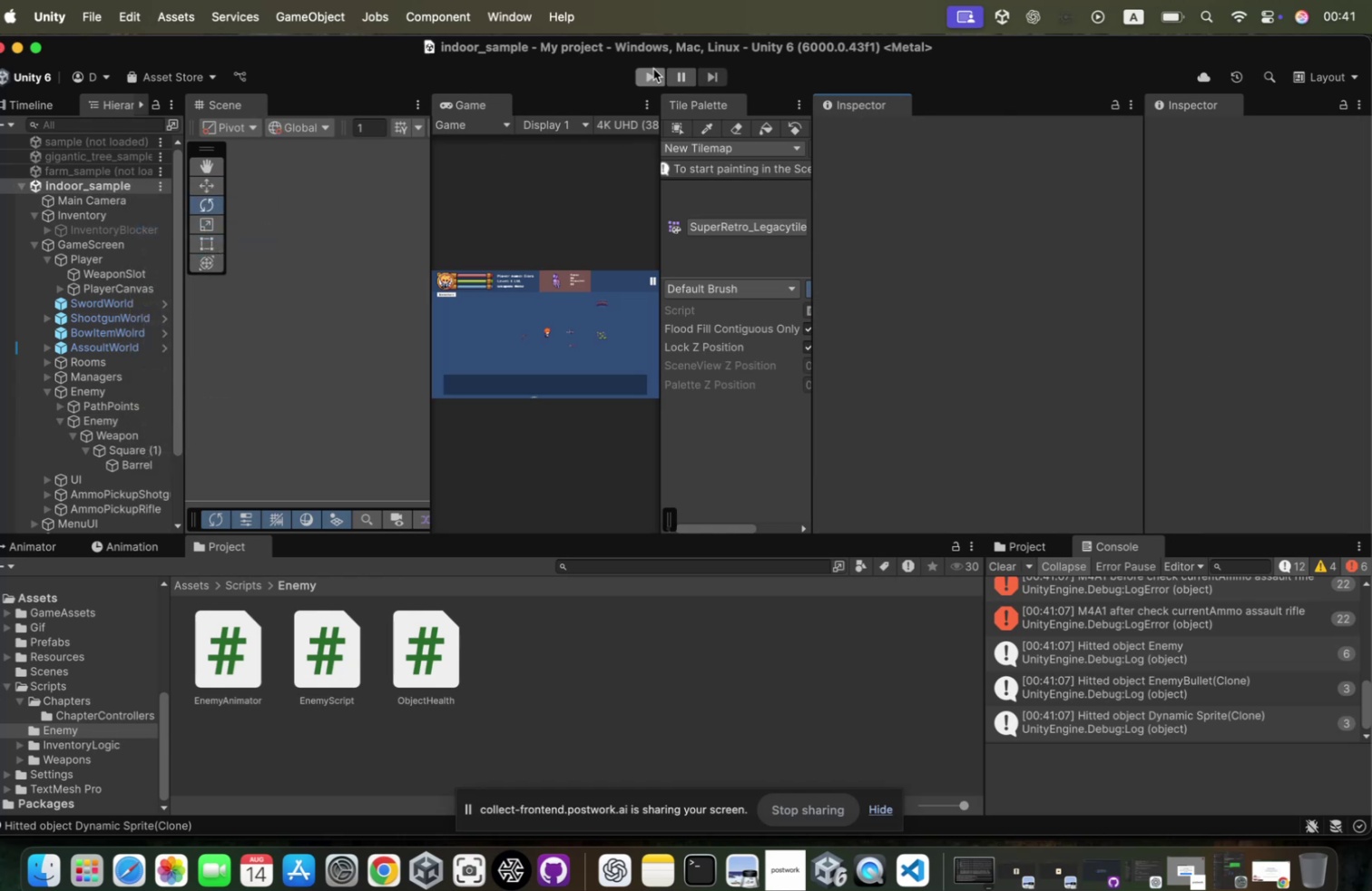 
left_click([661, 106])
 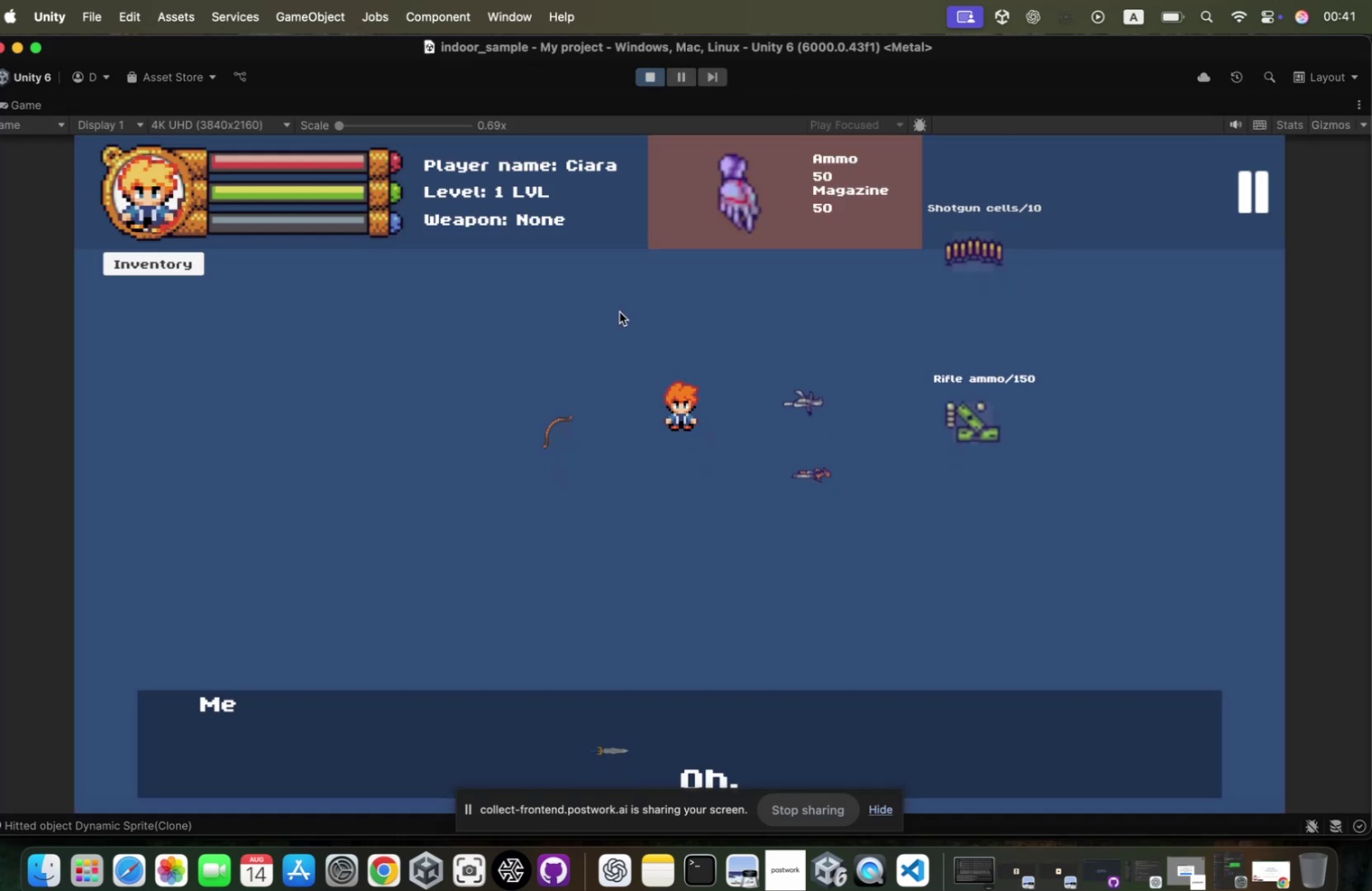 
key(Enter)
 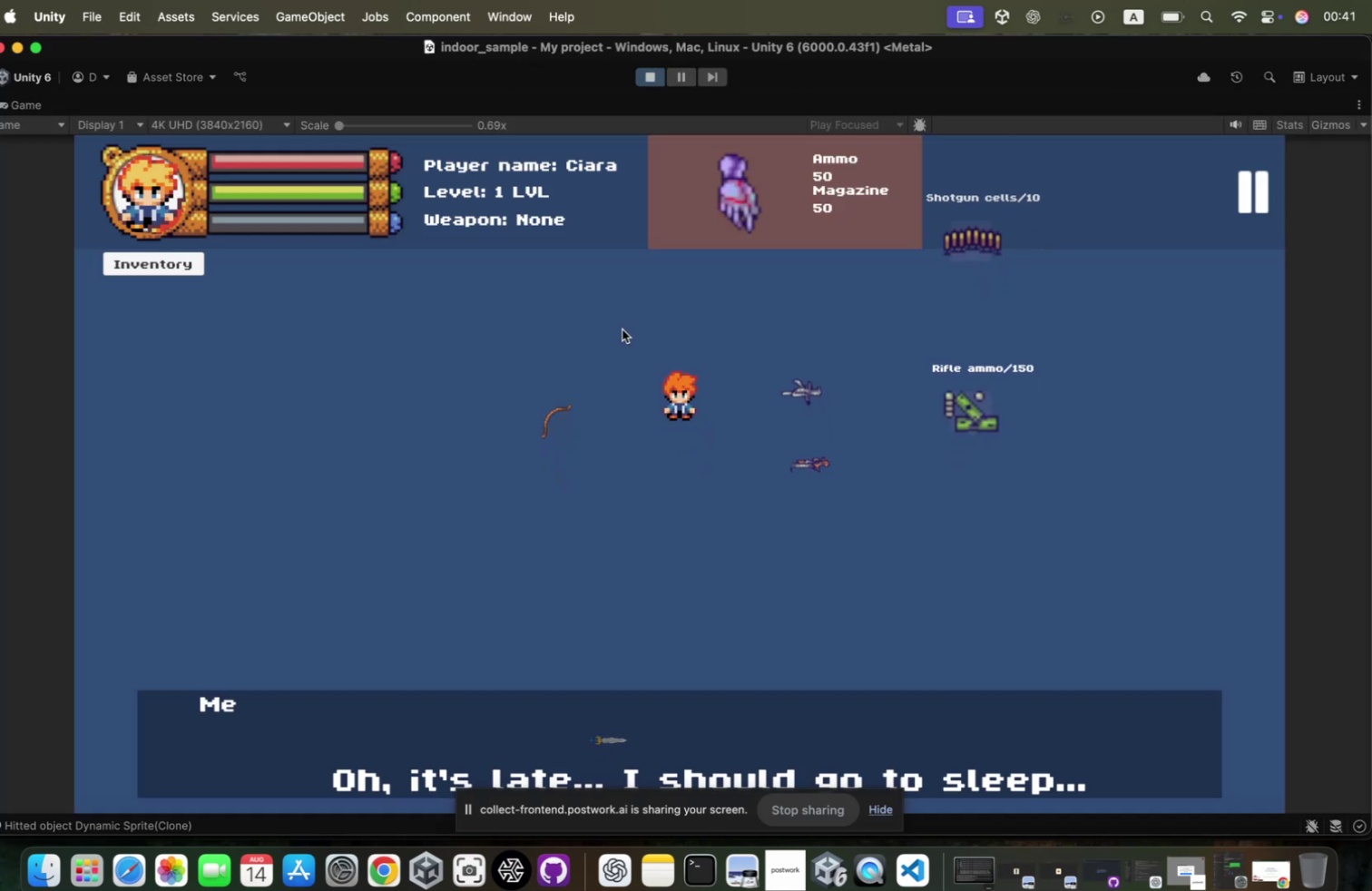 
key(Enter)
 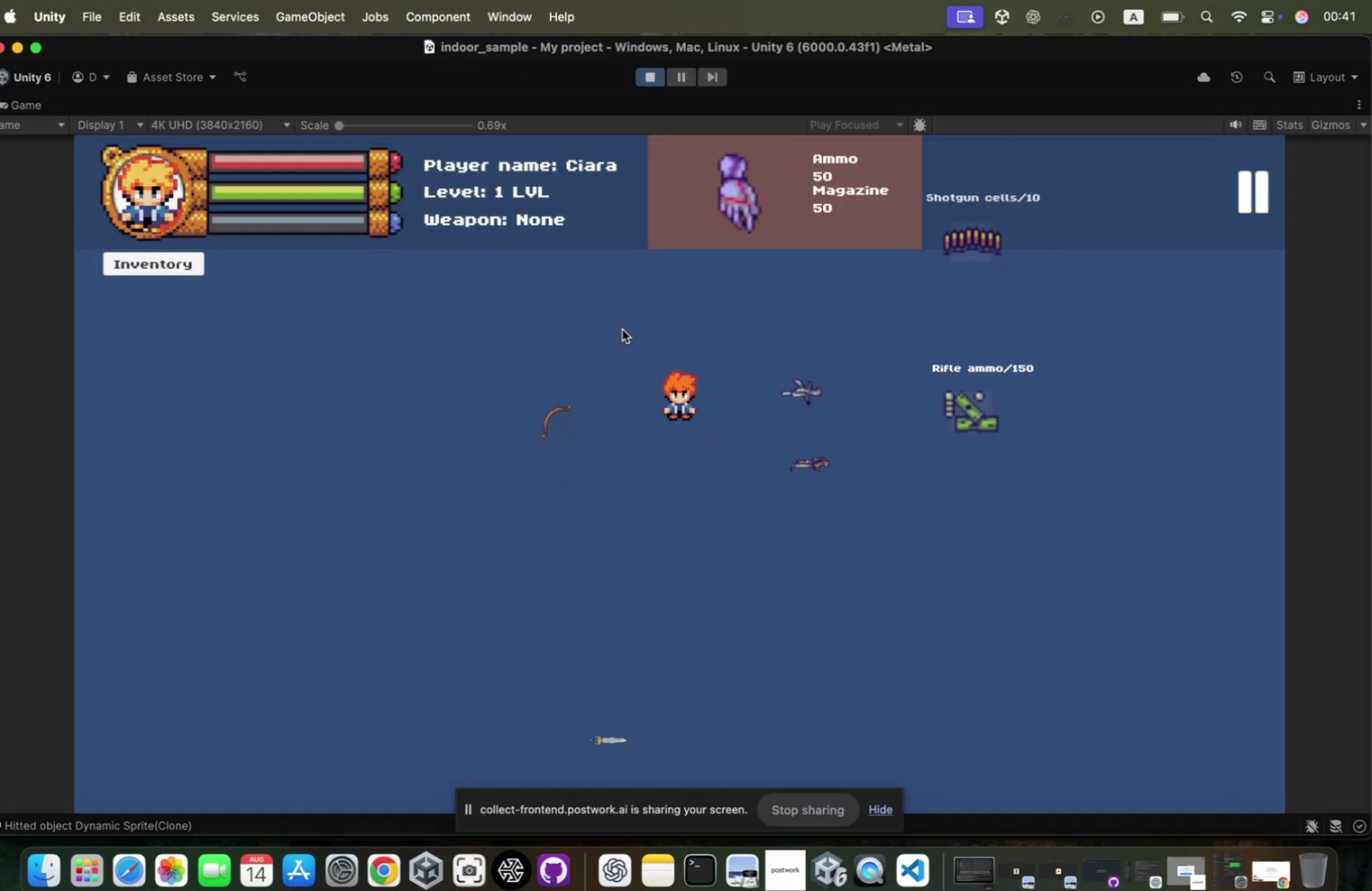 
key(Enter)
 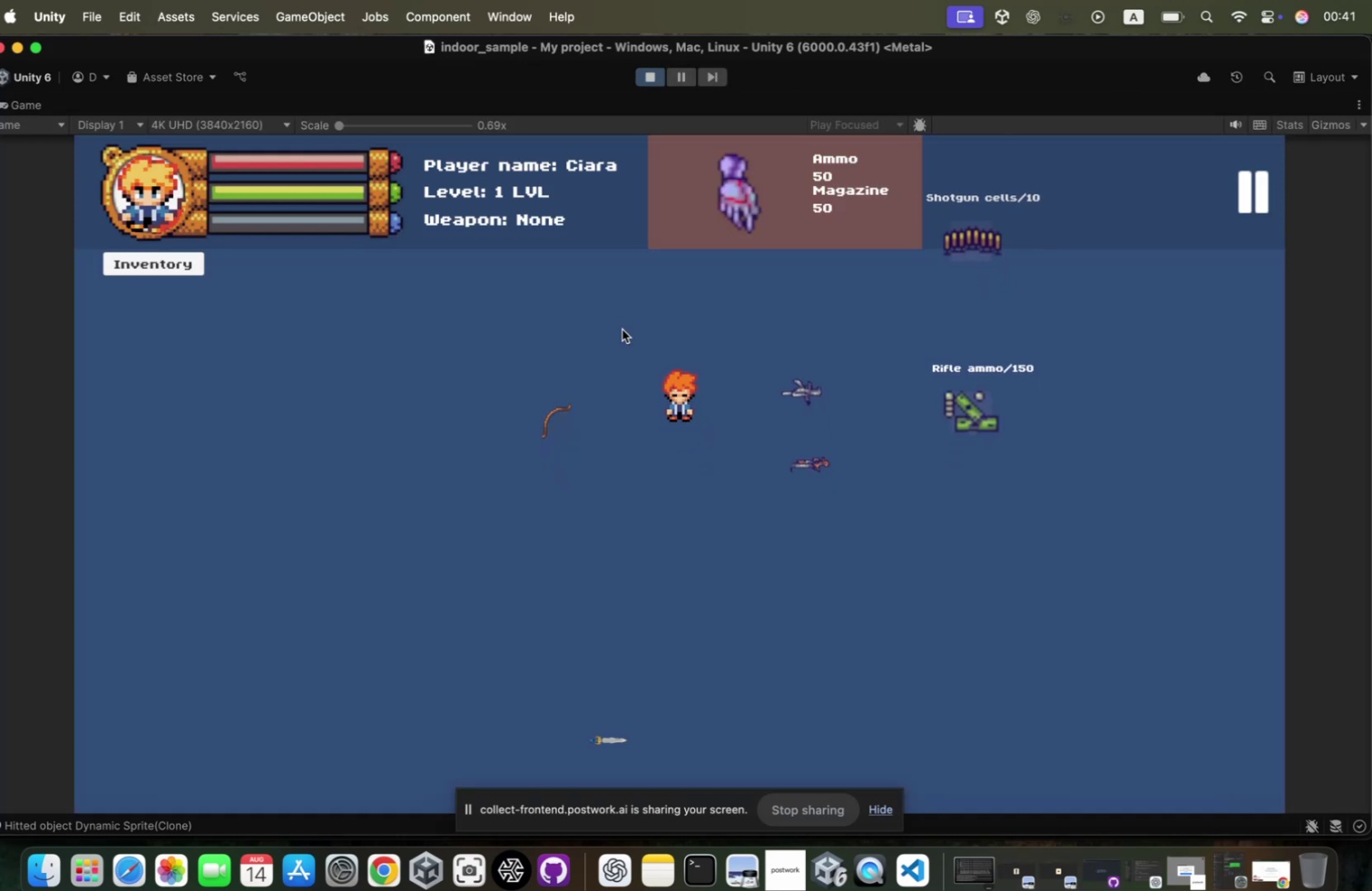 
type(sdwr)
 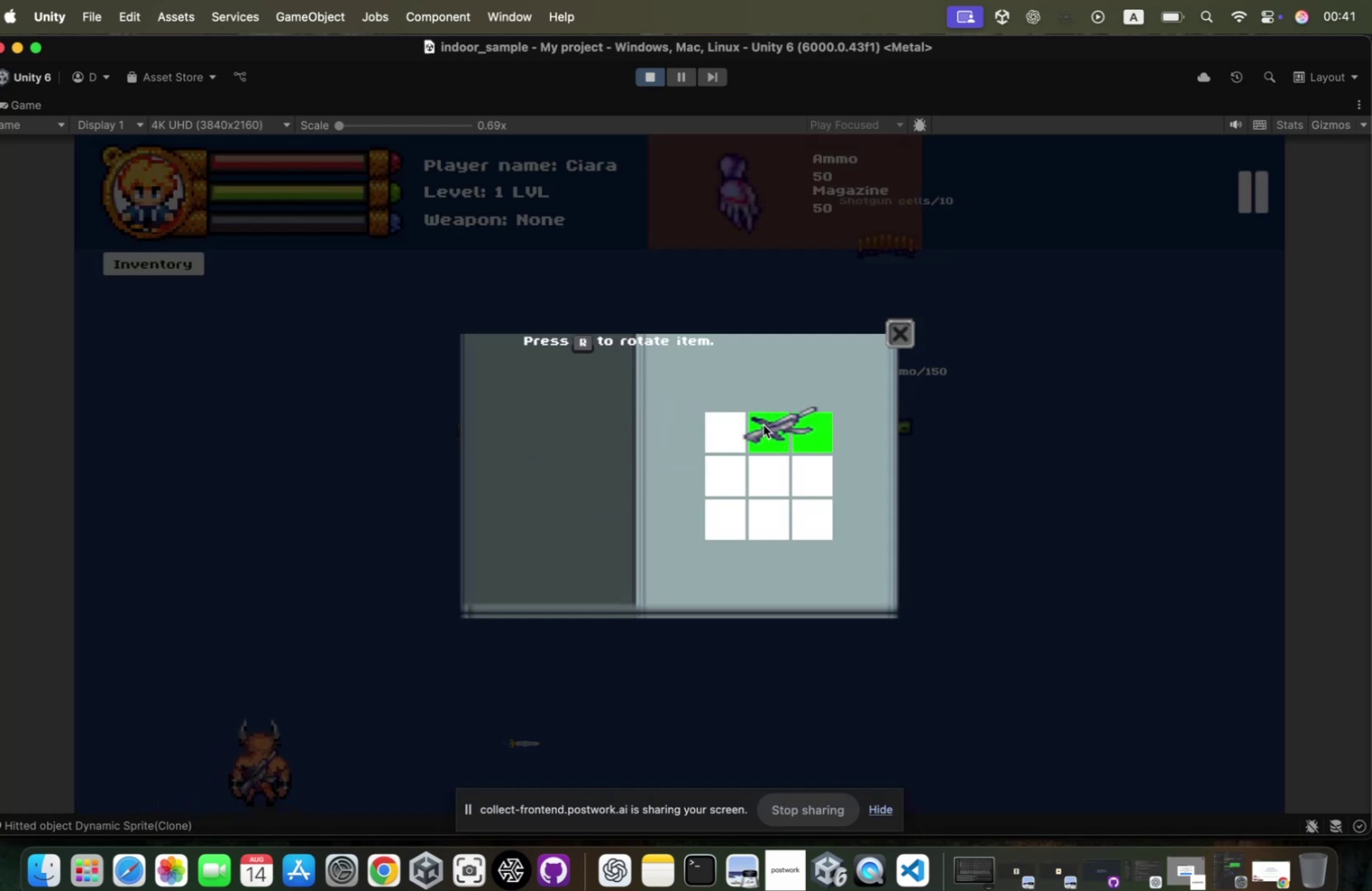 
left_click_drag(start_coordinate=[547, 483], to_coordinate=[744, 423])
 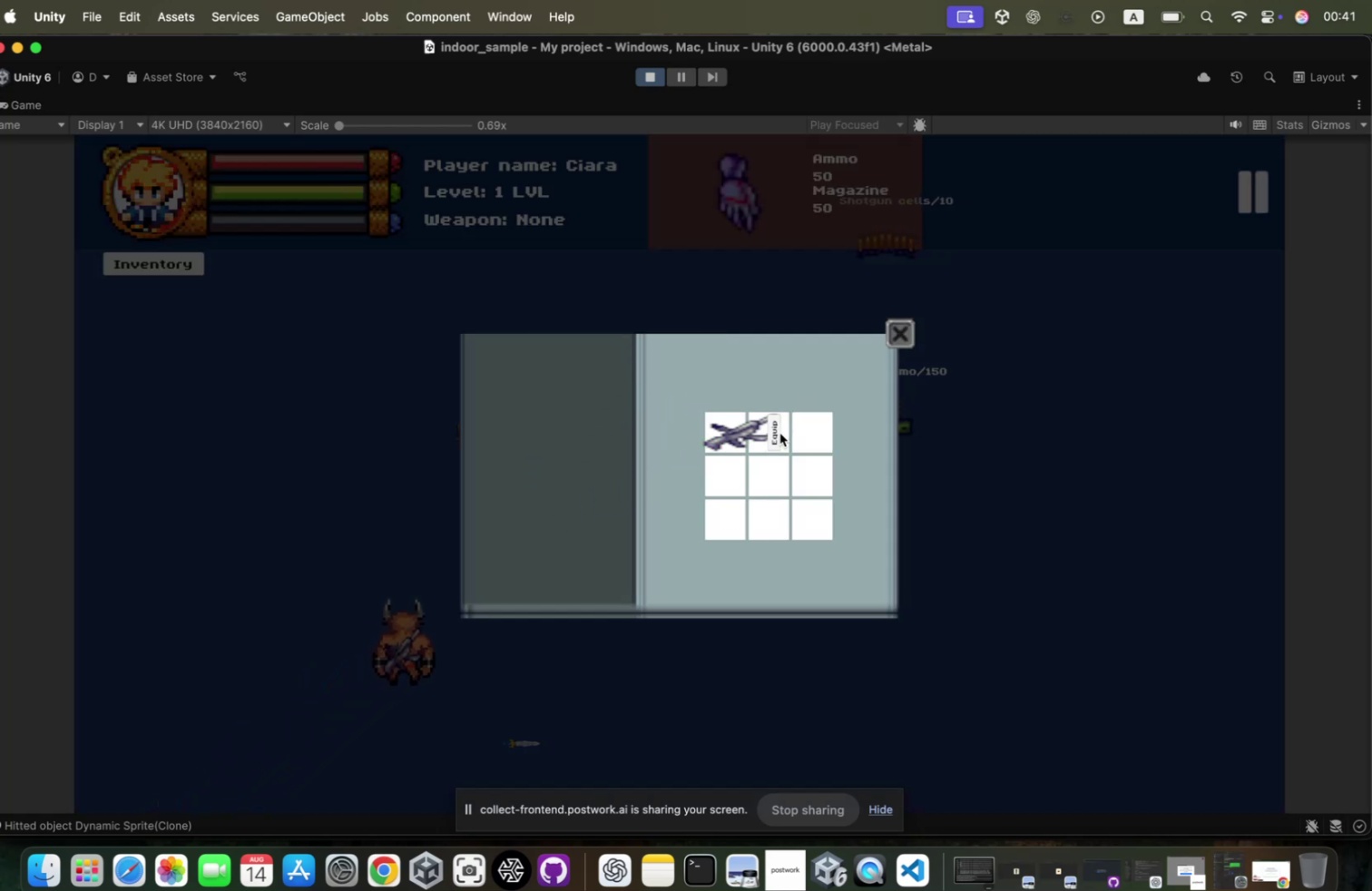 
left_click([783, 430])
 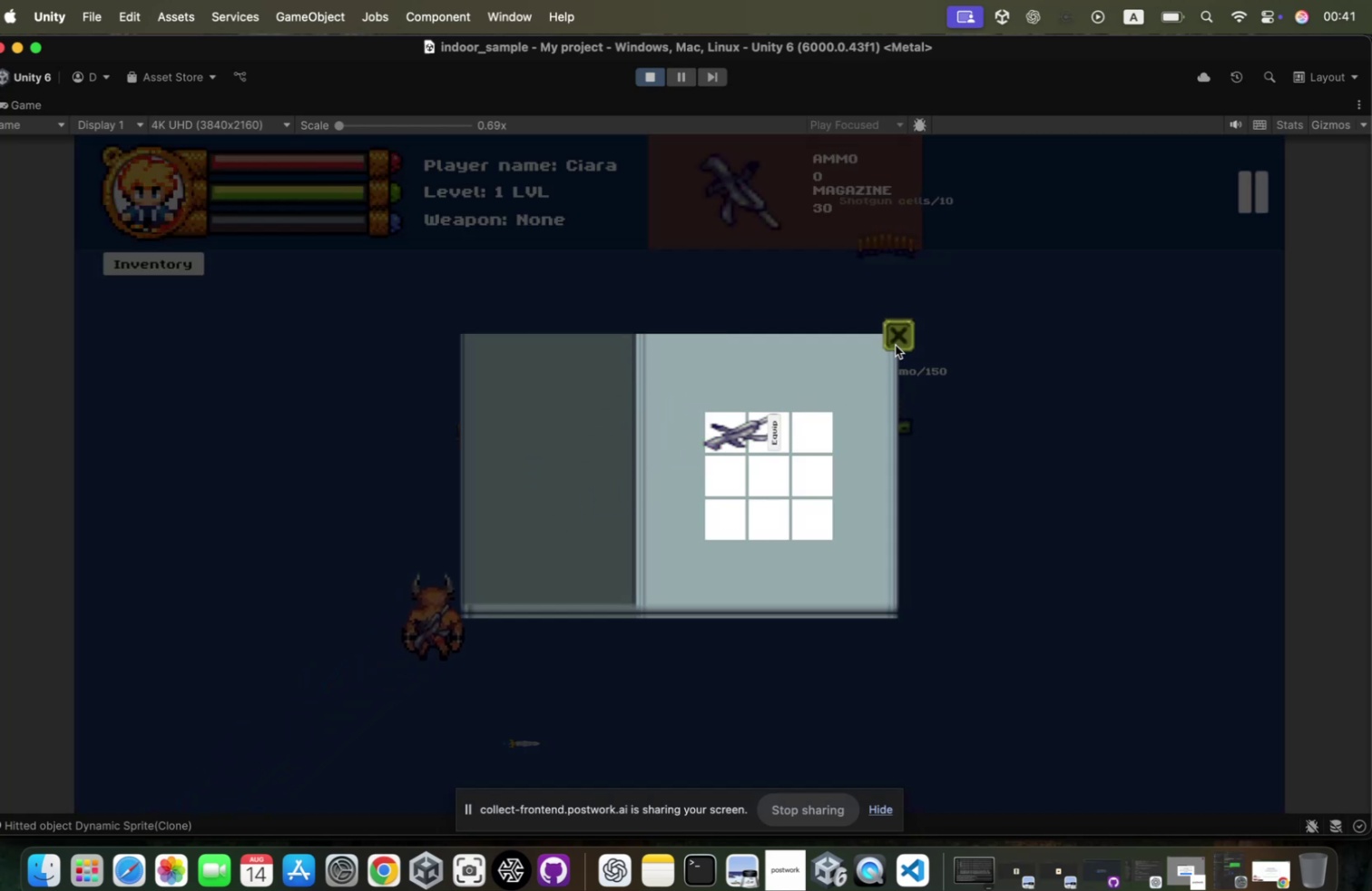 
hold_key(key=S, duration=1.04)
 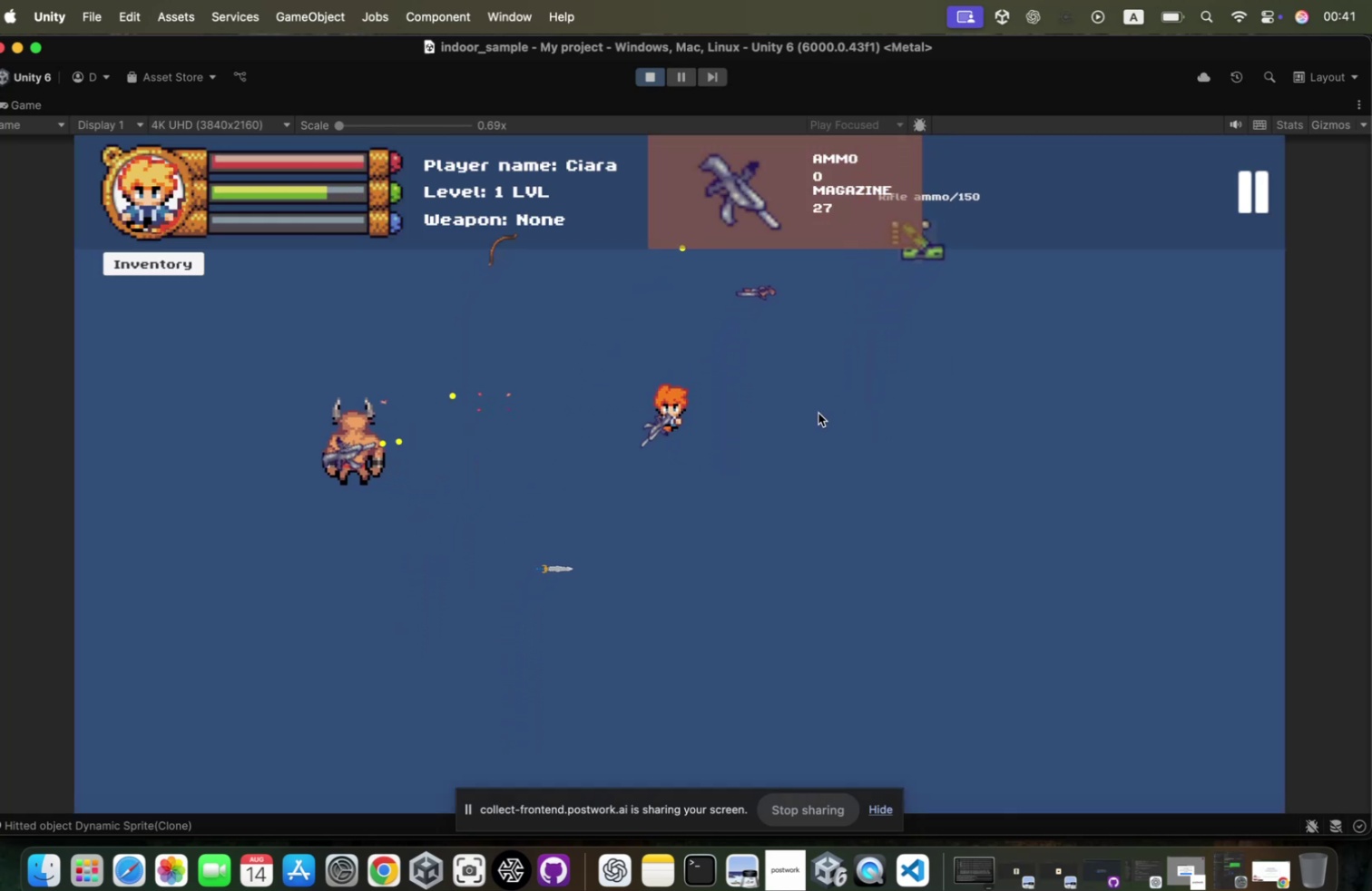 
key(A)
 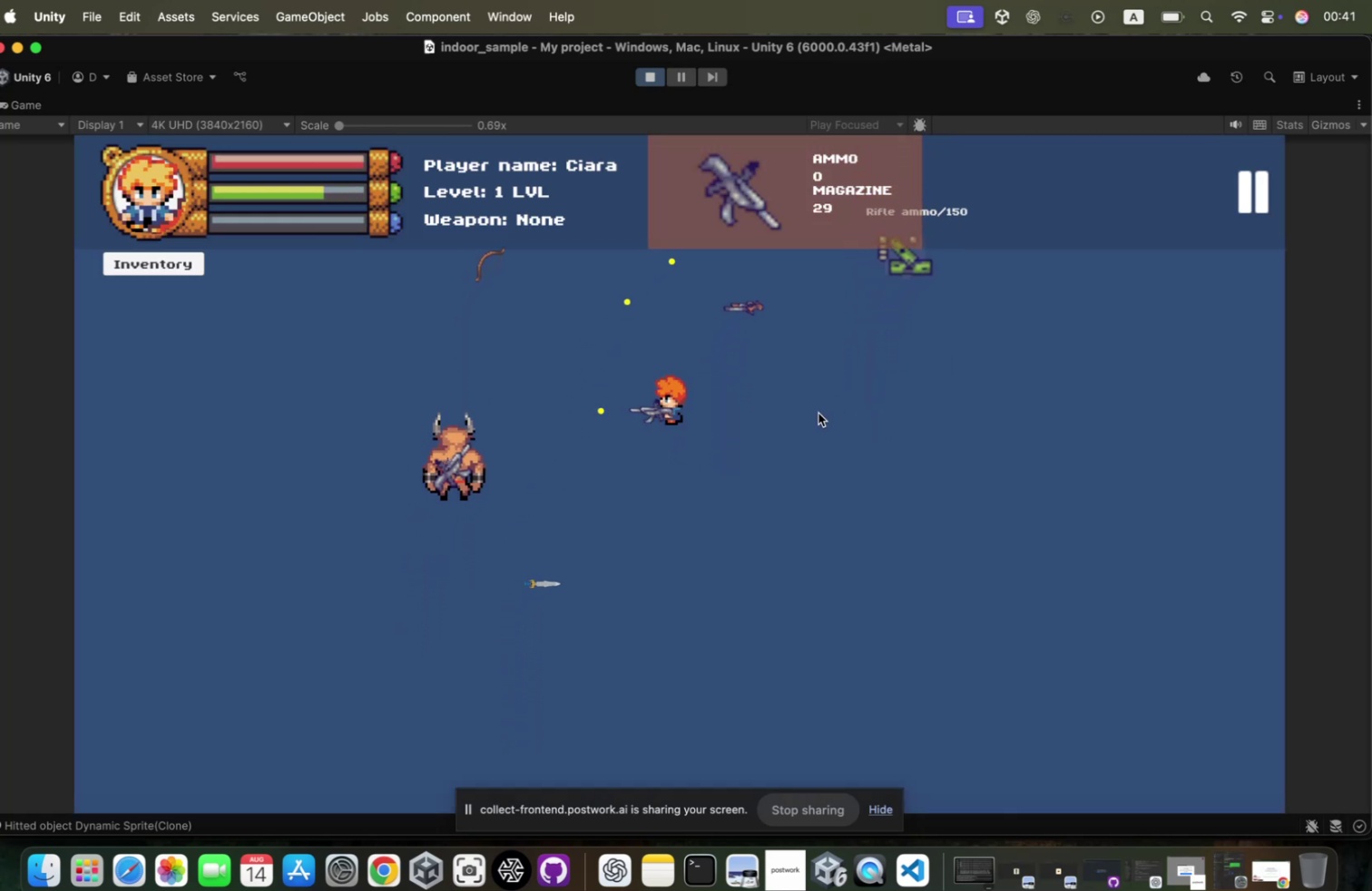 
left_click([824, 408])
 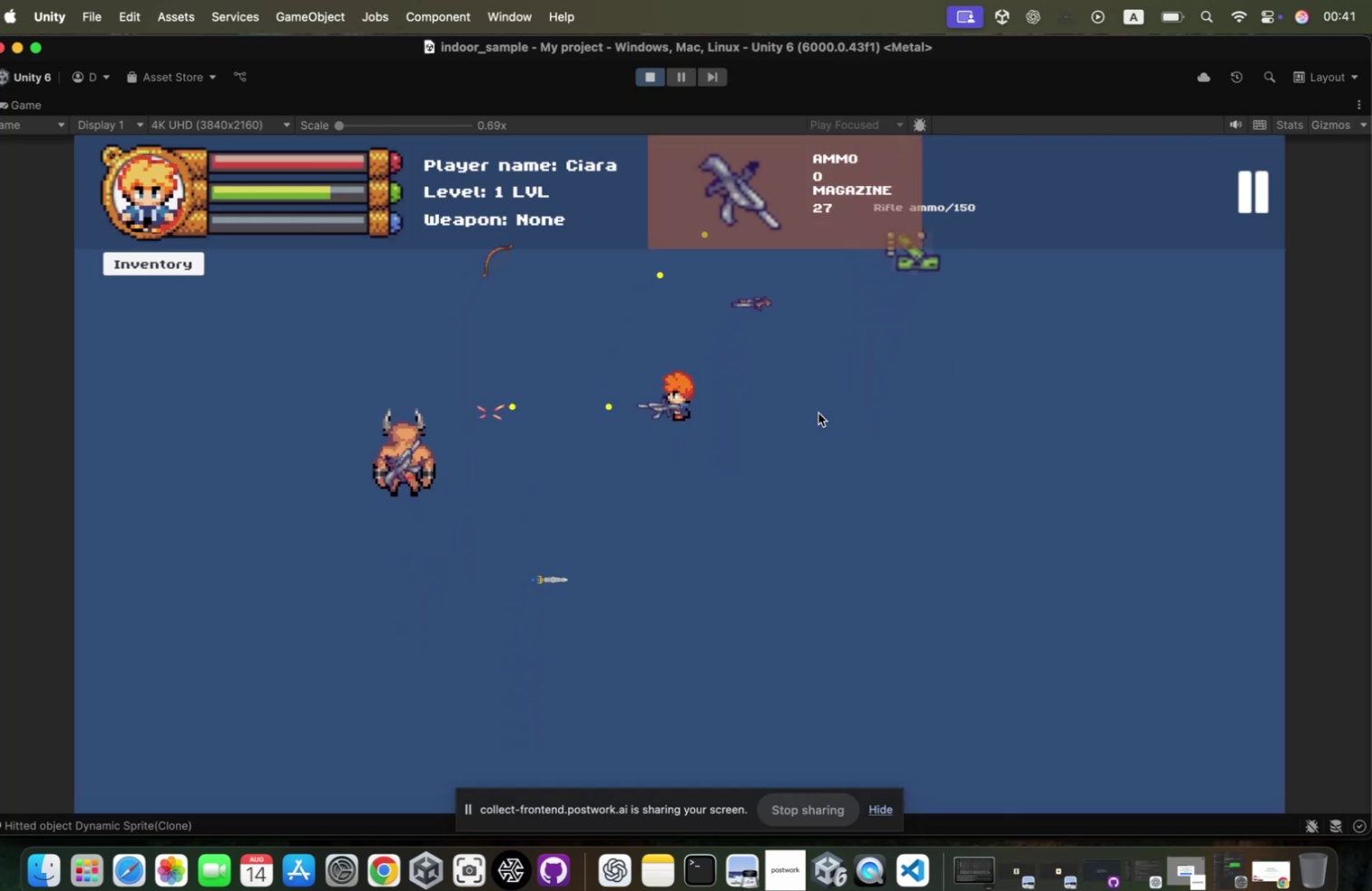 
double_click([824, 408])
 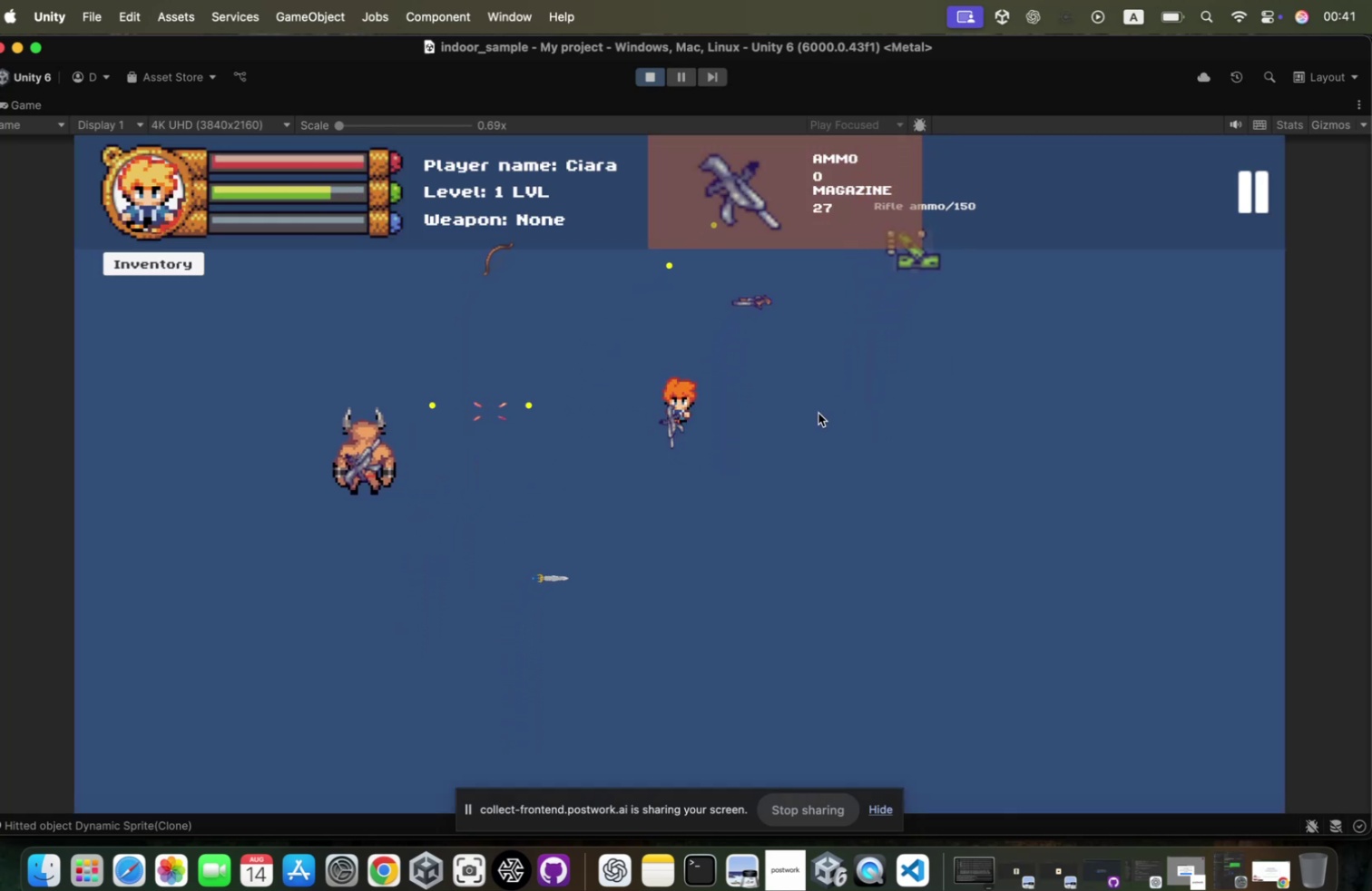 
hold_key(key=S, duration=0.38)
 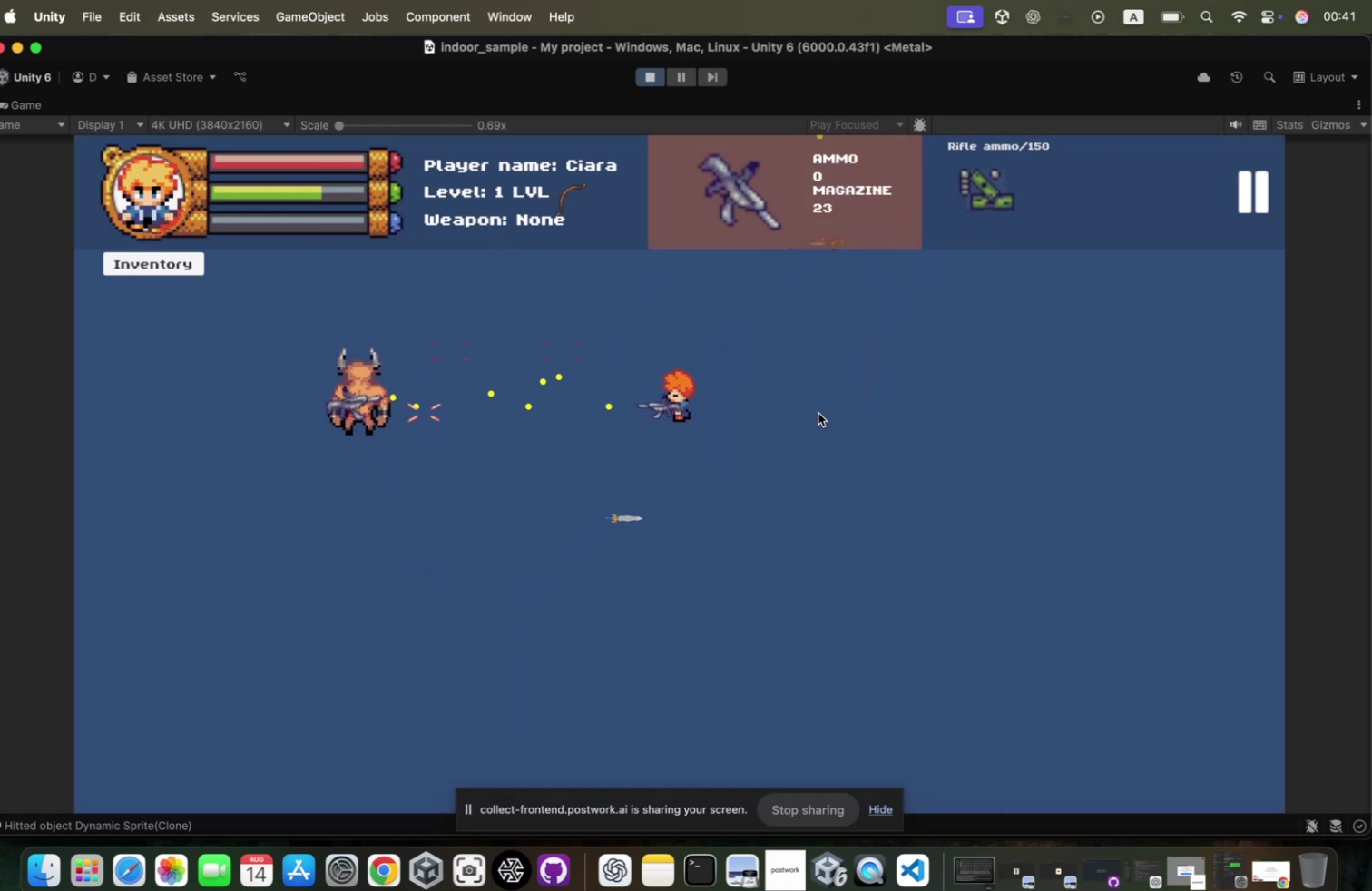 
hold_key(key=A, duration=0.46)
 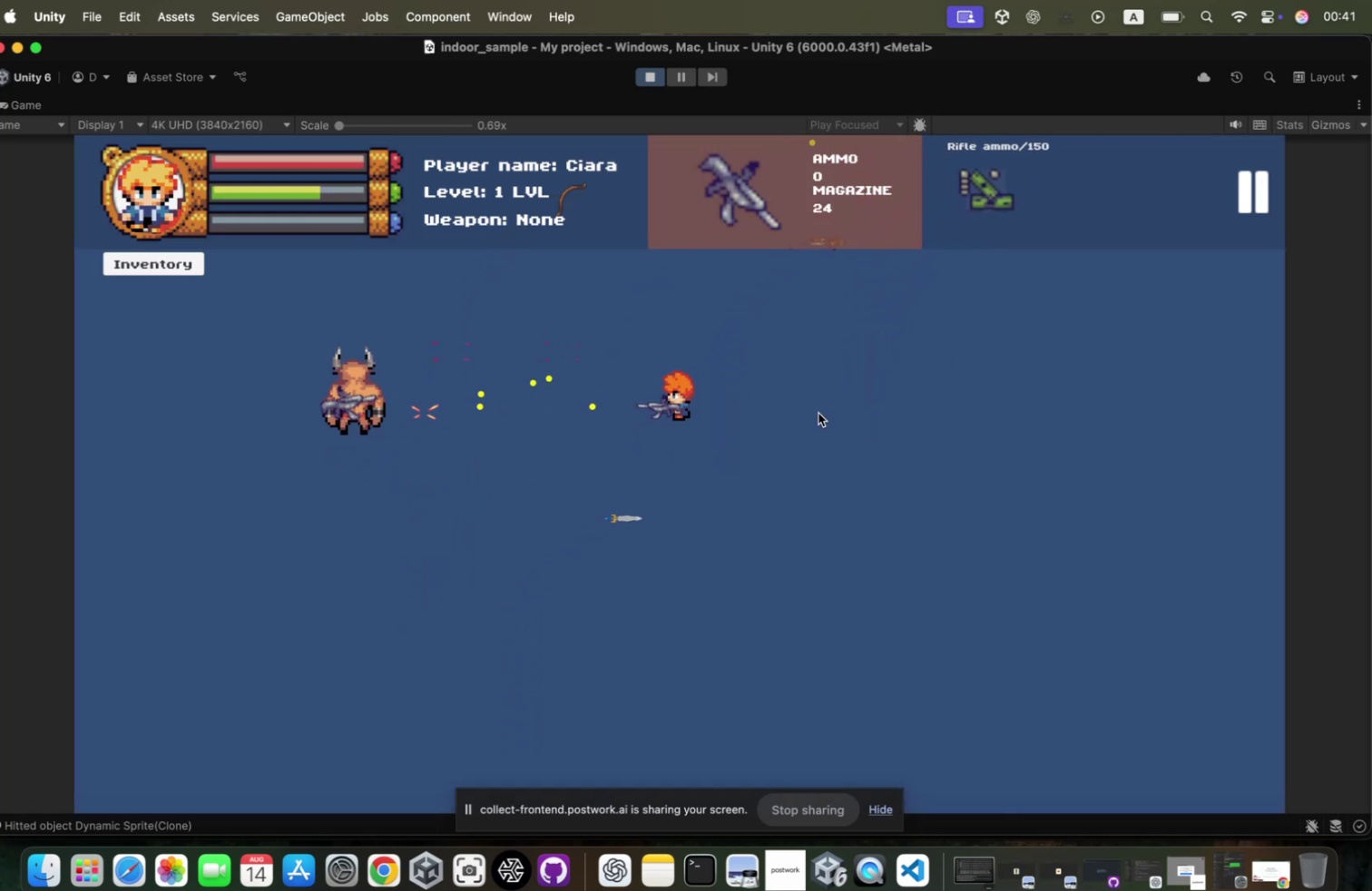 
triple_click([824, 408])
 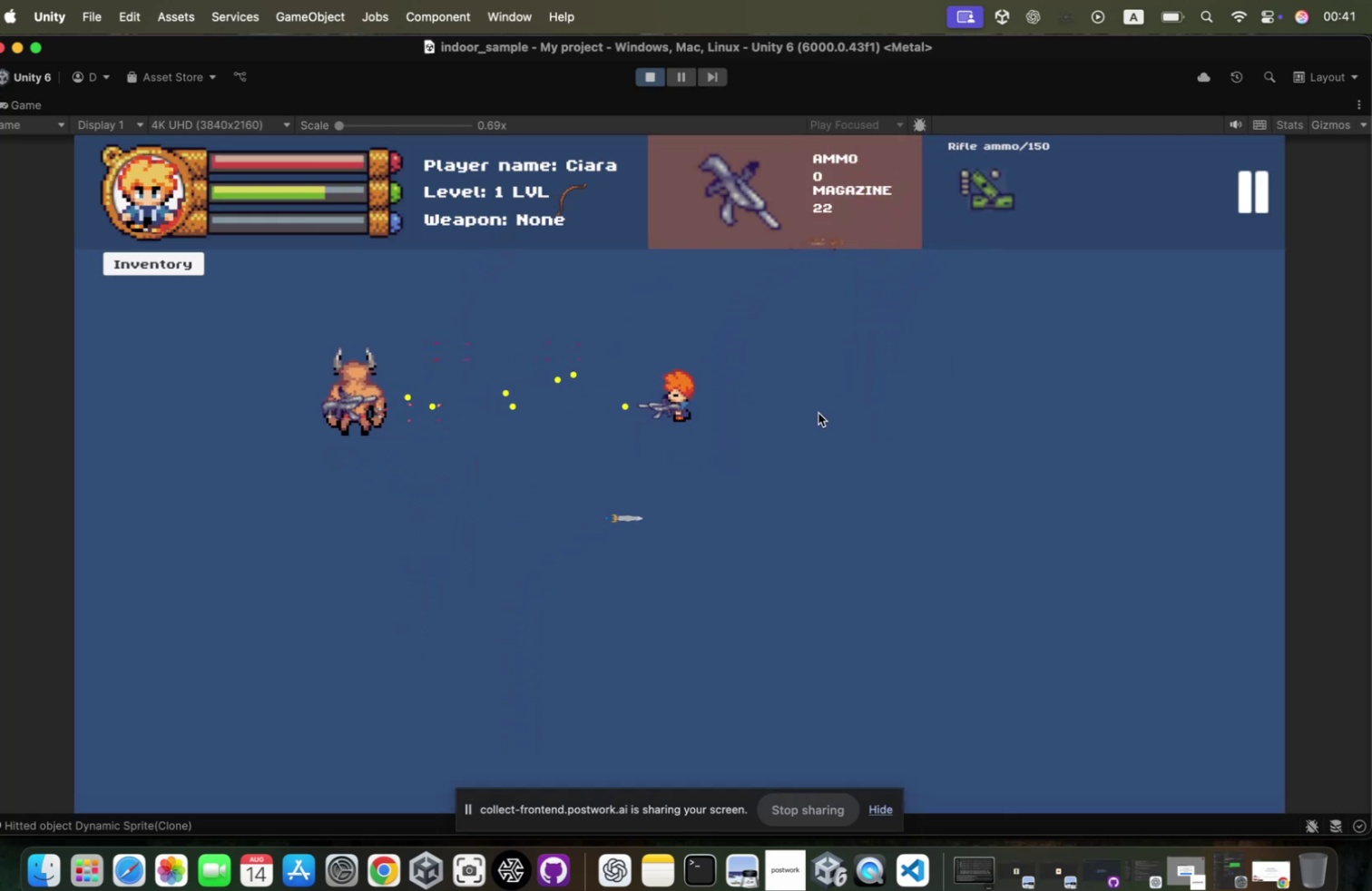 
triple_click([824, 408])
 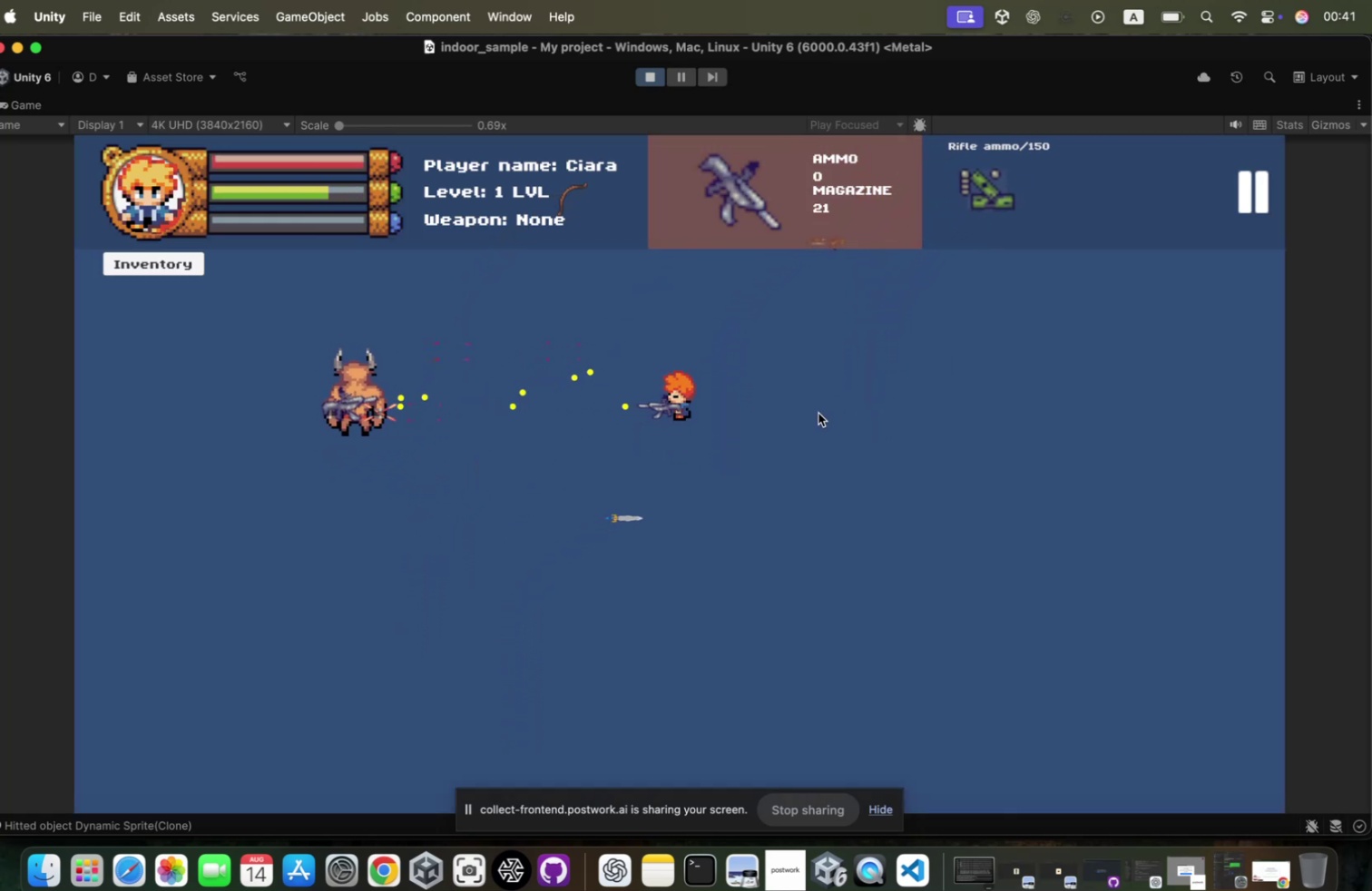 
triple_click([824, 408])
 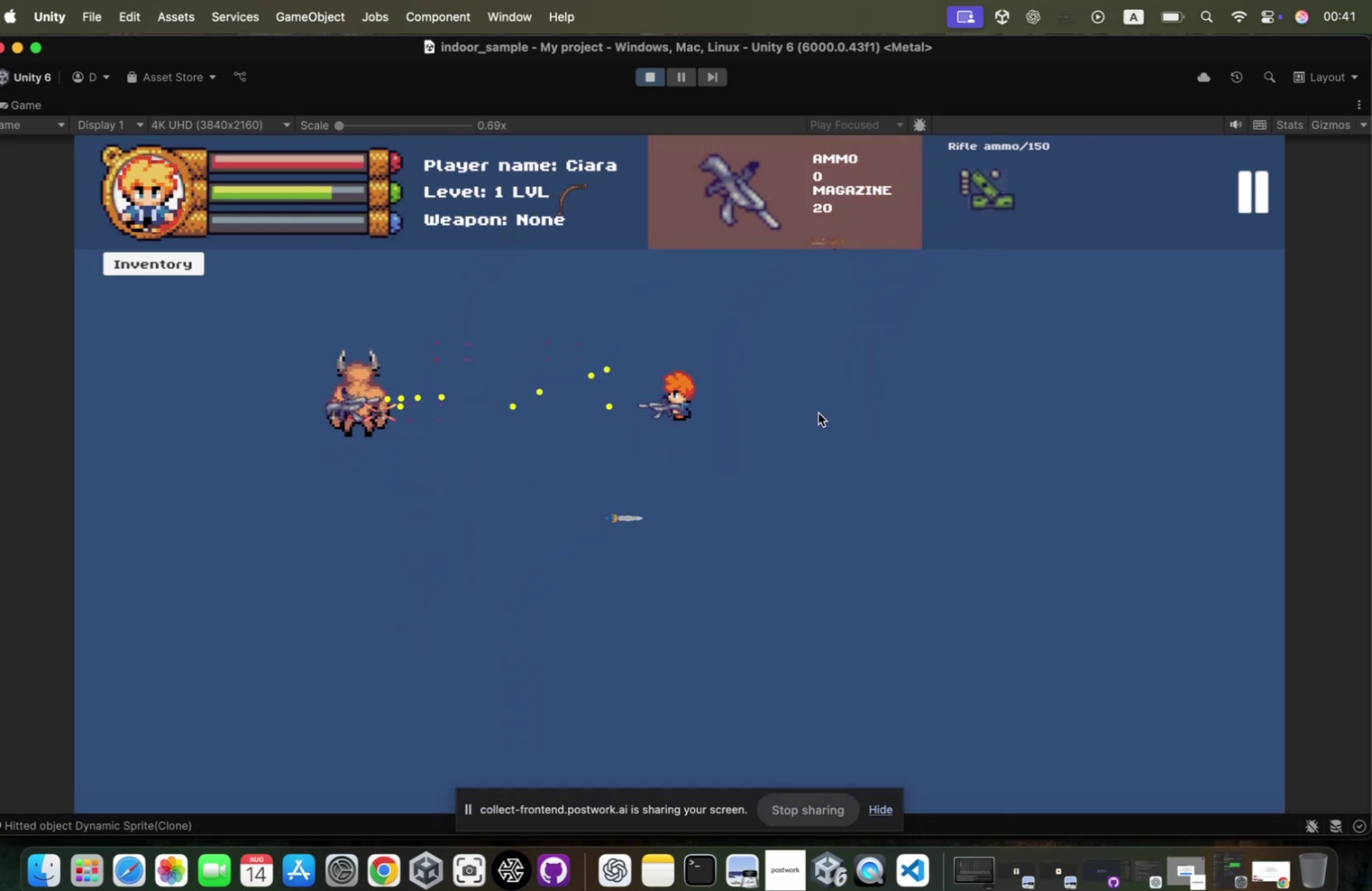 
triple_click([824, 408])
 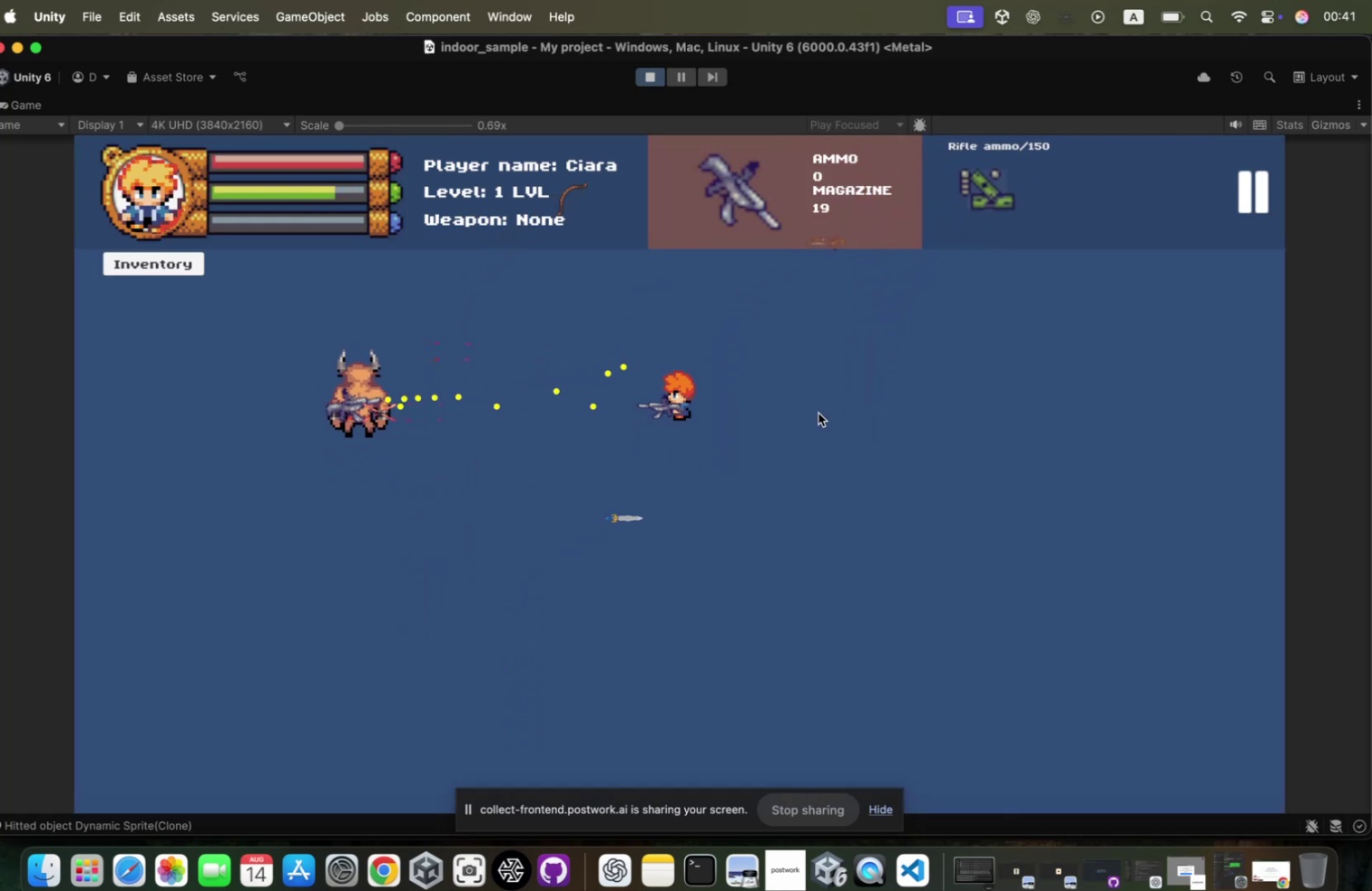 
triple_click([824, 408])
 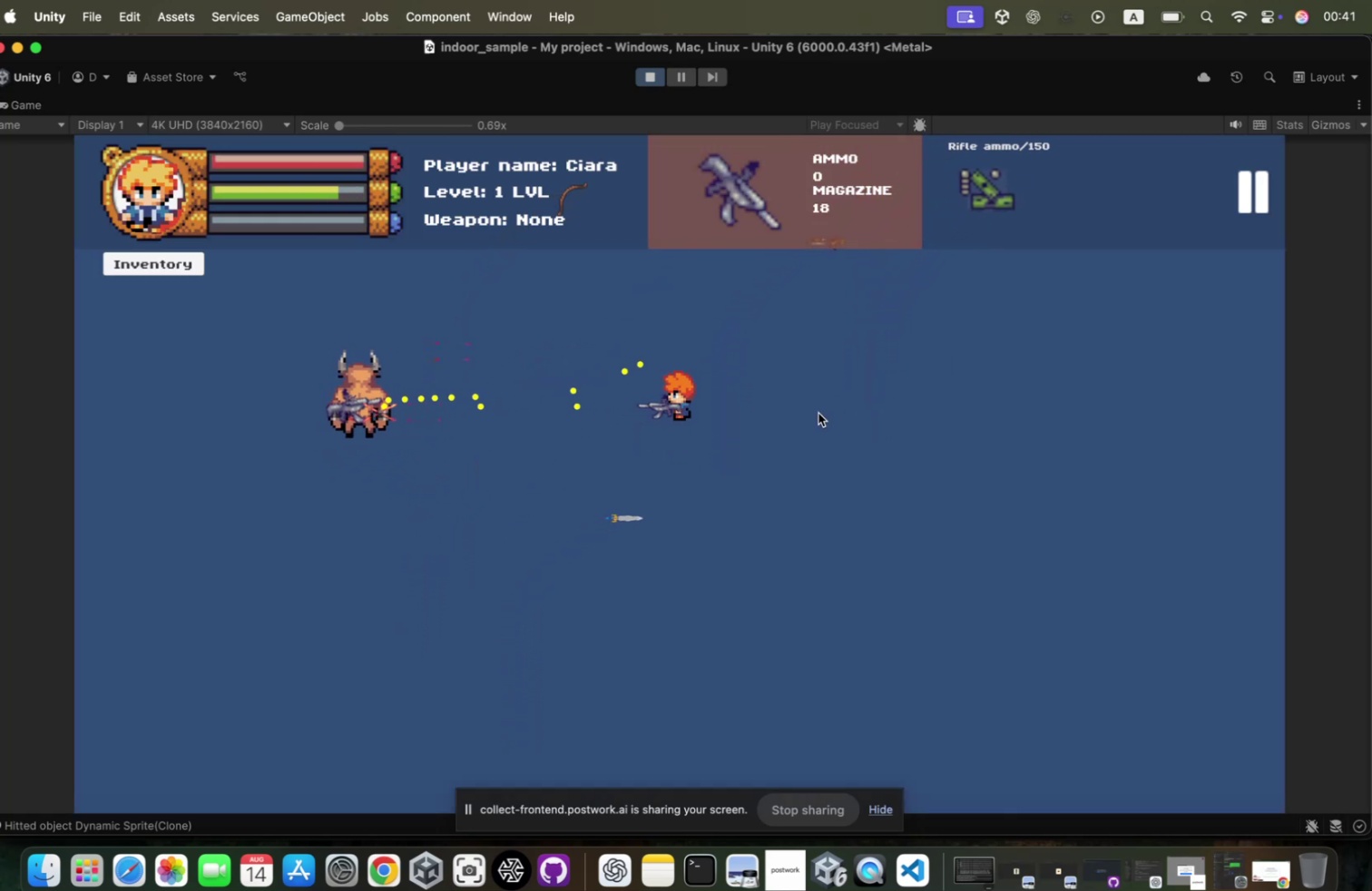 
triple_click([824, 408])
 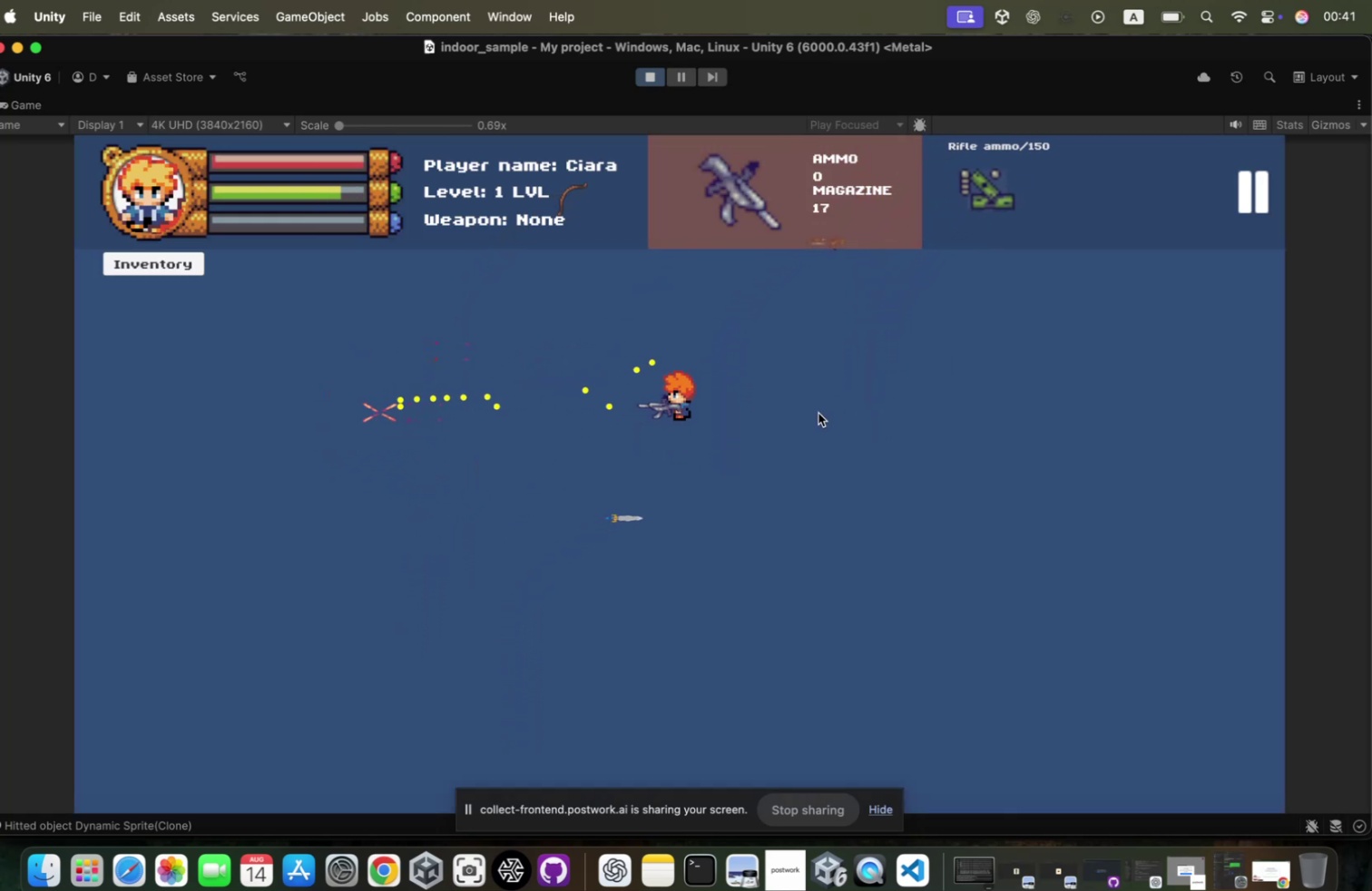 
triple_click([824, 408])
 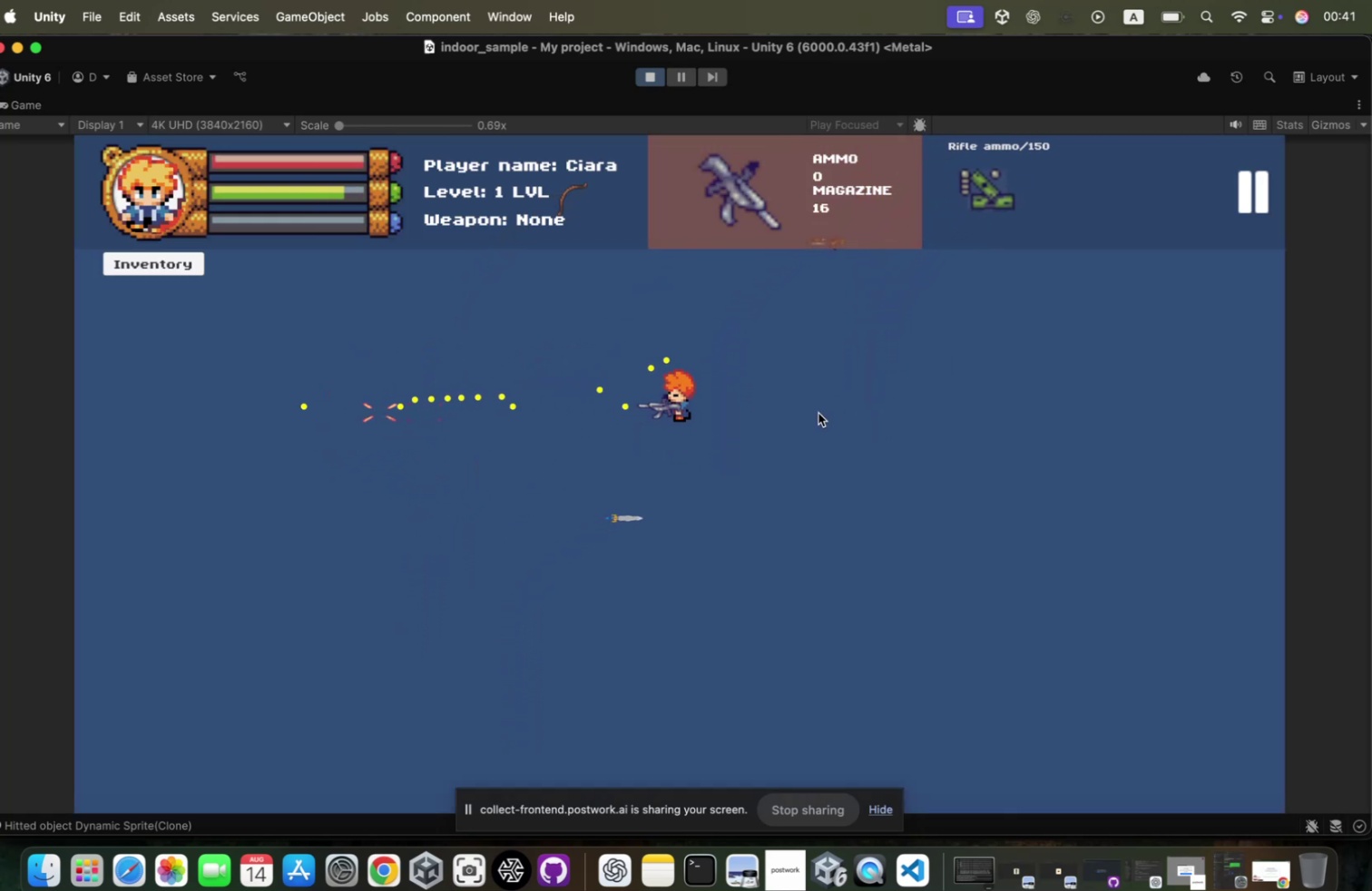 
triple_click([824, 408])
 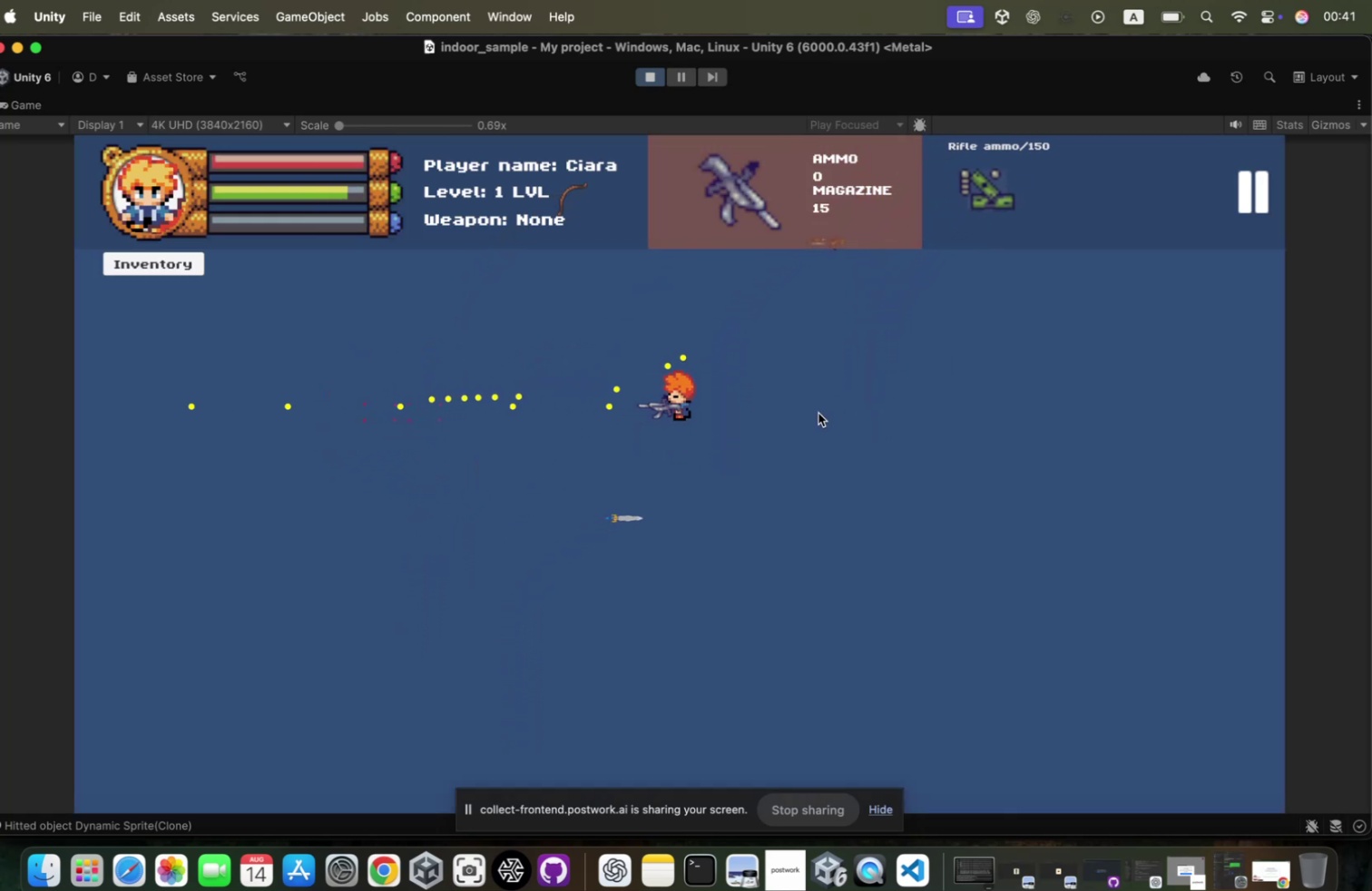 
triple_click([824, 408])
 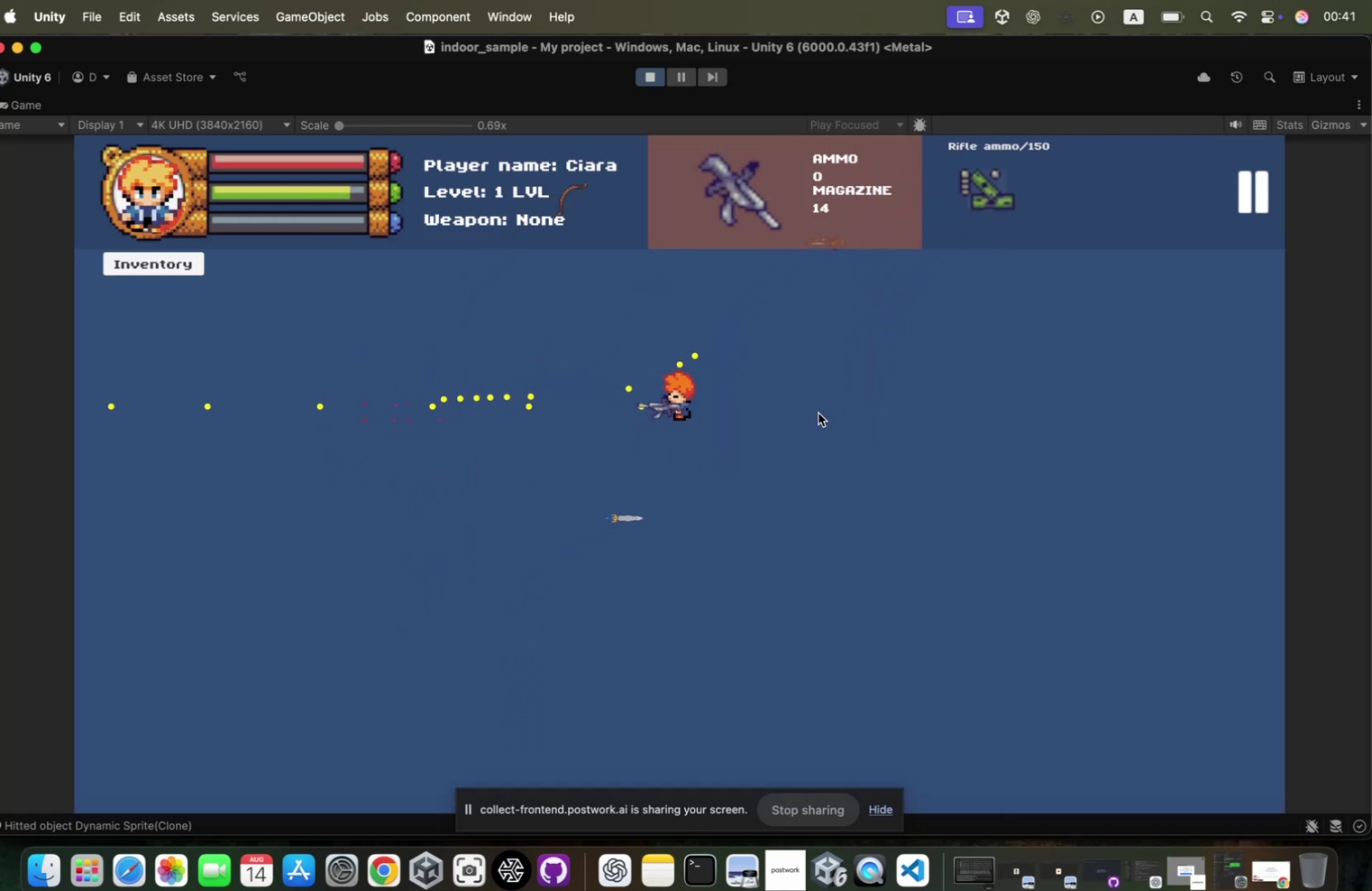 
triple_click([824, 408])
 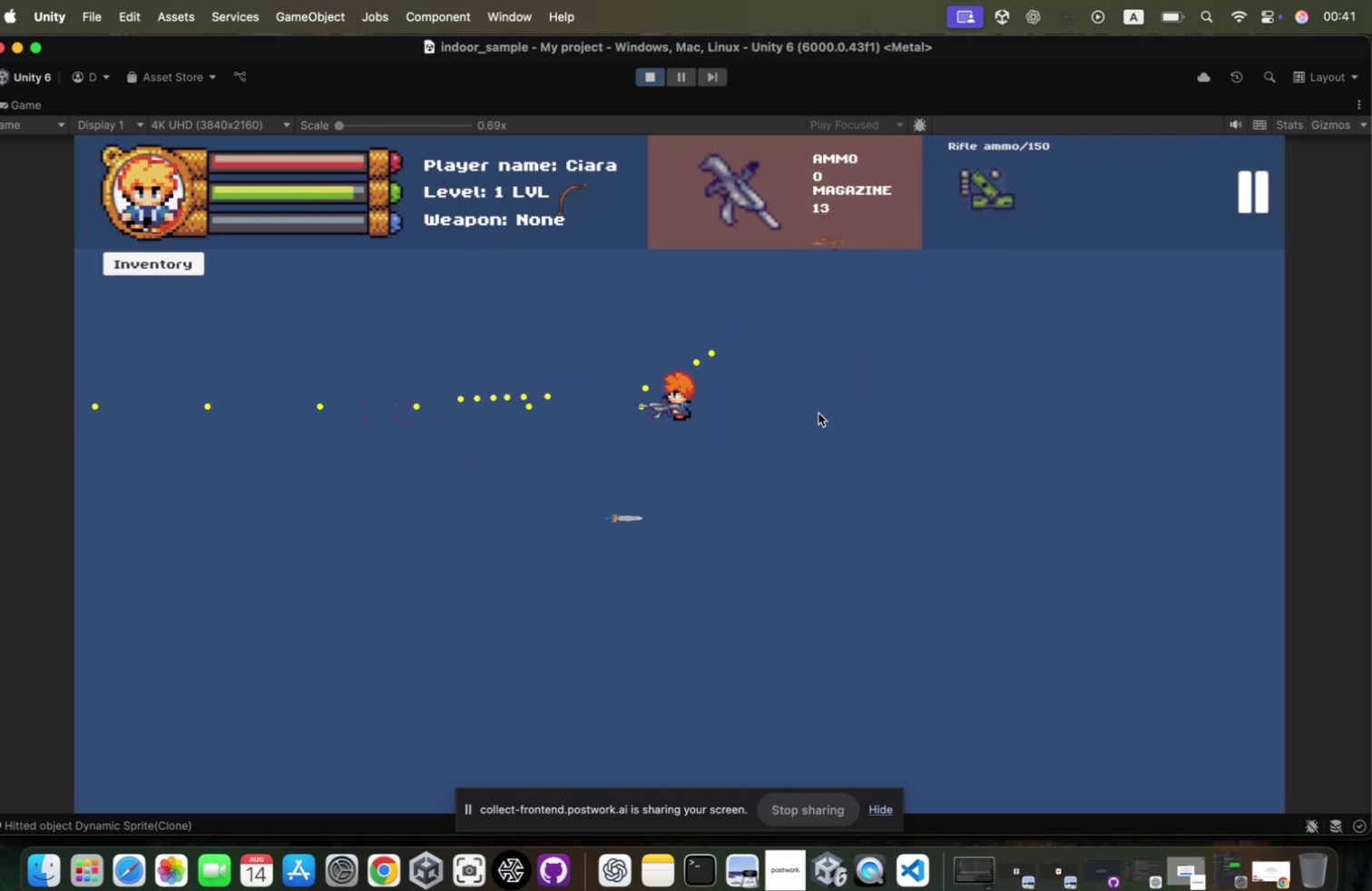 
triple_click([824, 408])
 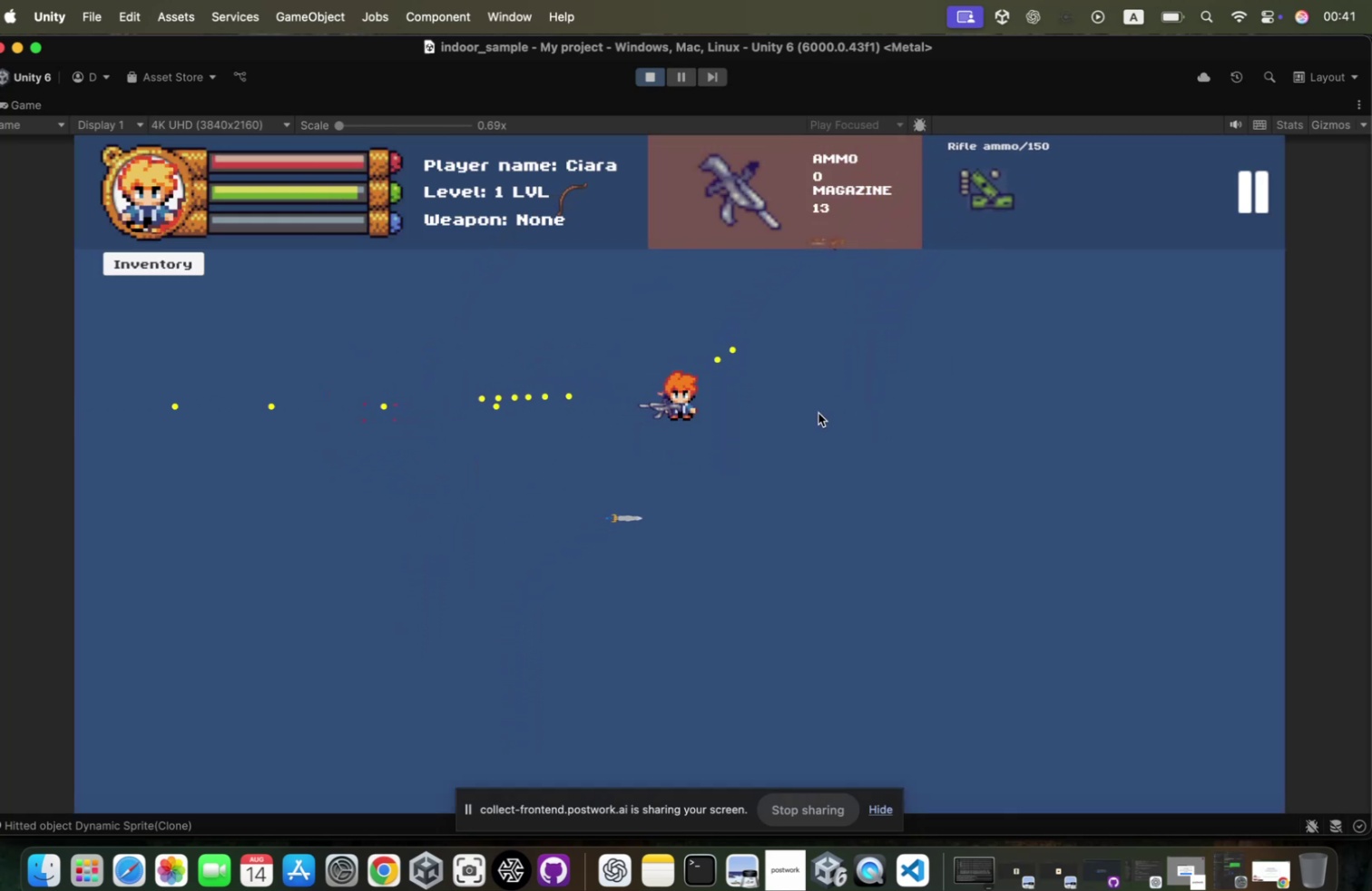 
hold_key(key=D, duration=0.48)
 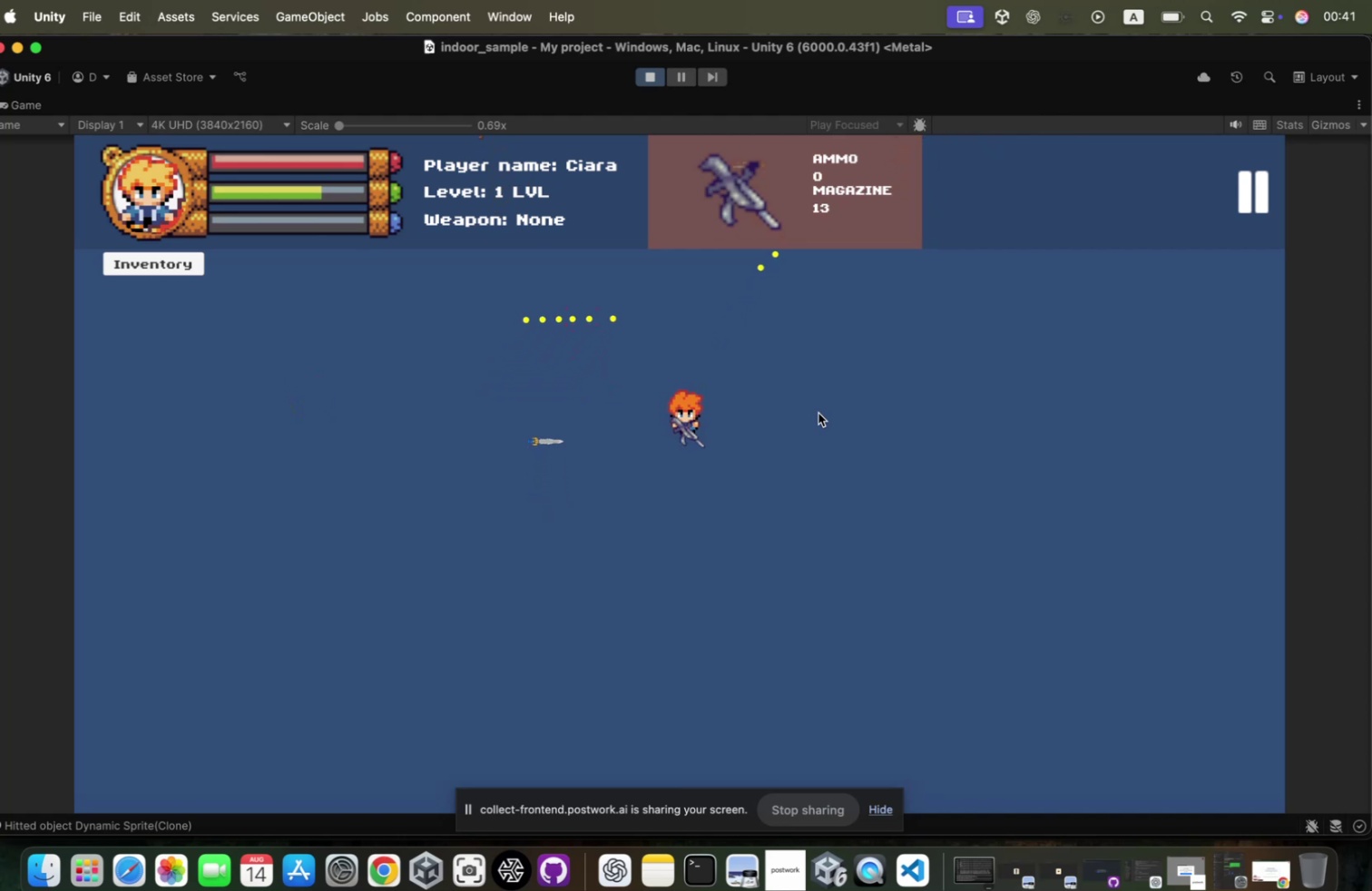 
hold_key(key=S, duration=0.6)
 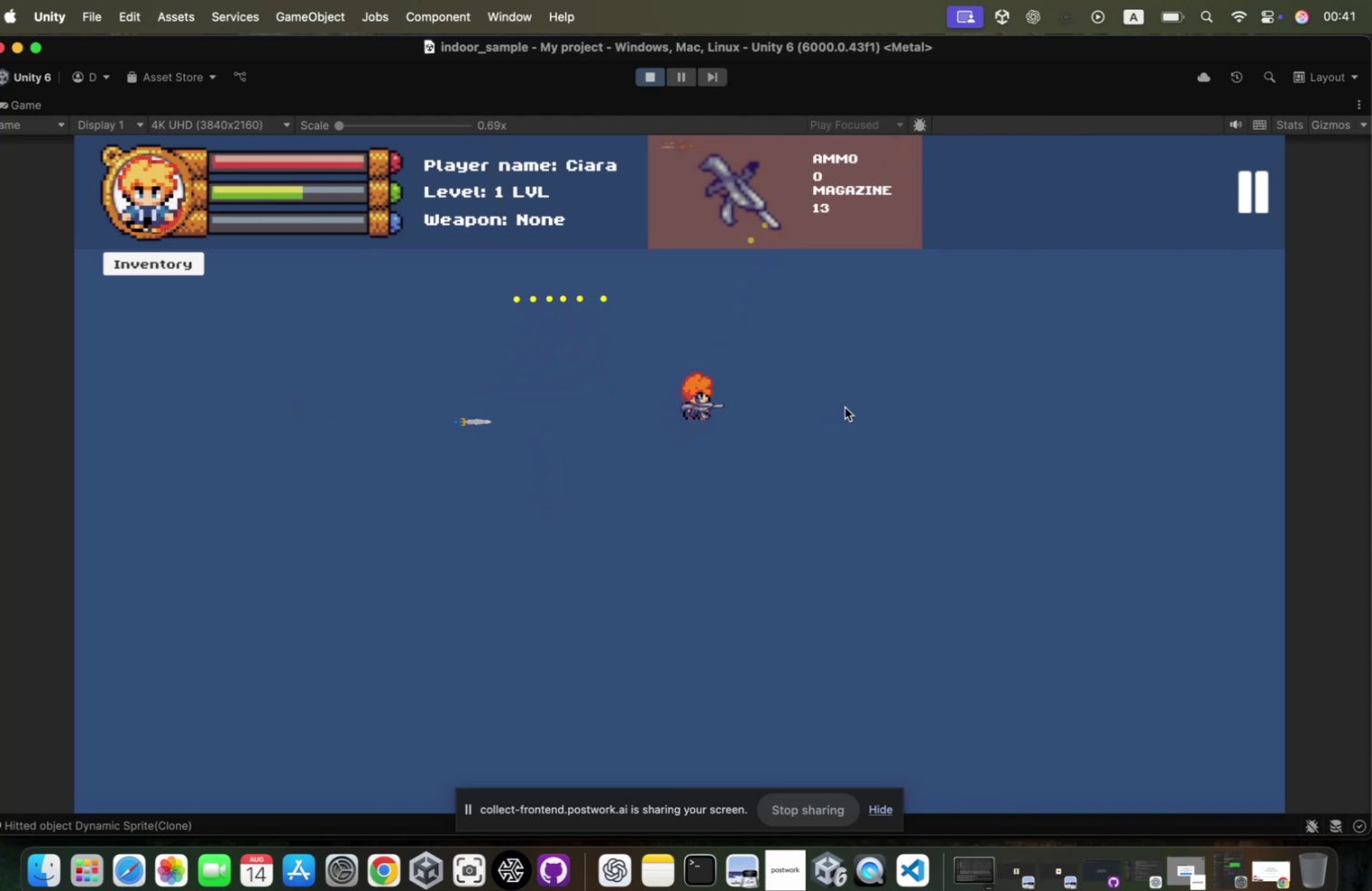 
type(rw)
 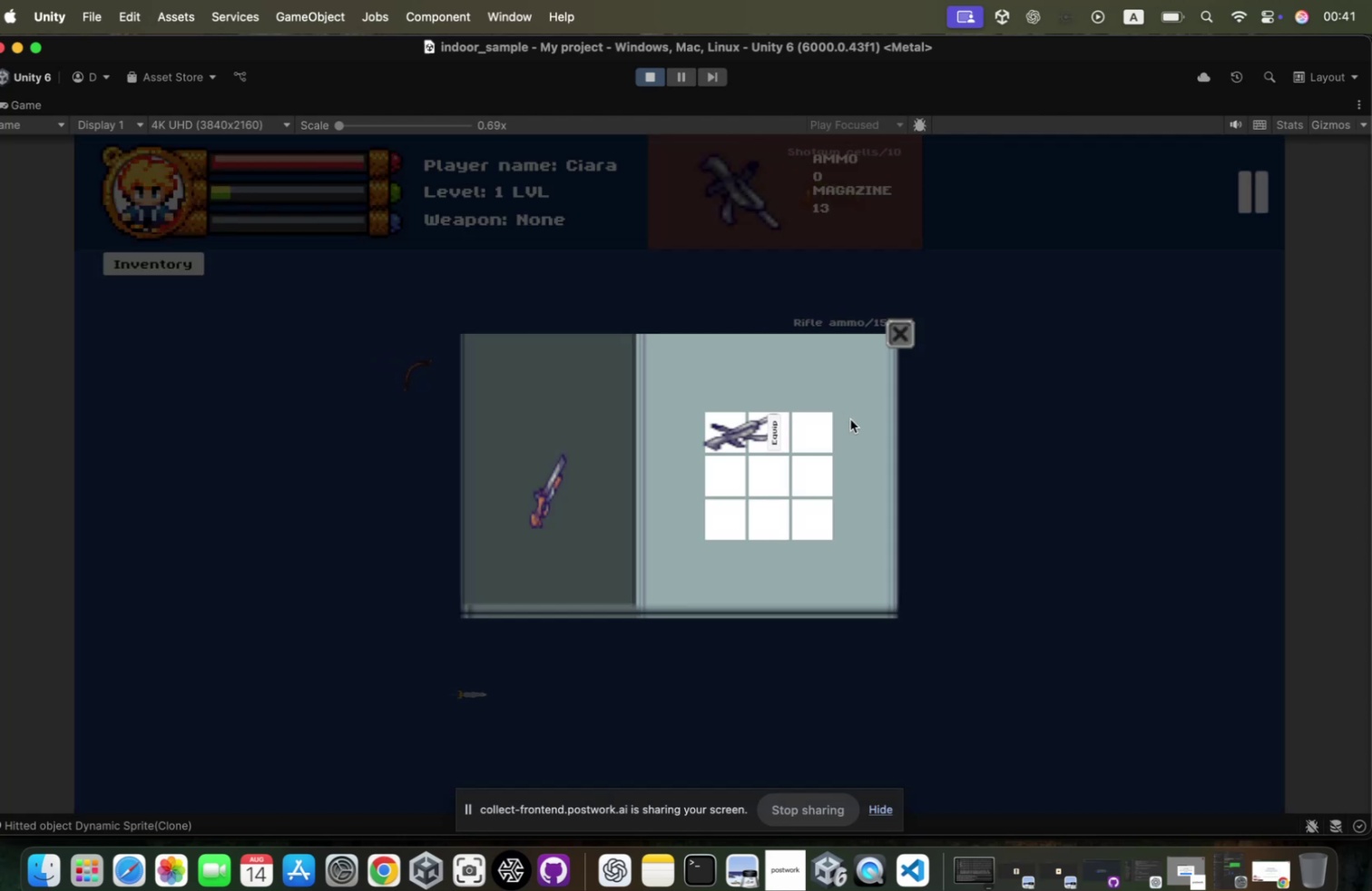 
hold_key(key=D, duration=1.28)
 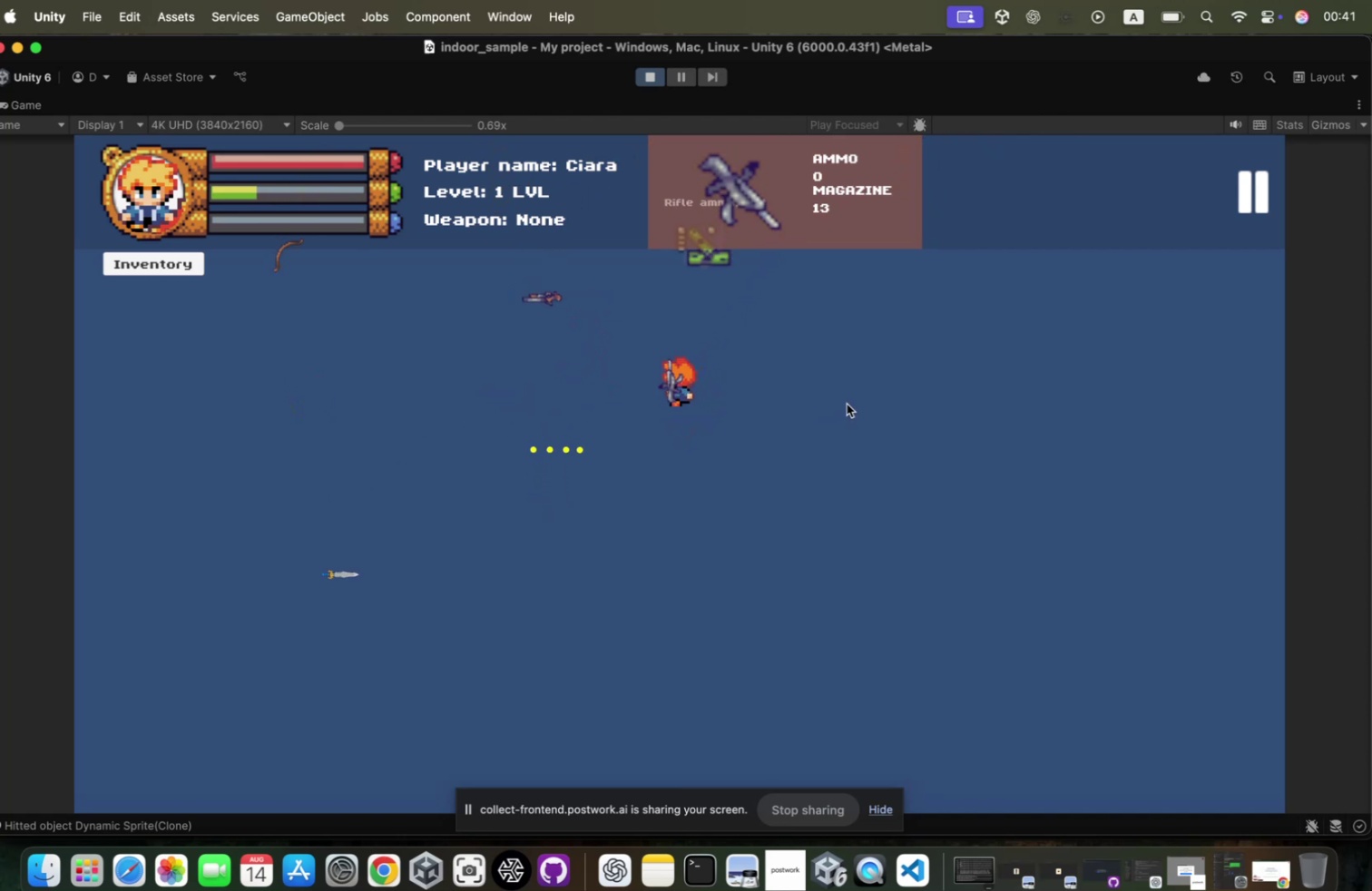 
hold_key(key=A, duration=0.83)
 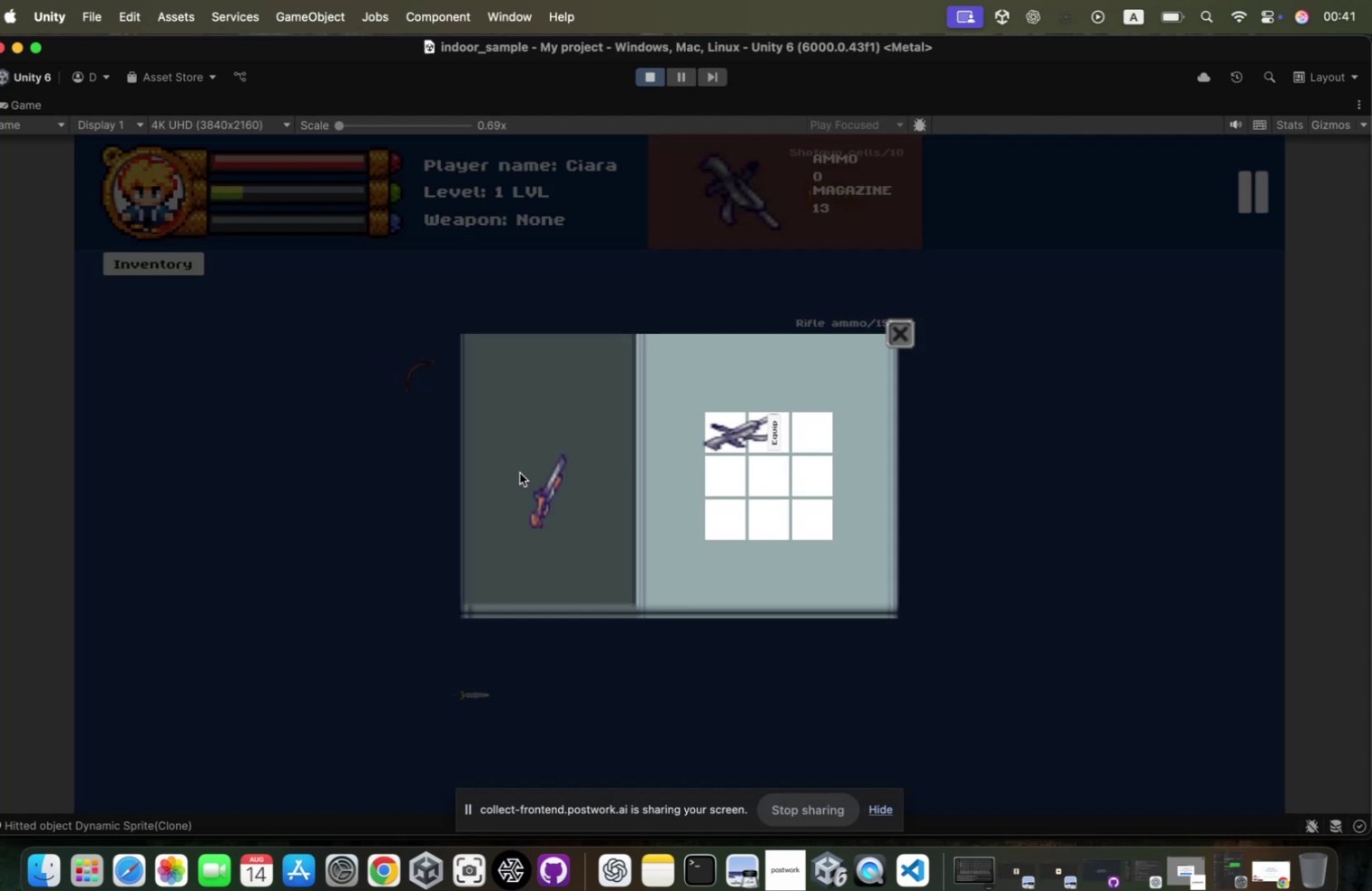 
left_click_drag(start_coordinate=[551, 473], to_coordinate=[802, 473])
 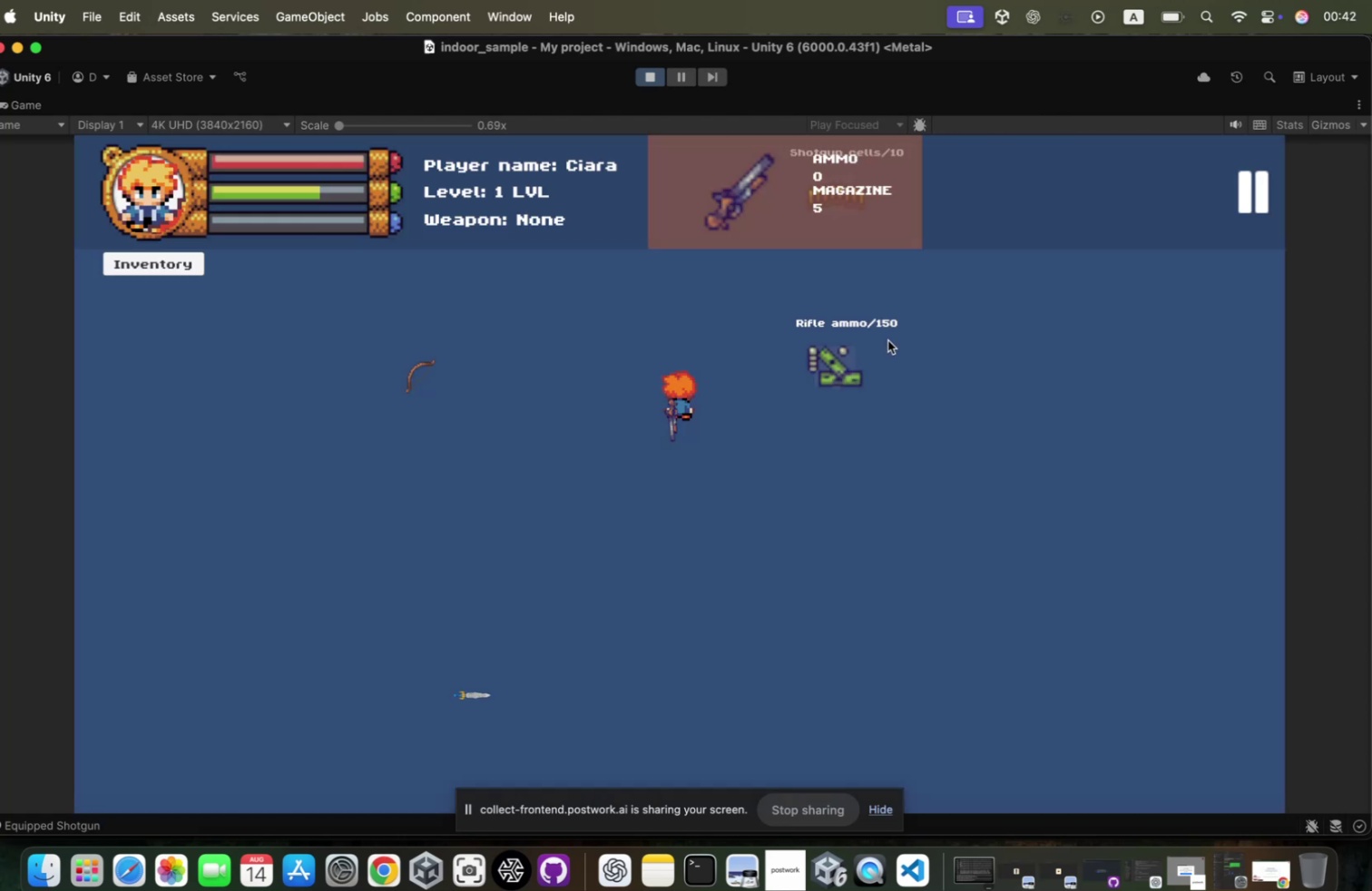 
hold_key(key=S, duration=0.78)
 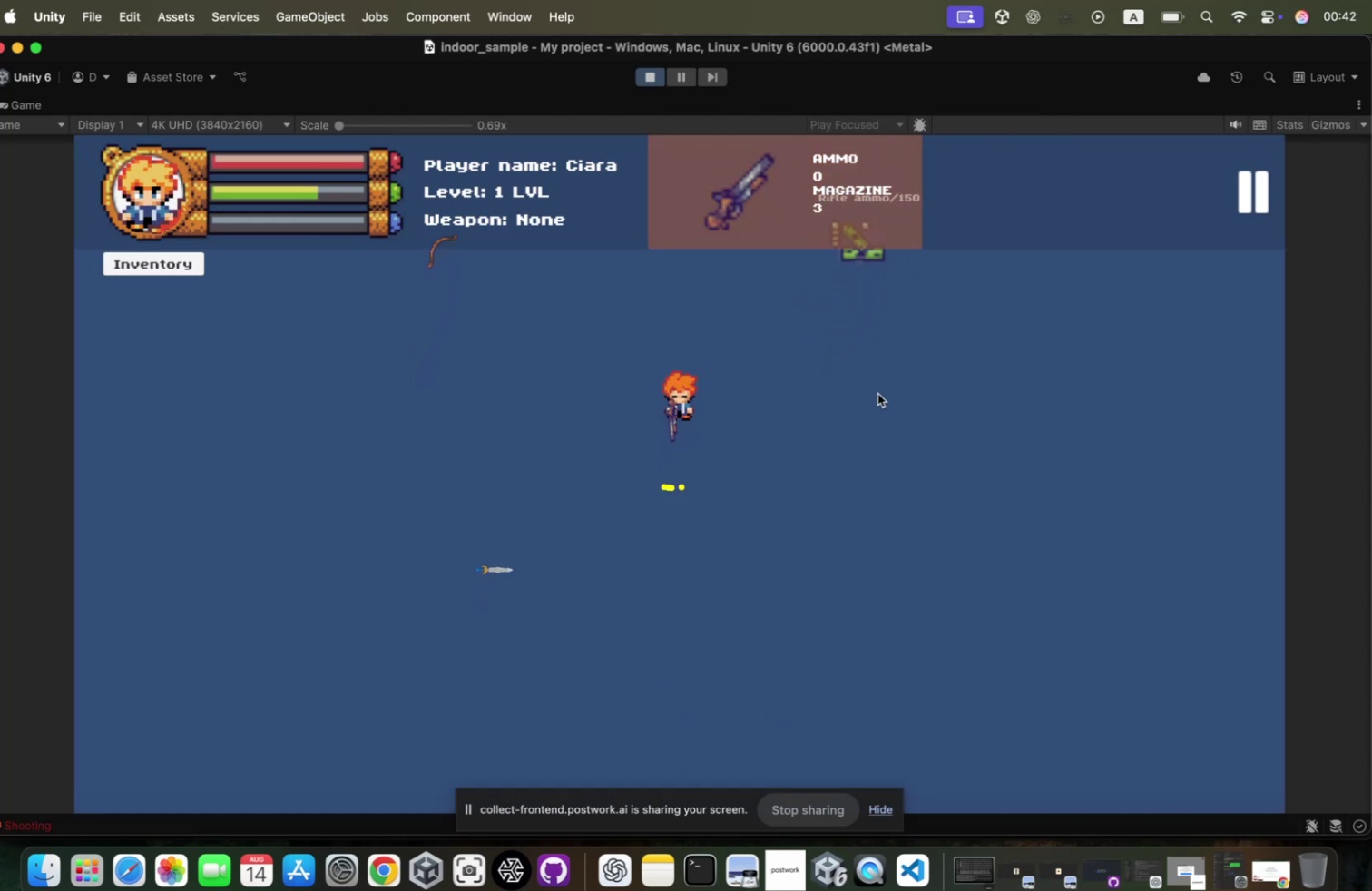 
key(A)
 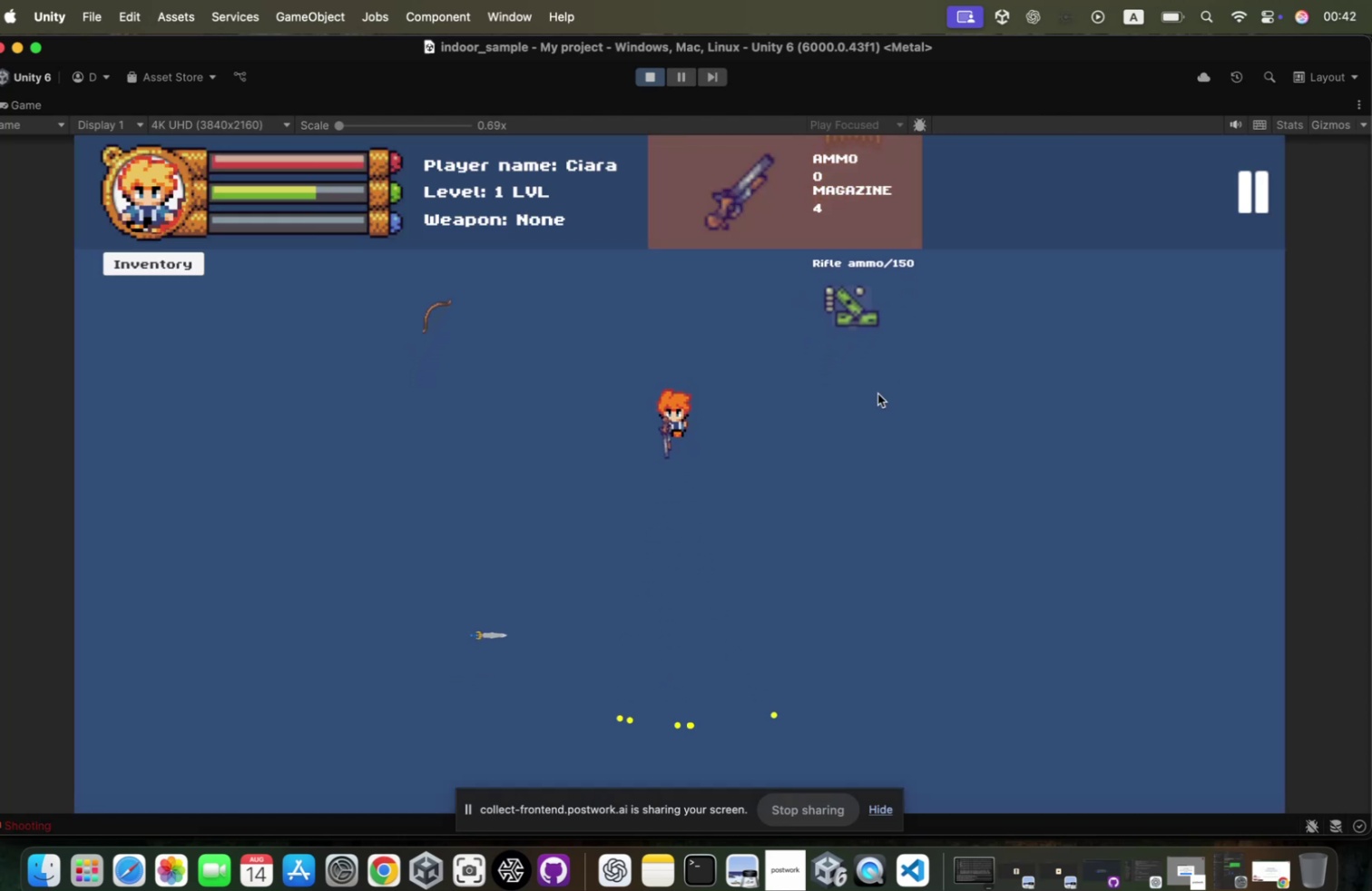 
left_click([883, 389])
 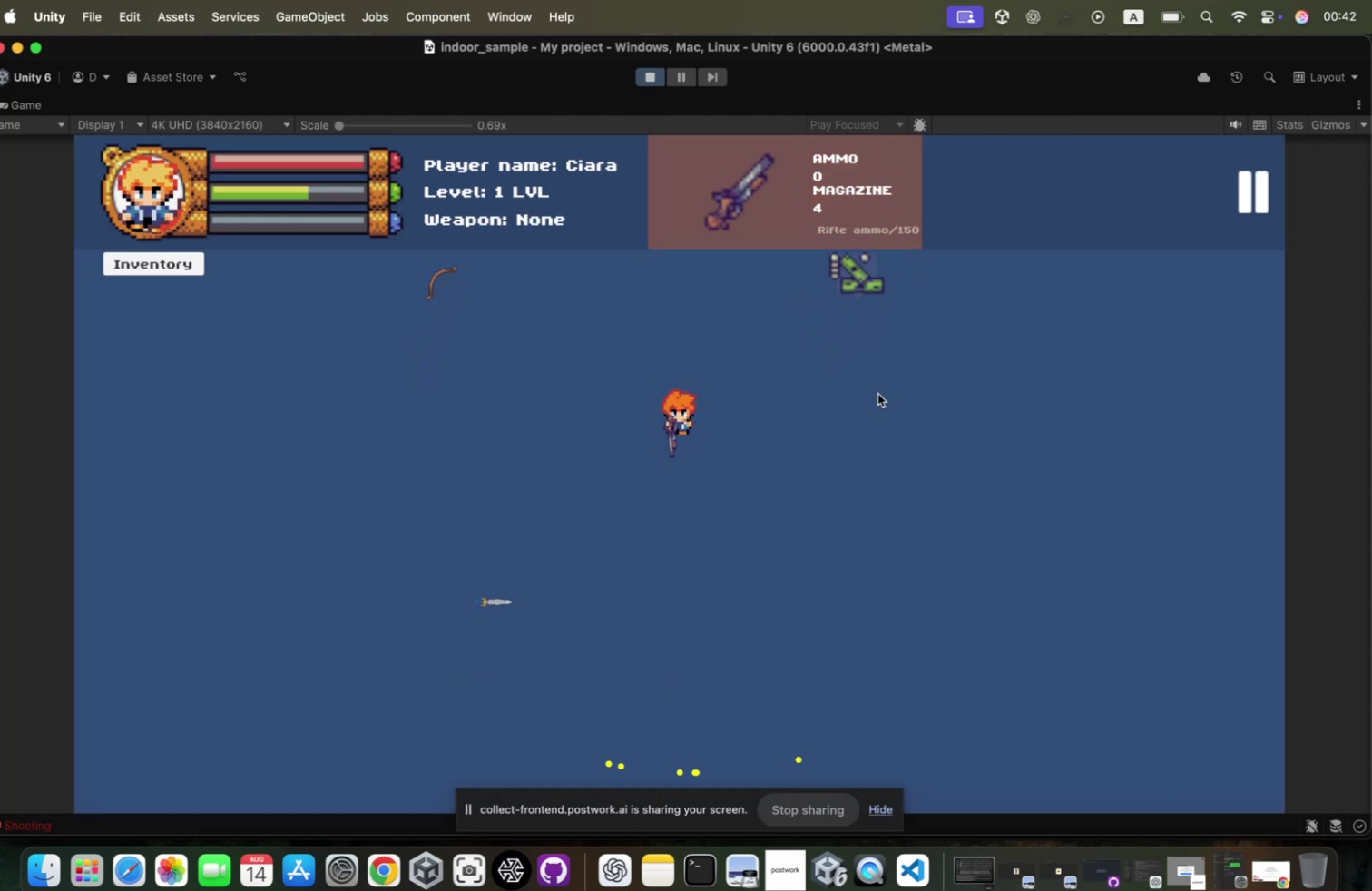 
left_click([883, 389])
 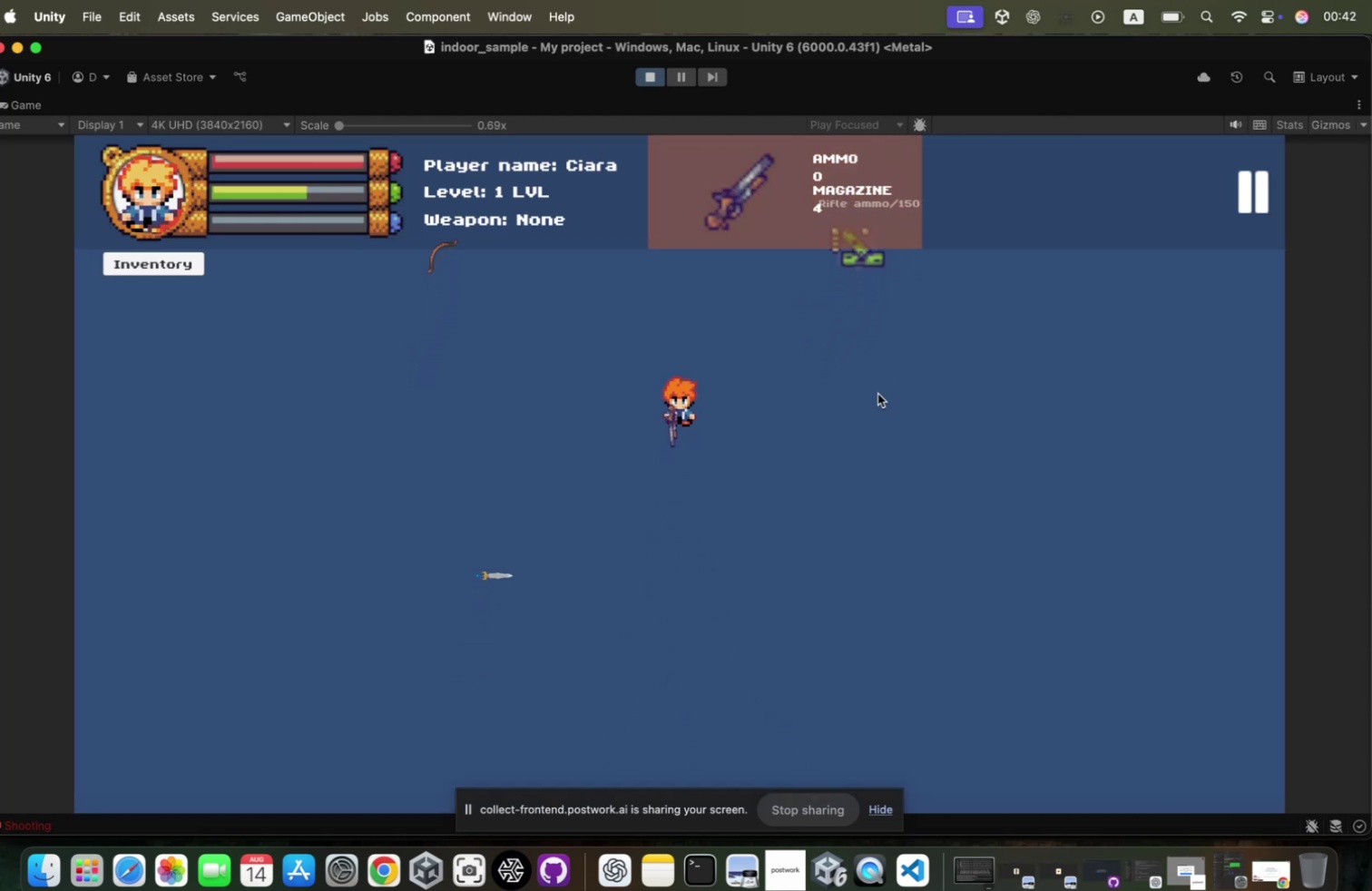 
left_click([883, 389])
 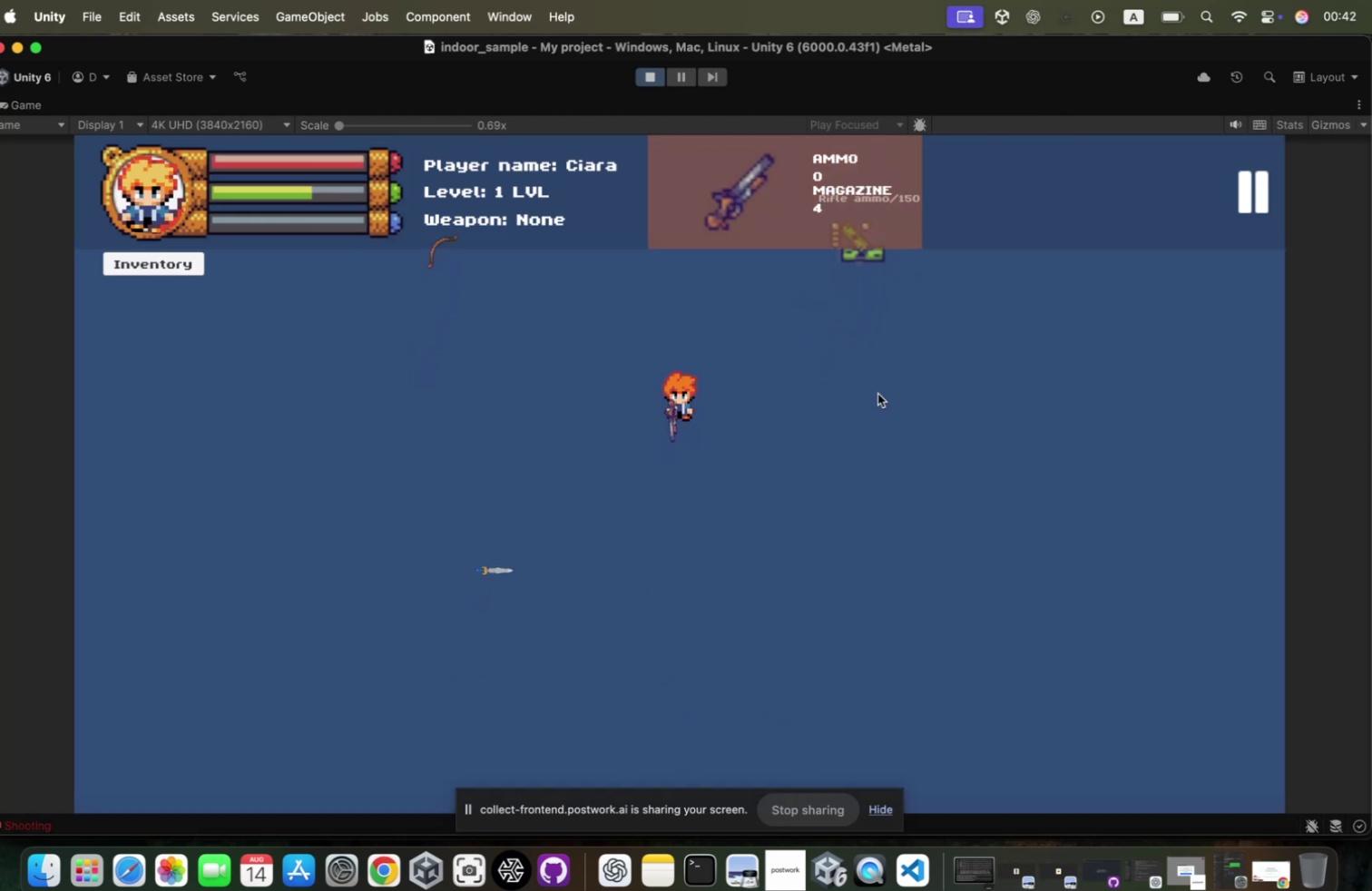 
left_click([883, 389])
 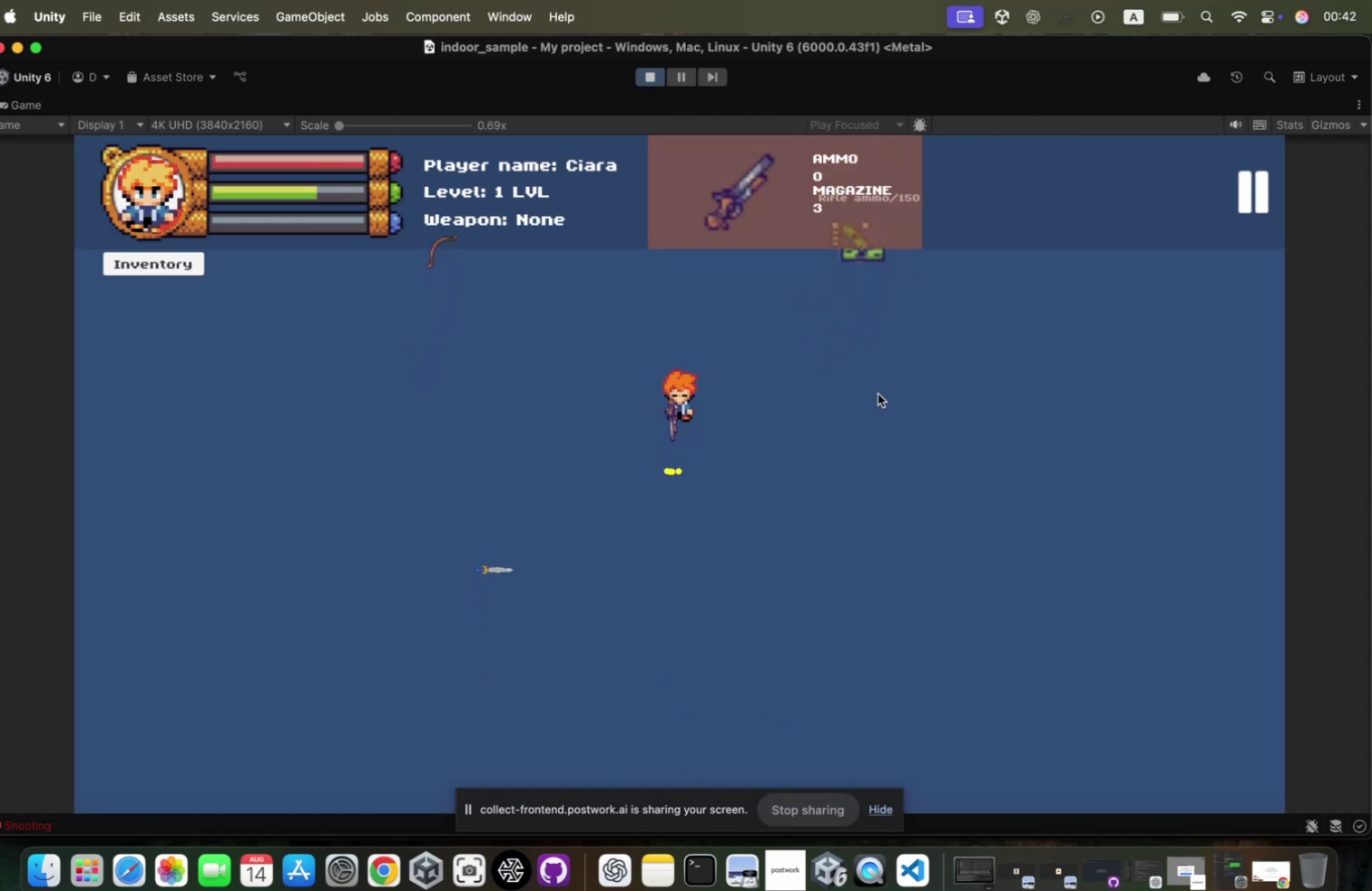 
left_click([883, 389])
 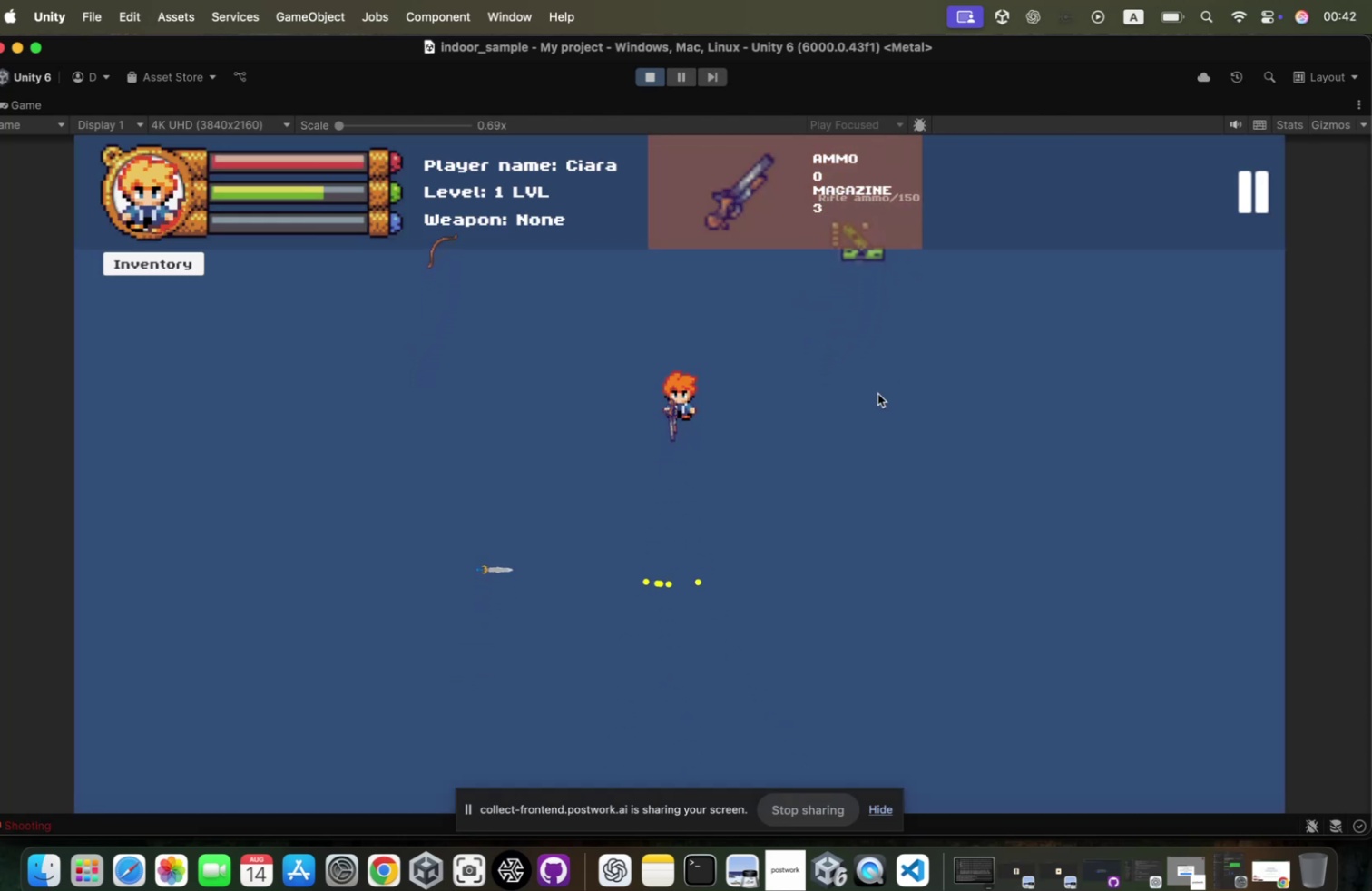 
key(S)
 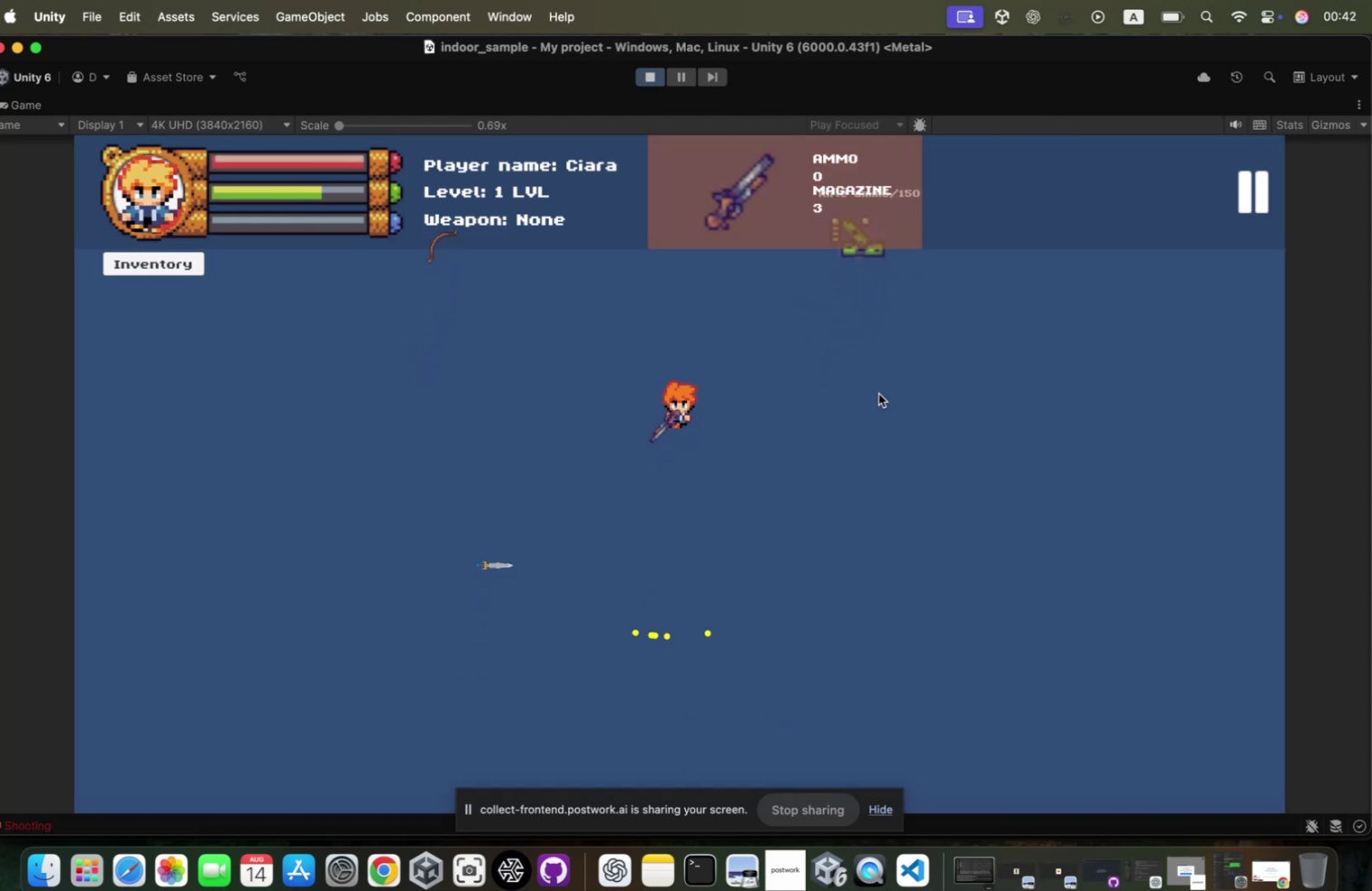 
hold_key(key=A, duration=0.6)
 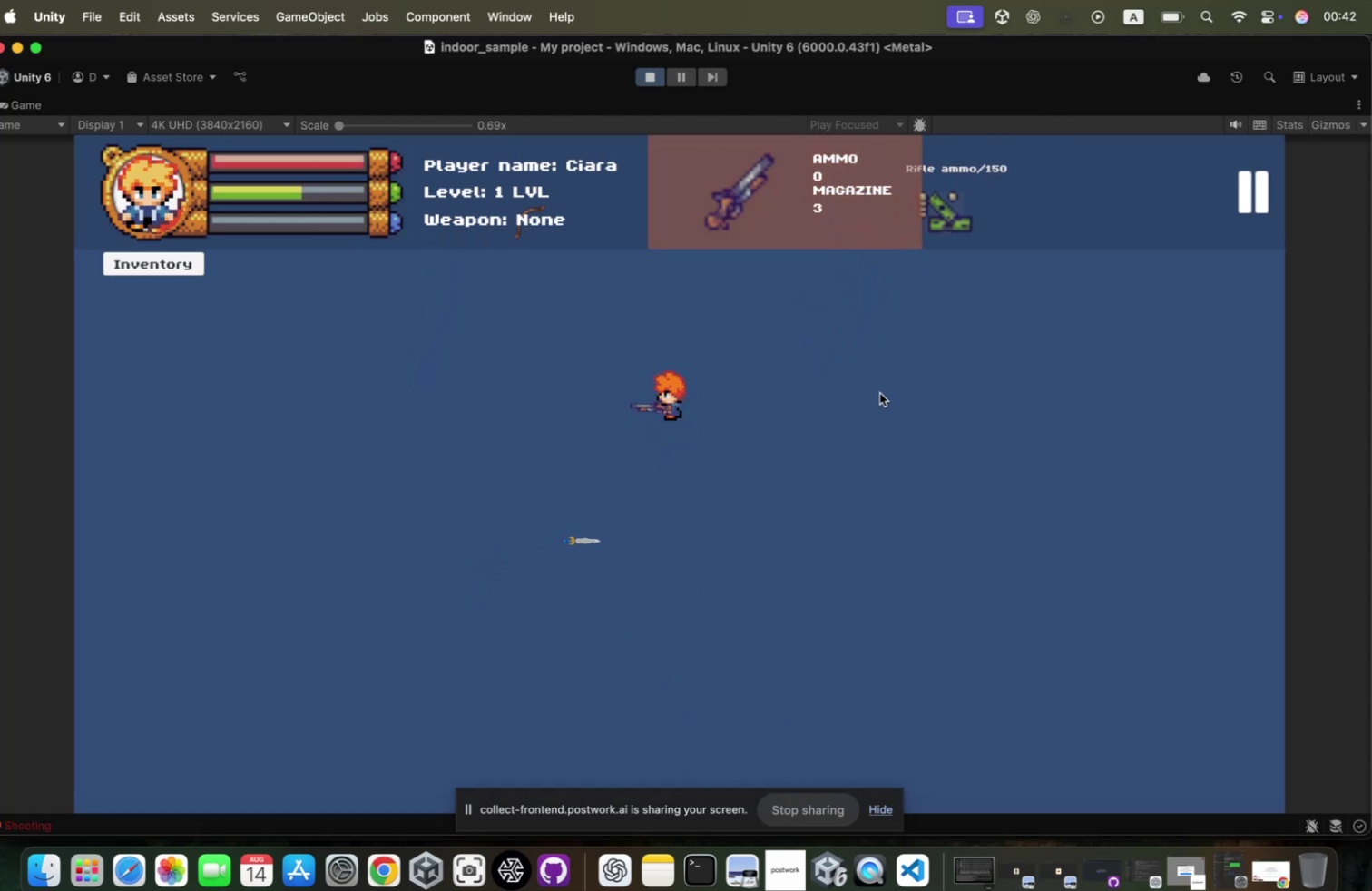 
left_click([885, 388])
 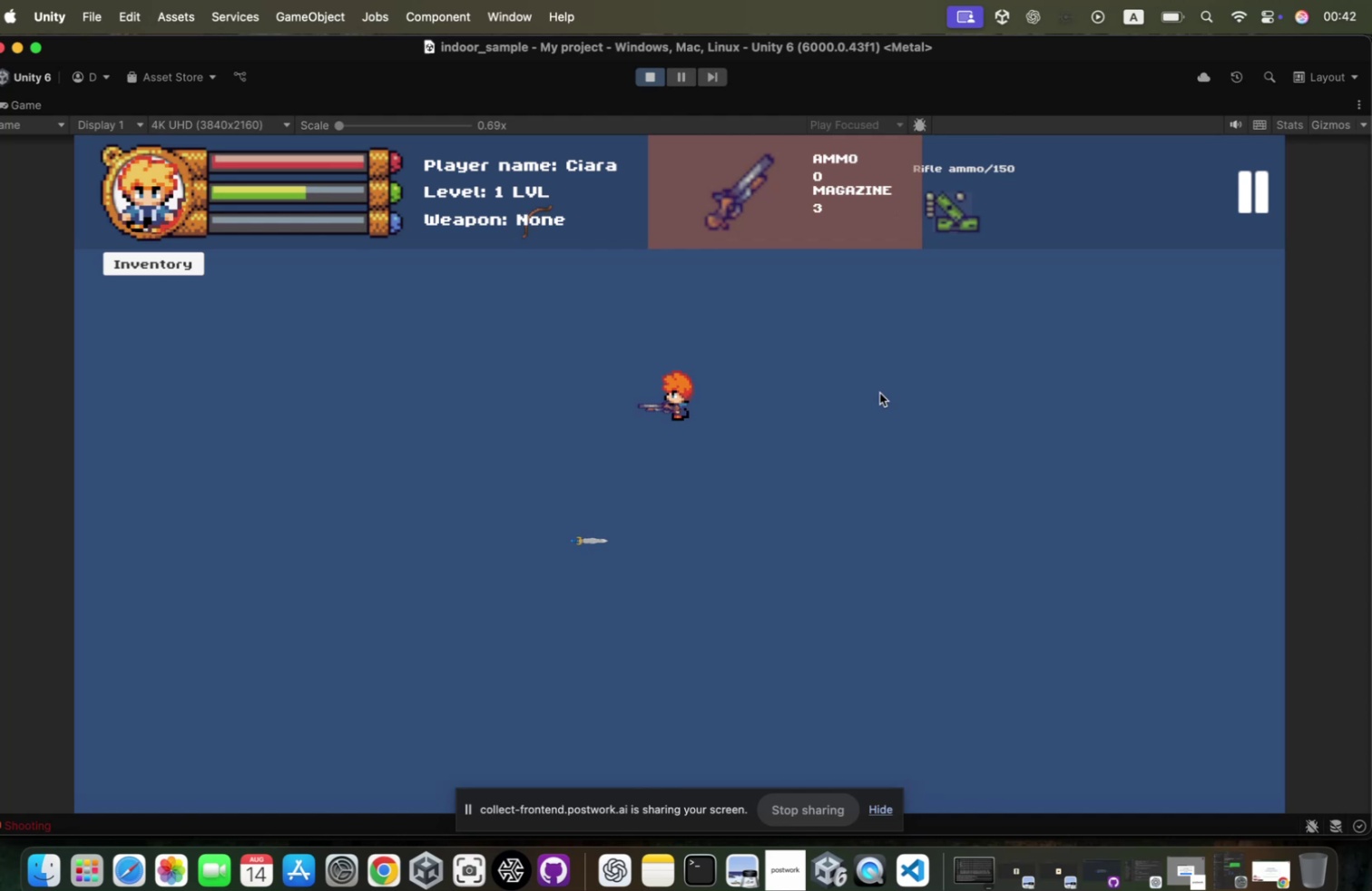 
left_click([885, 388])
 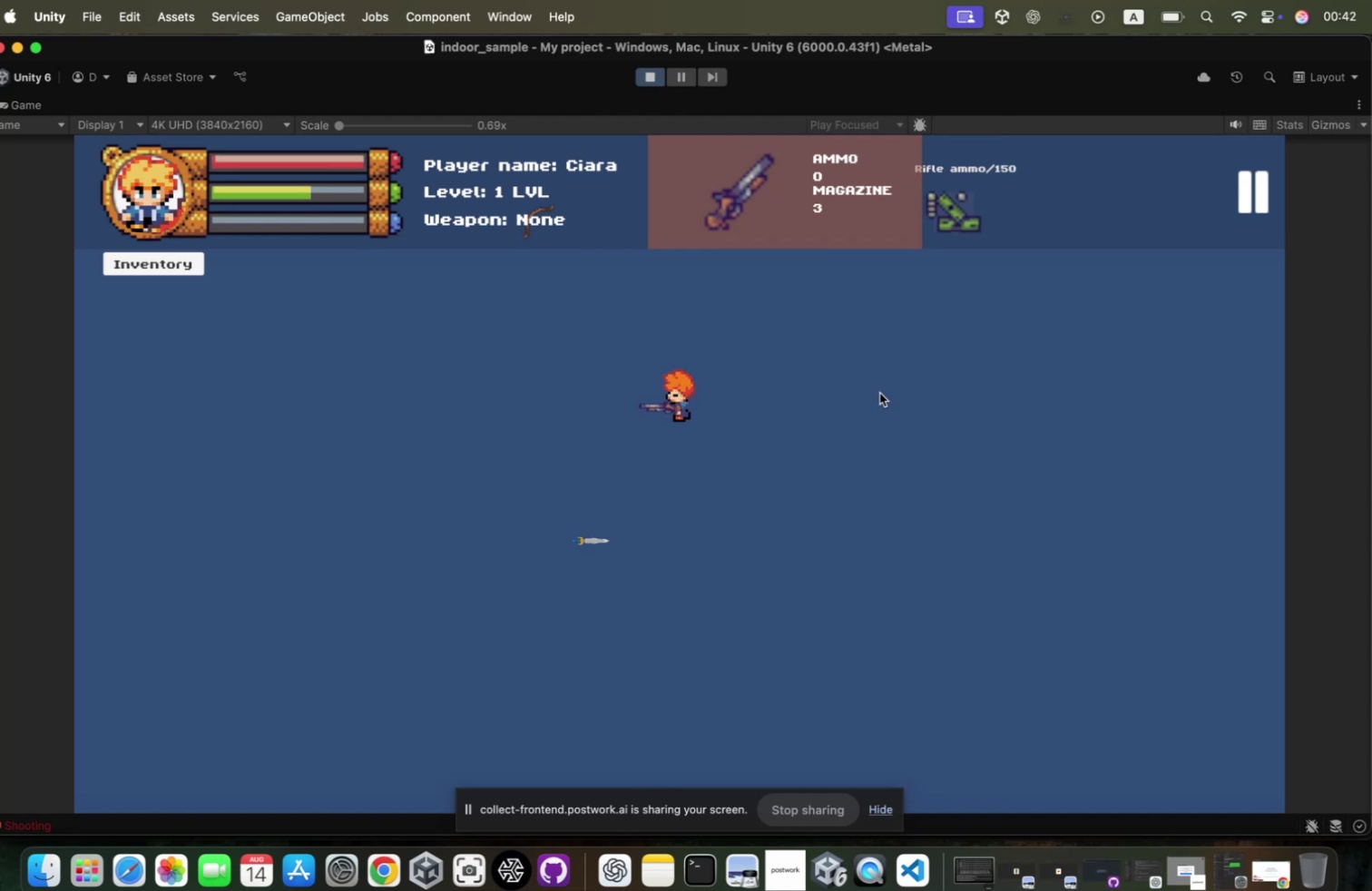 
left_click([885, 388])
 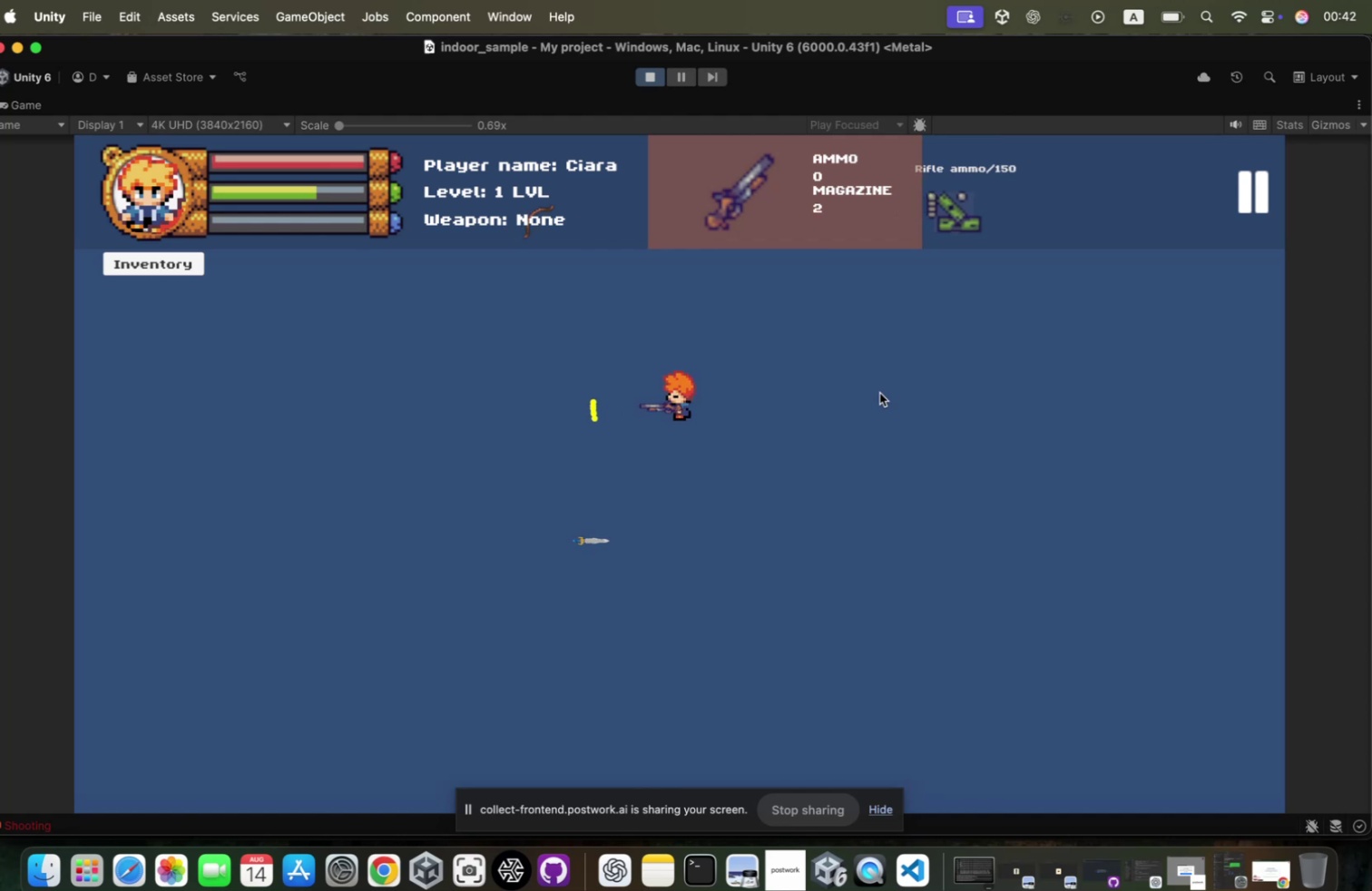 
left_click([885, 388])
 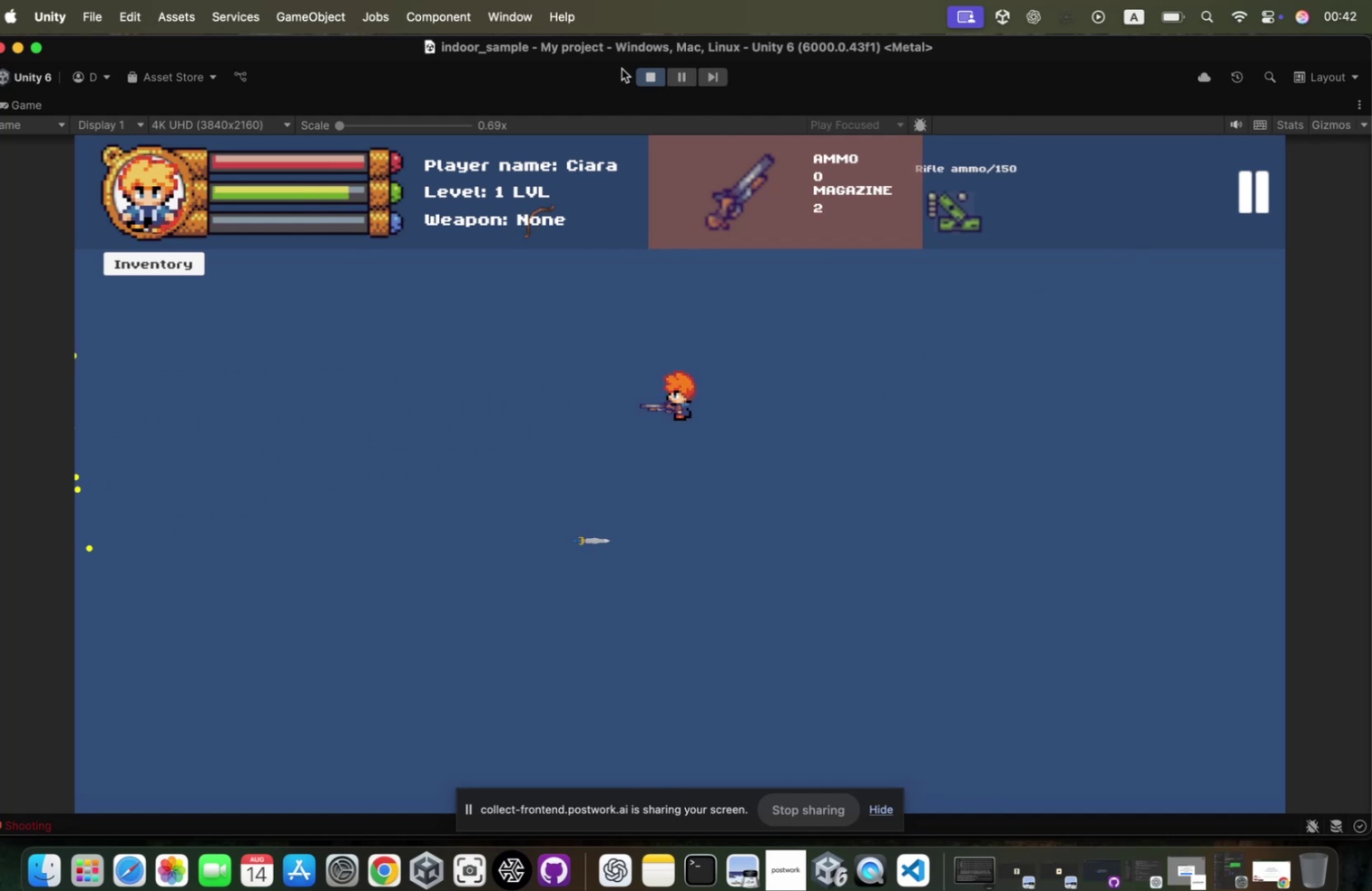 
left_click([656, 80])
 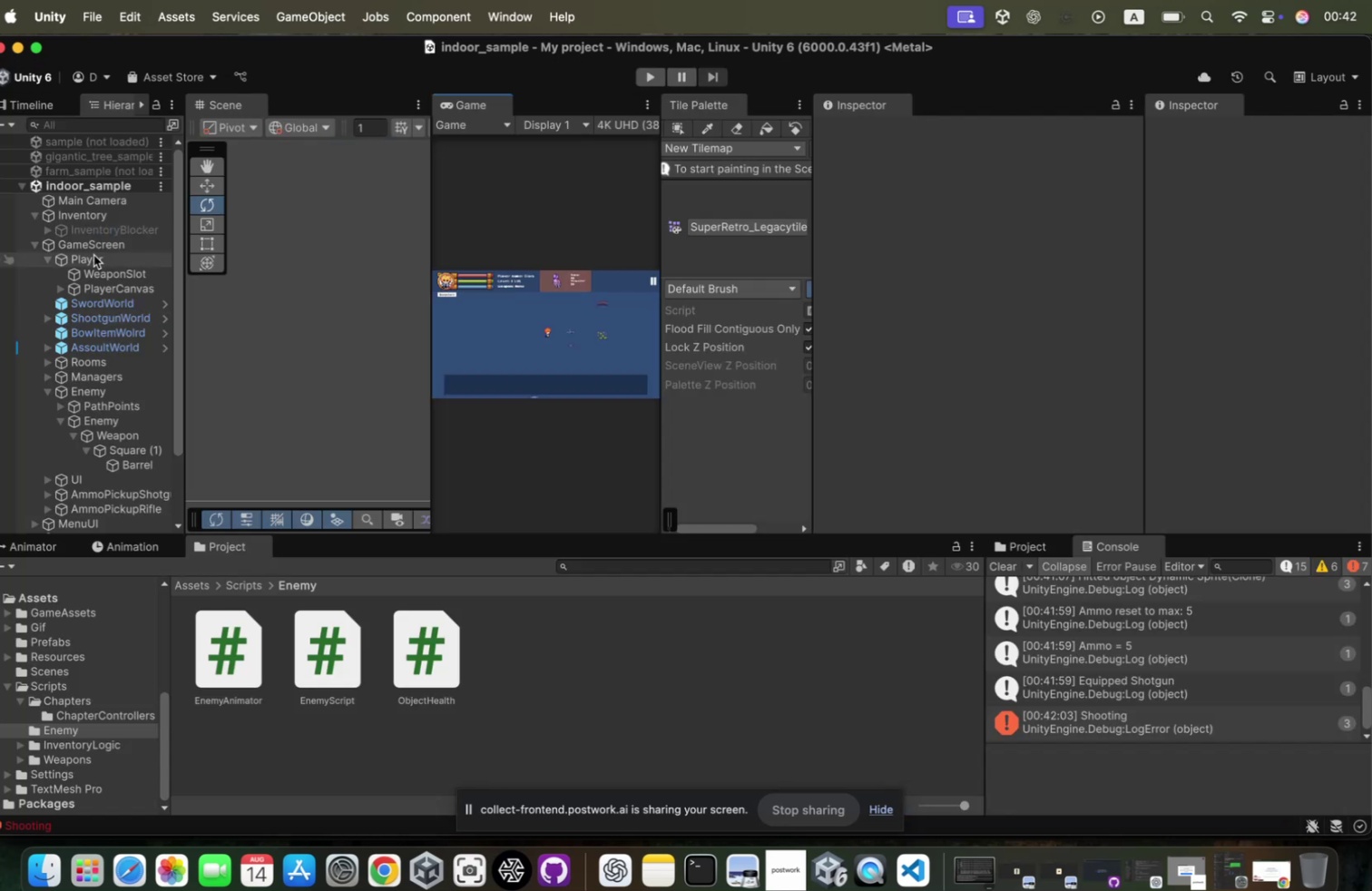 
left_click([113, 247])
 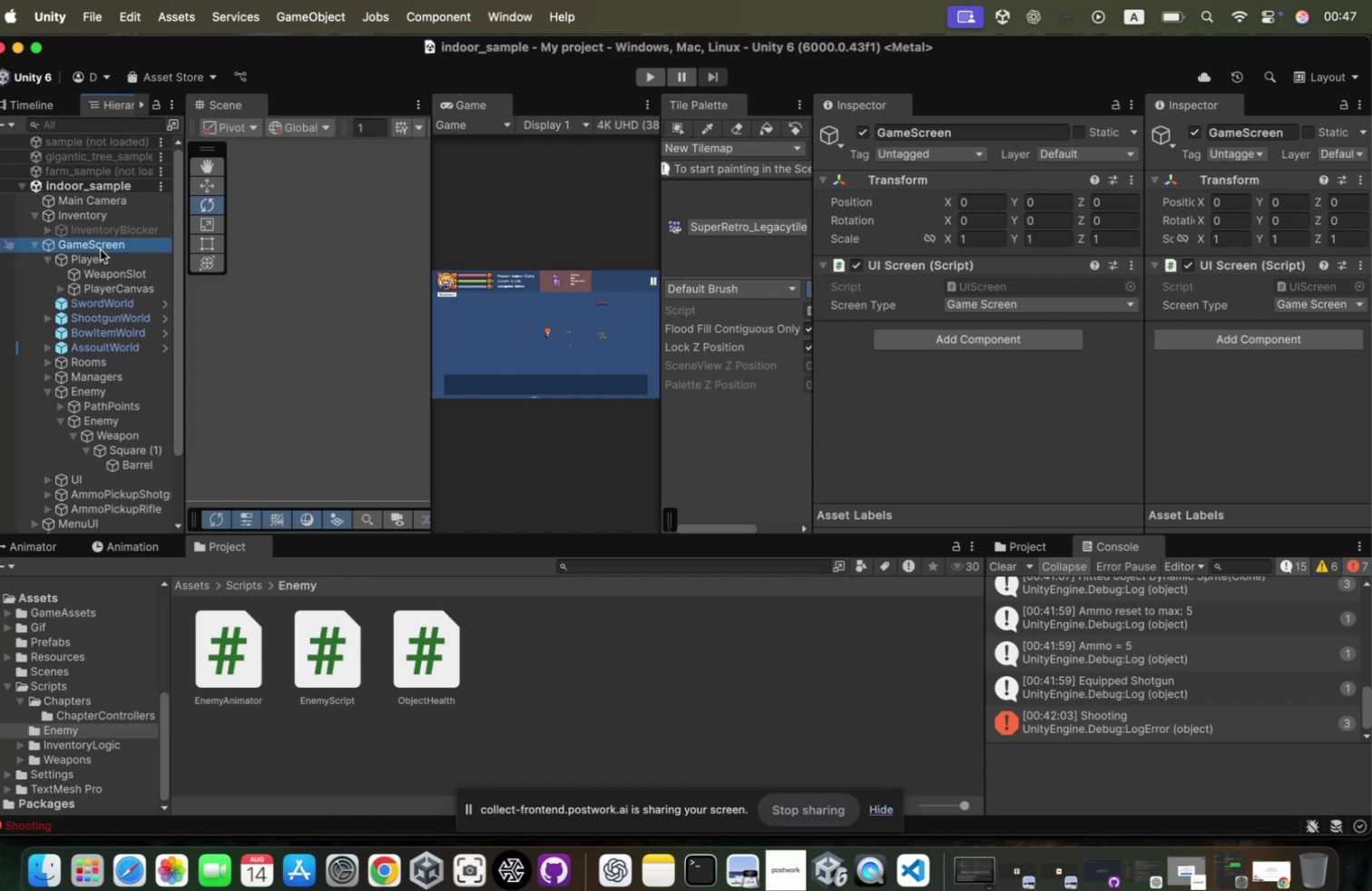 
wait(305.2)
 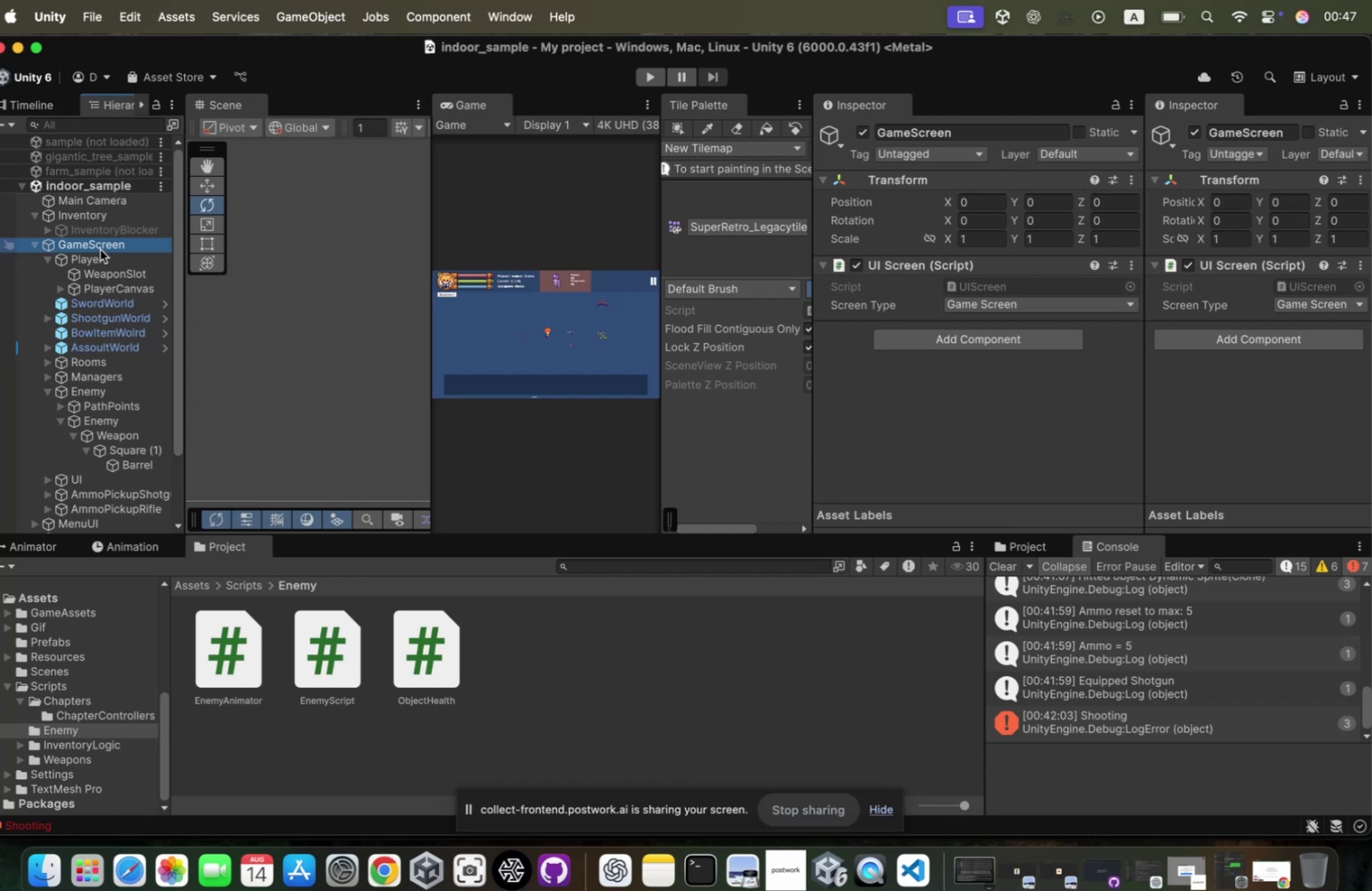 
left_click([1013, 564])
 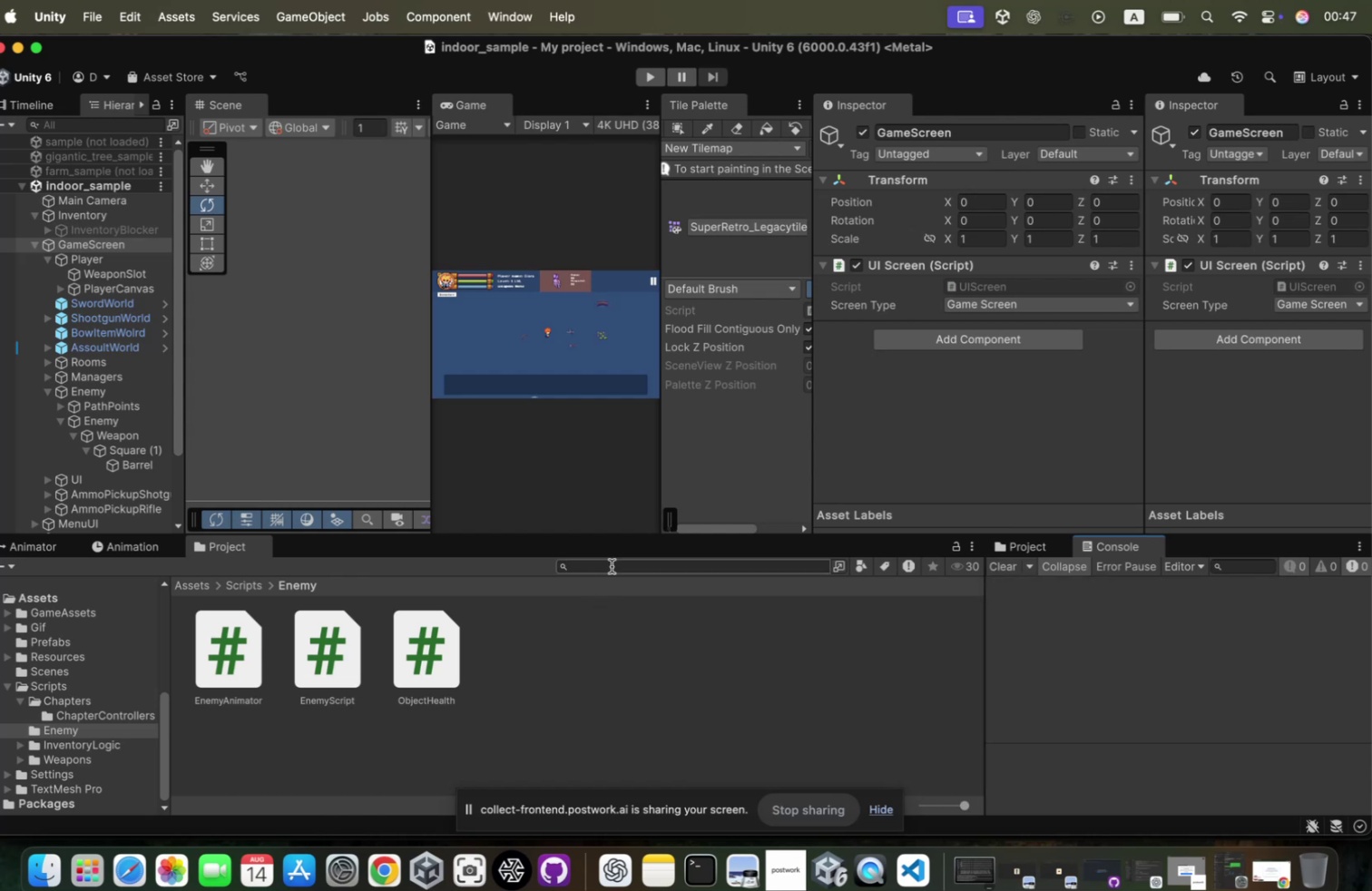 
wait(18.17)
 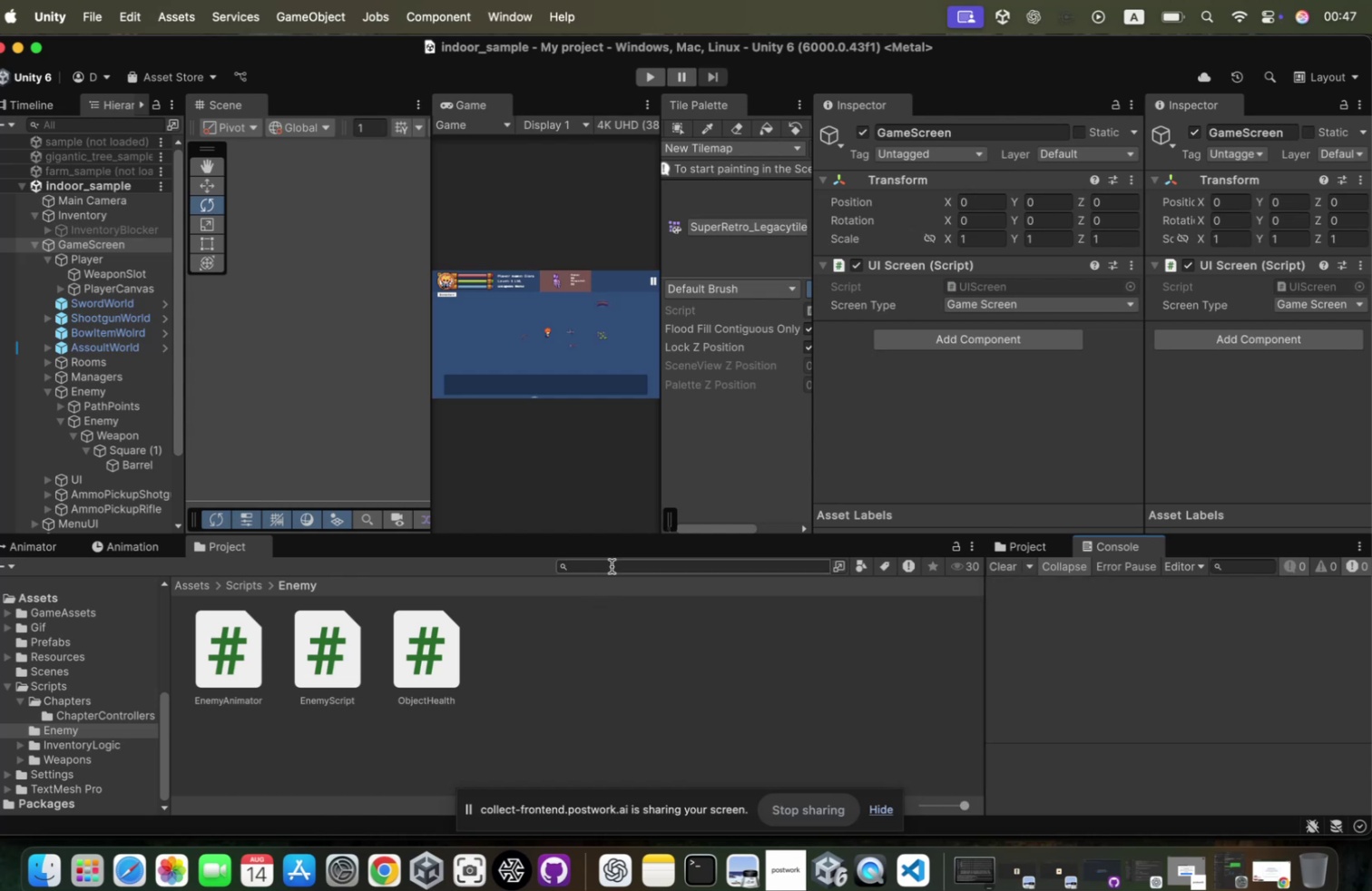 
left_click([652, 77])
 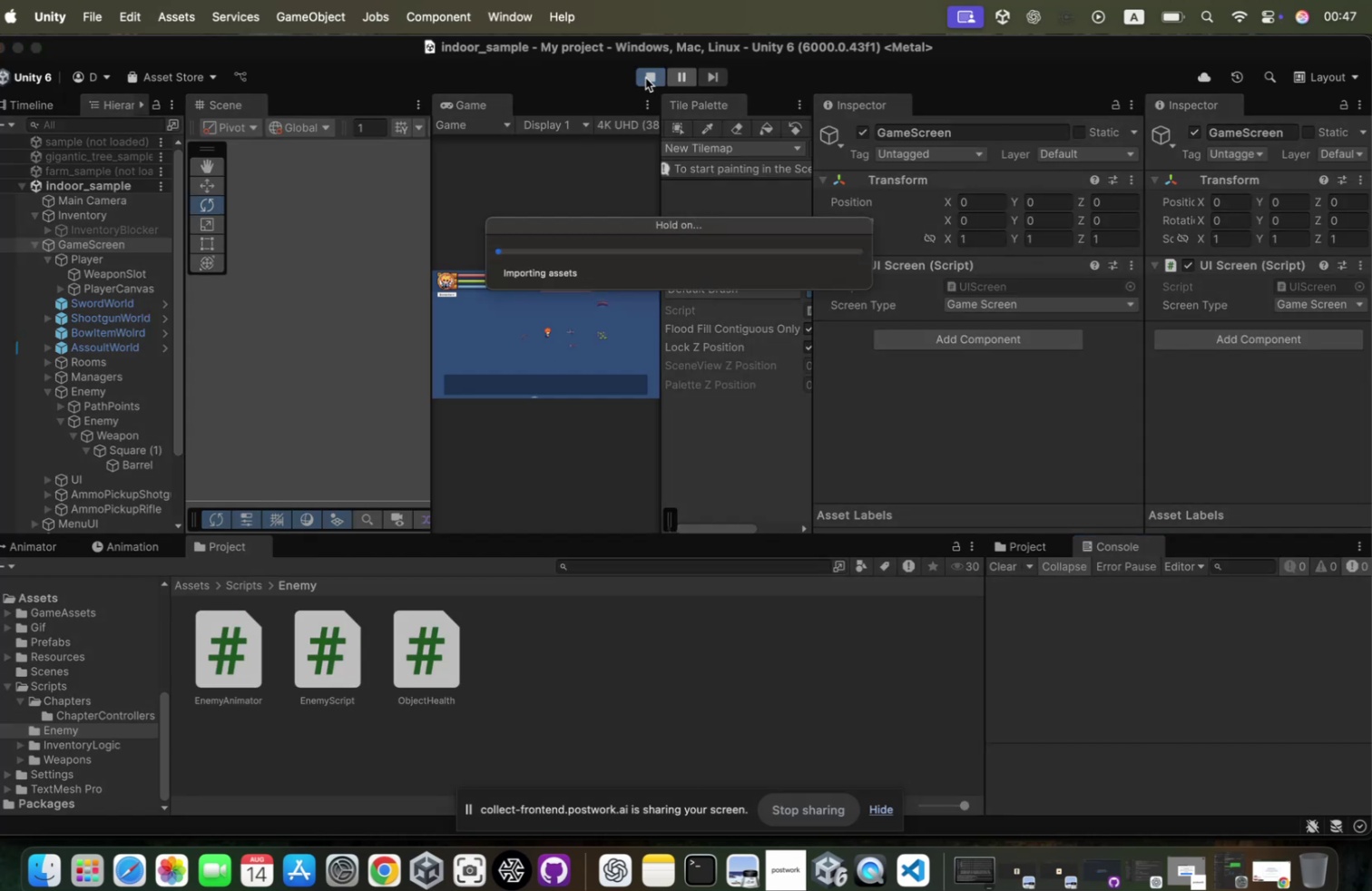 
key(Mute)
 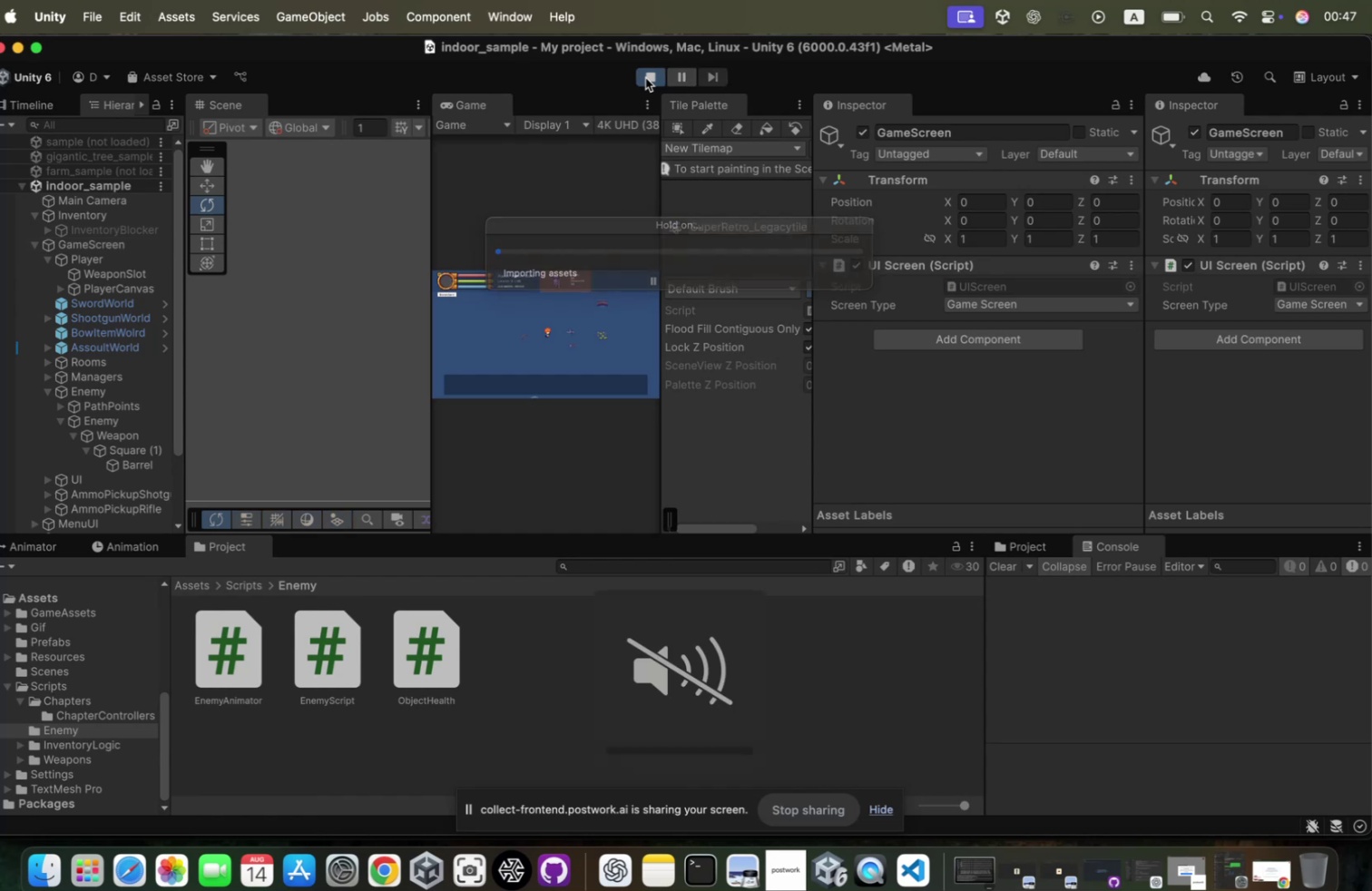 
key(VolumeUp)
 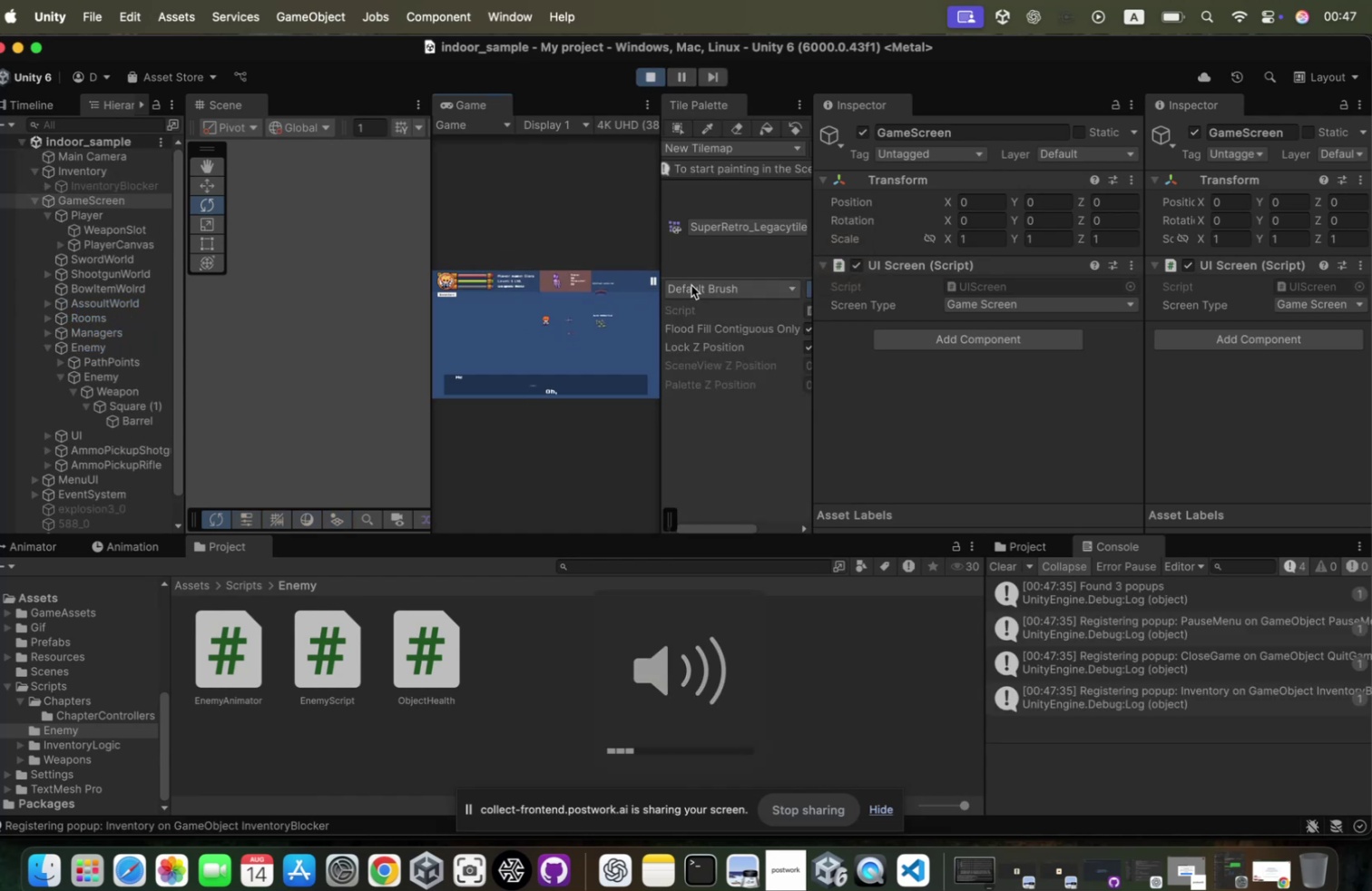 
mouse_move([669, 133])
 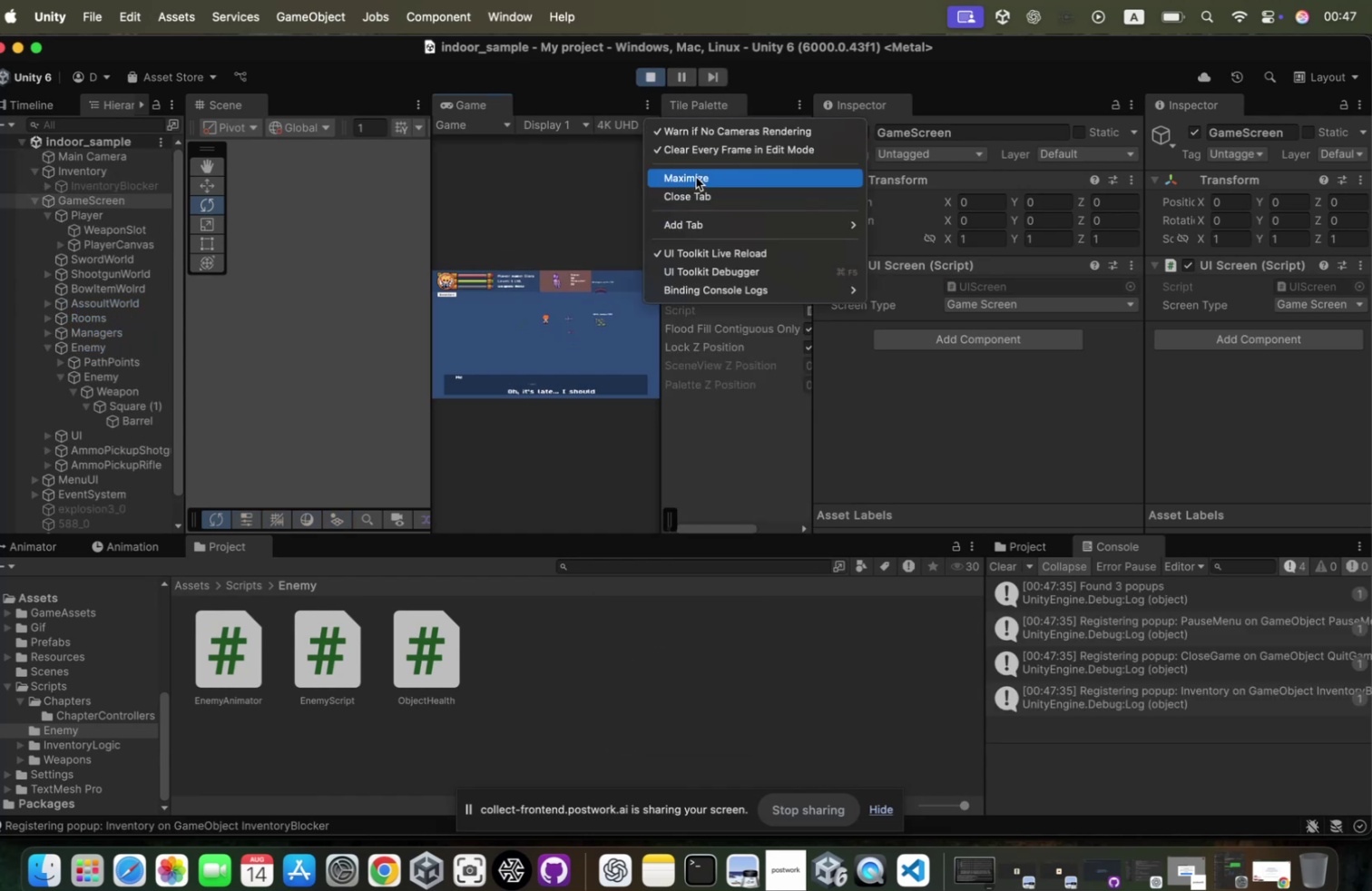 
left_click([702, 175])
 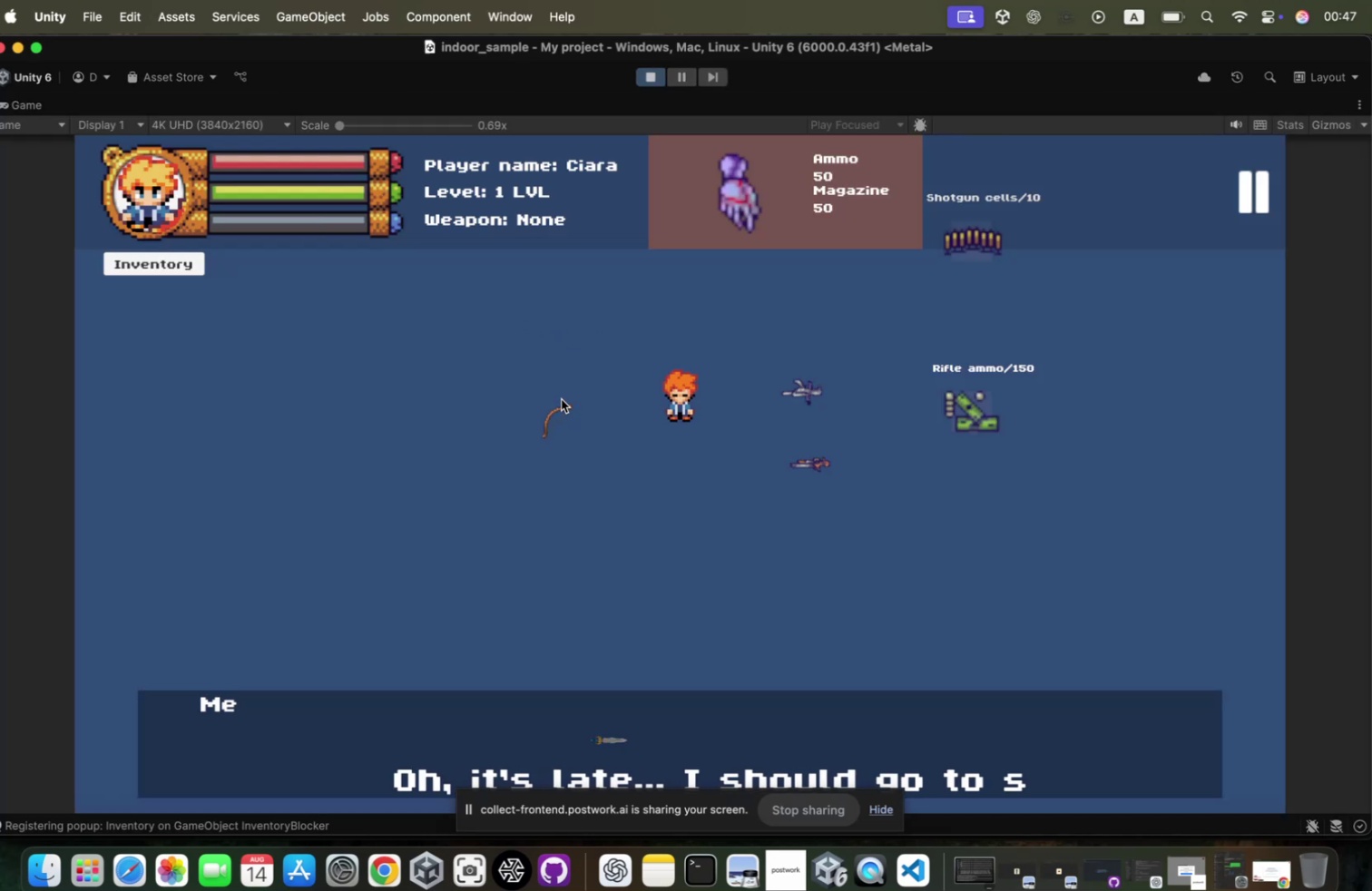 
key(Enter)
 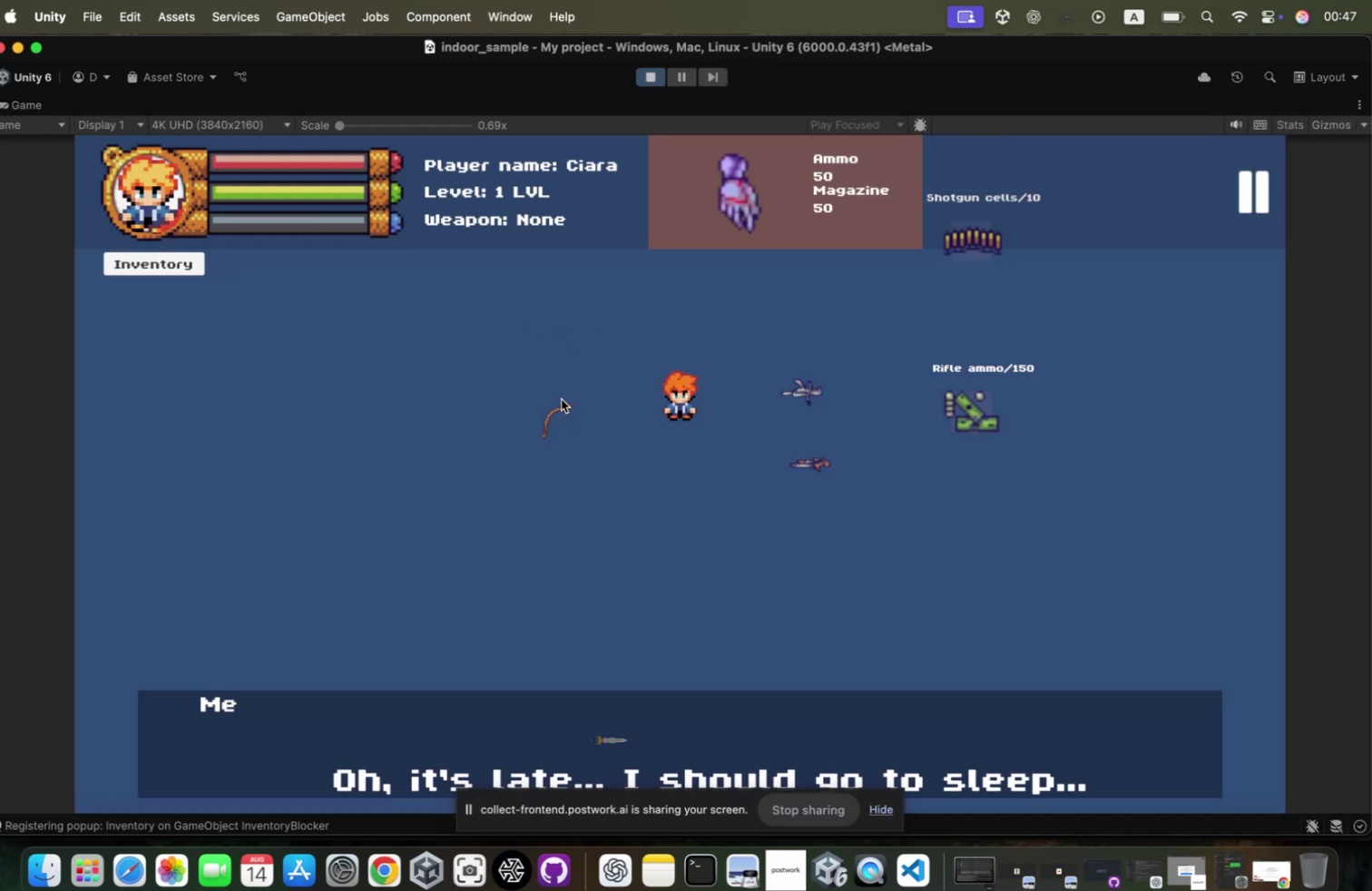 
key(Enter)
 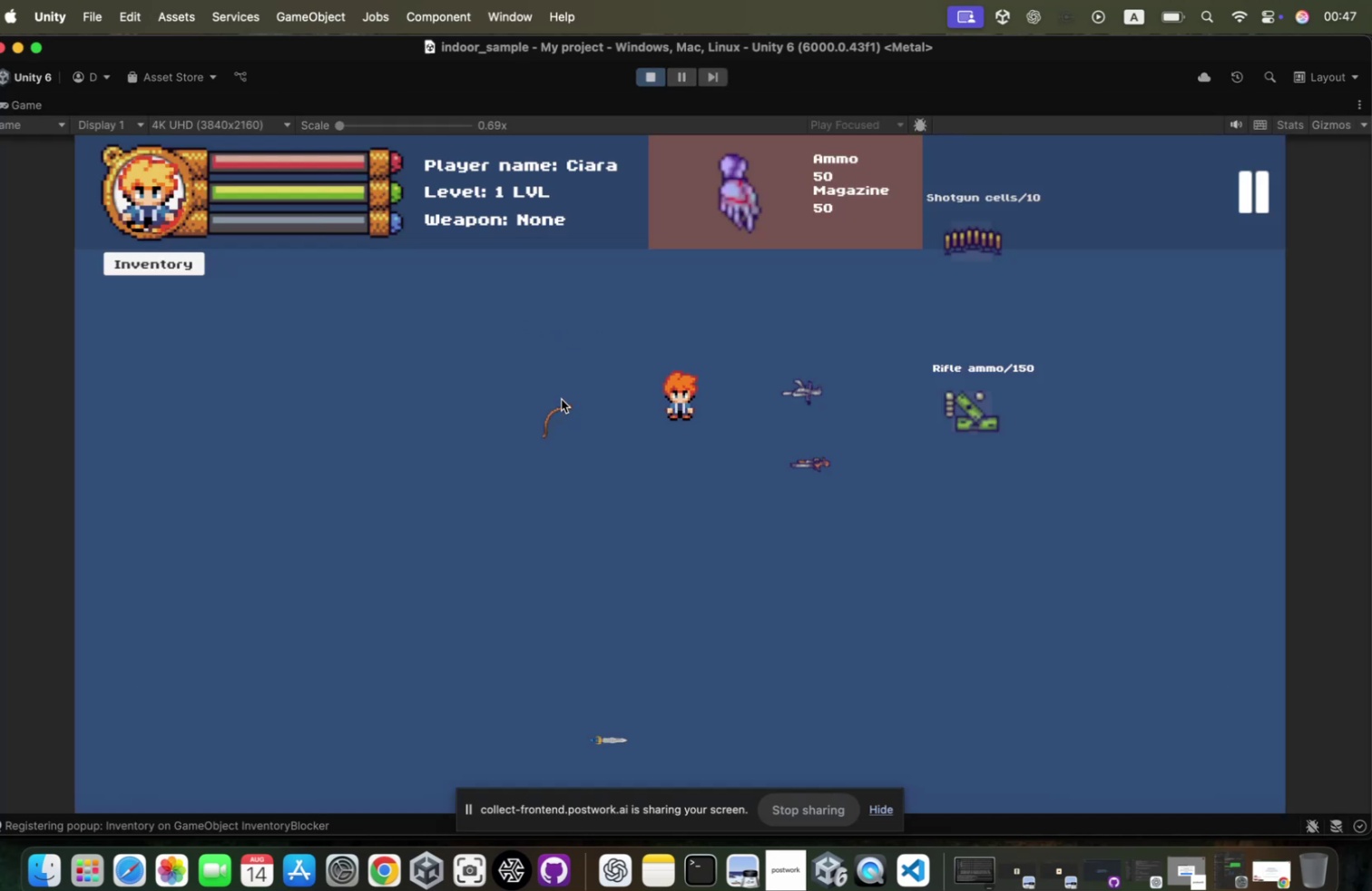 
key(S)
 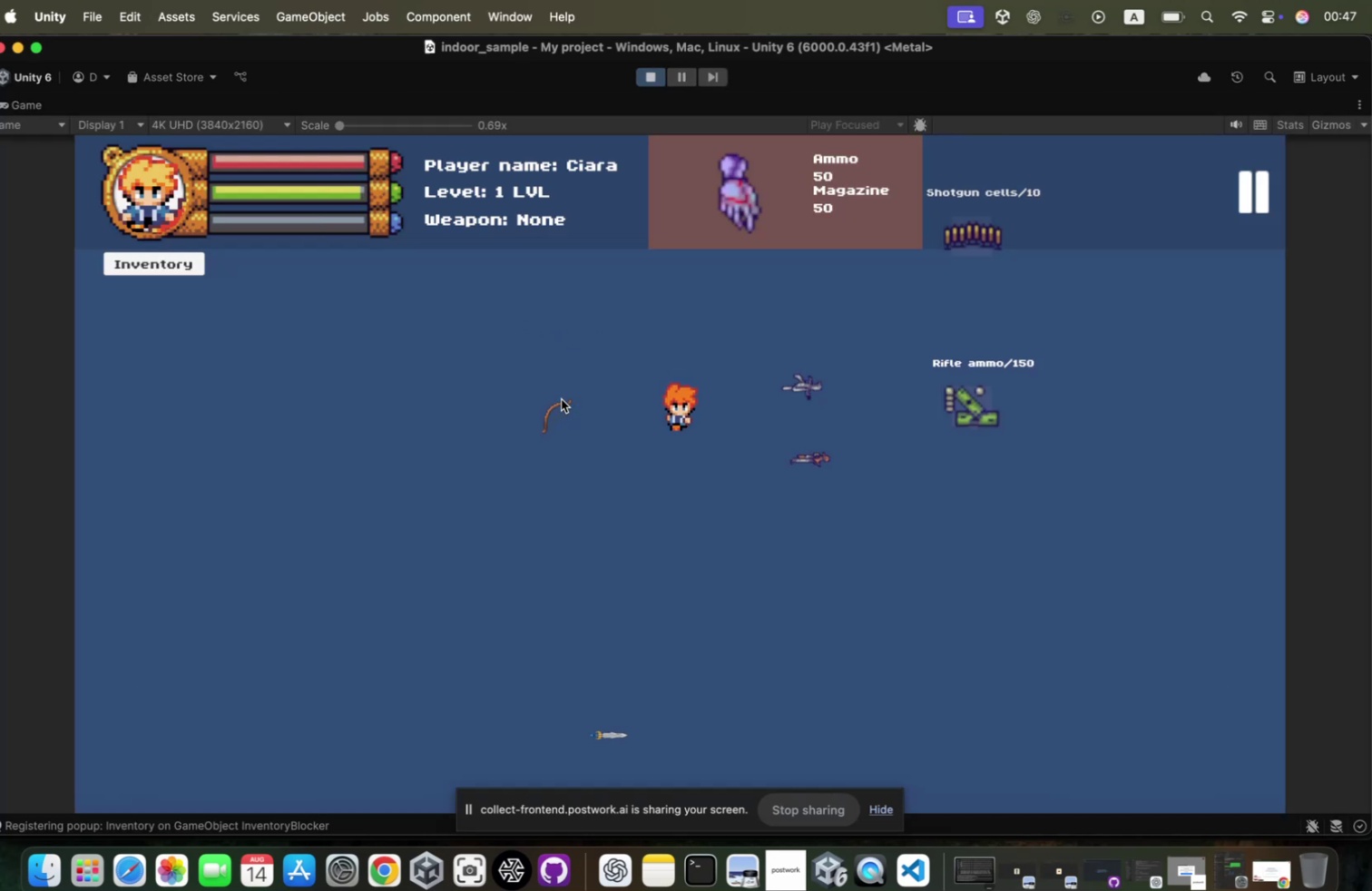 
hold_key(key=A, duration=0.86)
 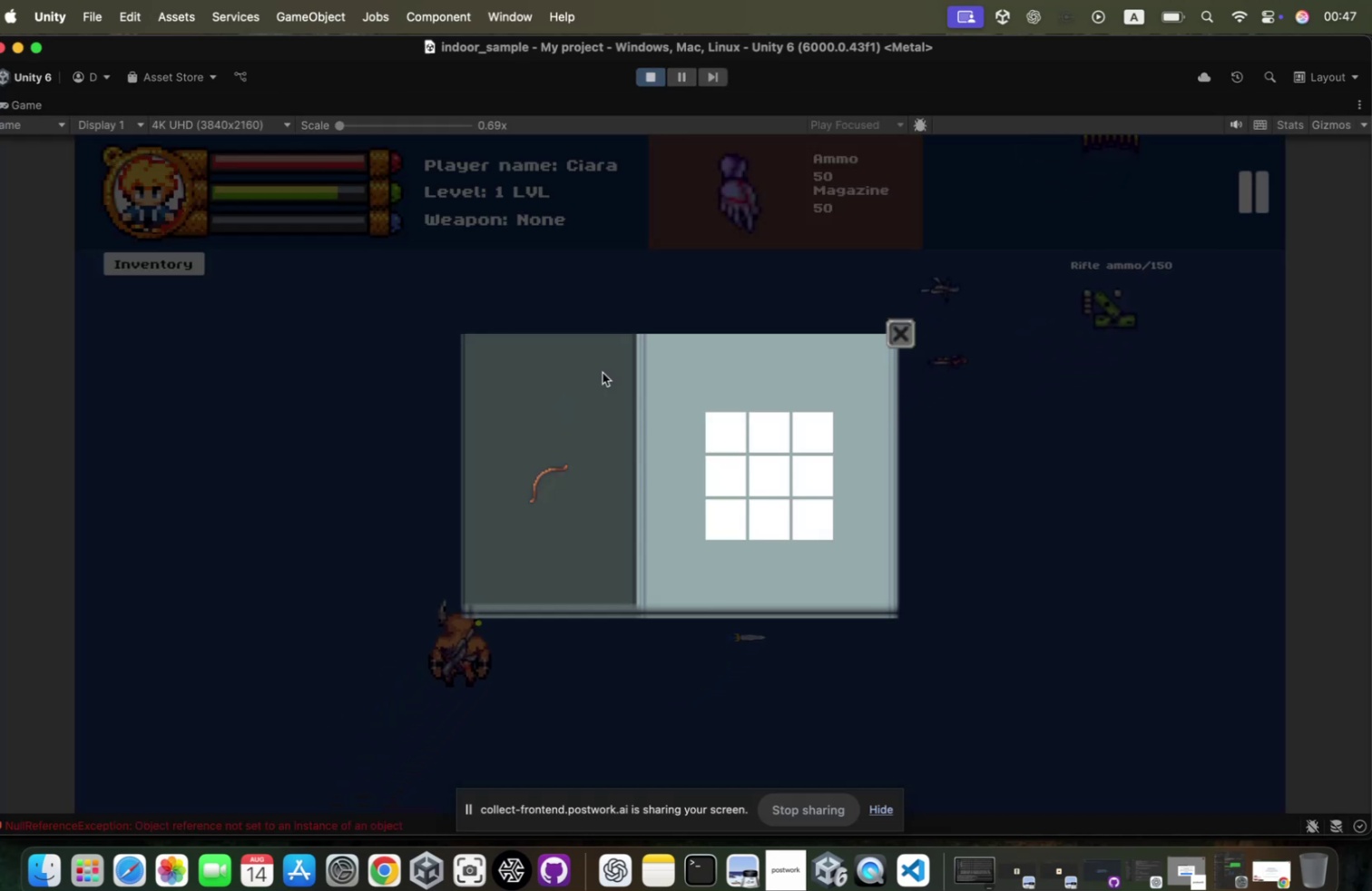 
hold_key(key=S, duration=0.43)
 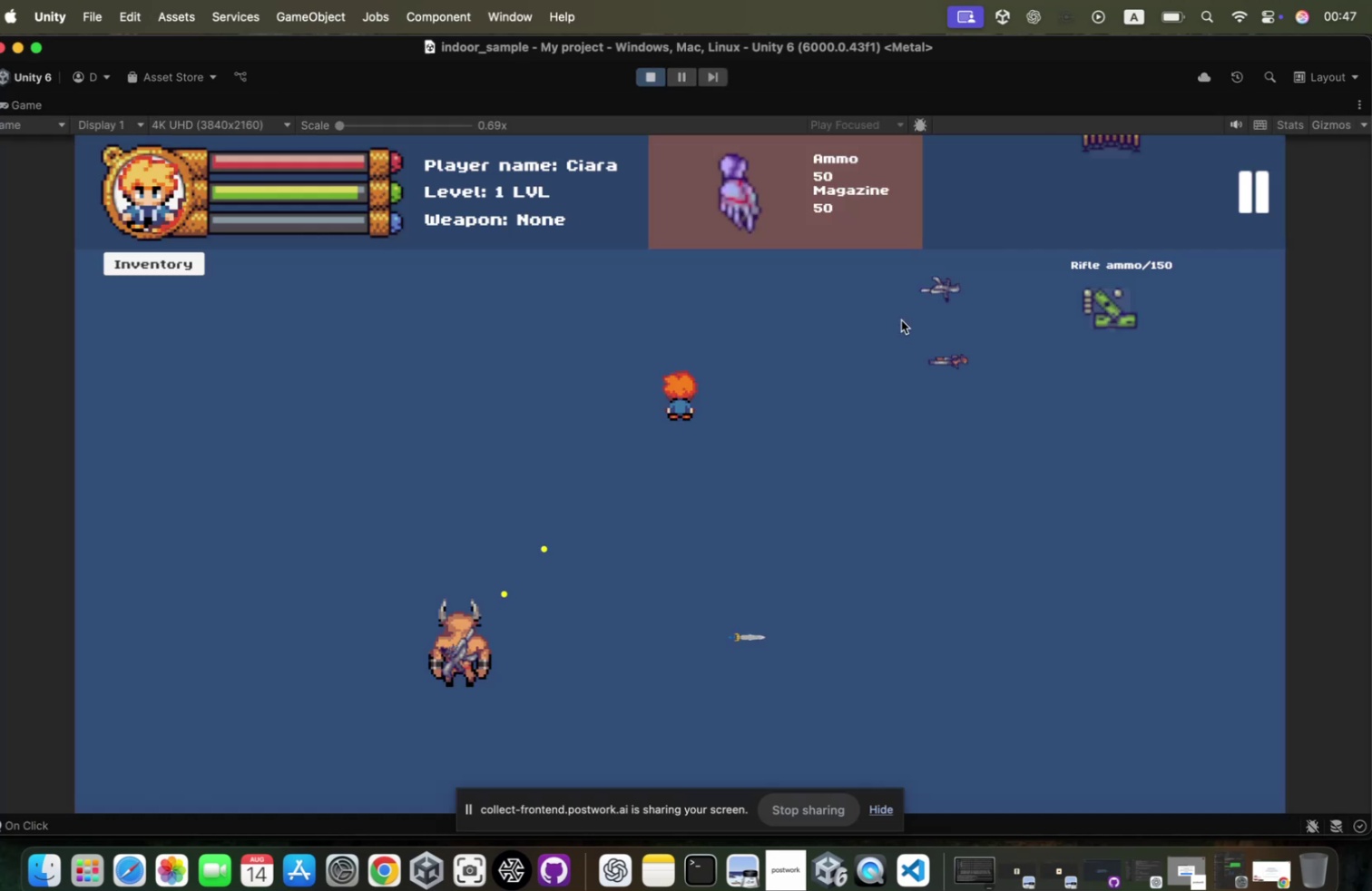 
left_click([864, 420])
 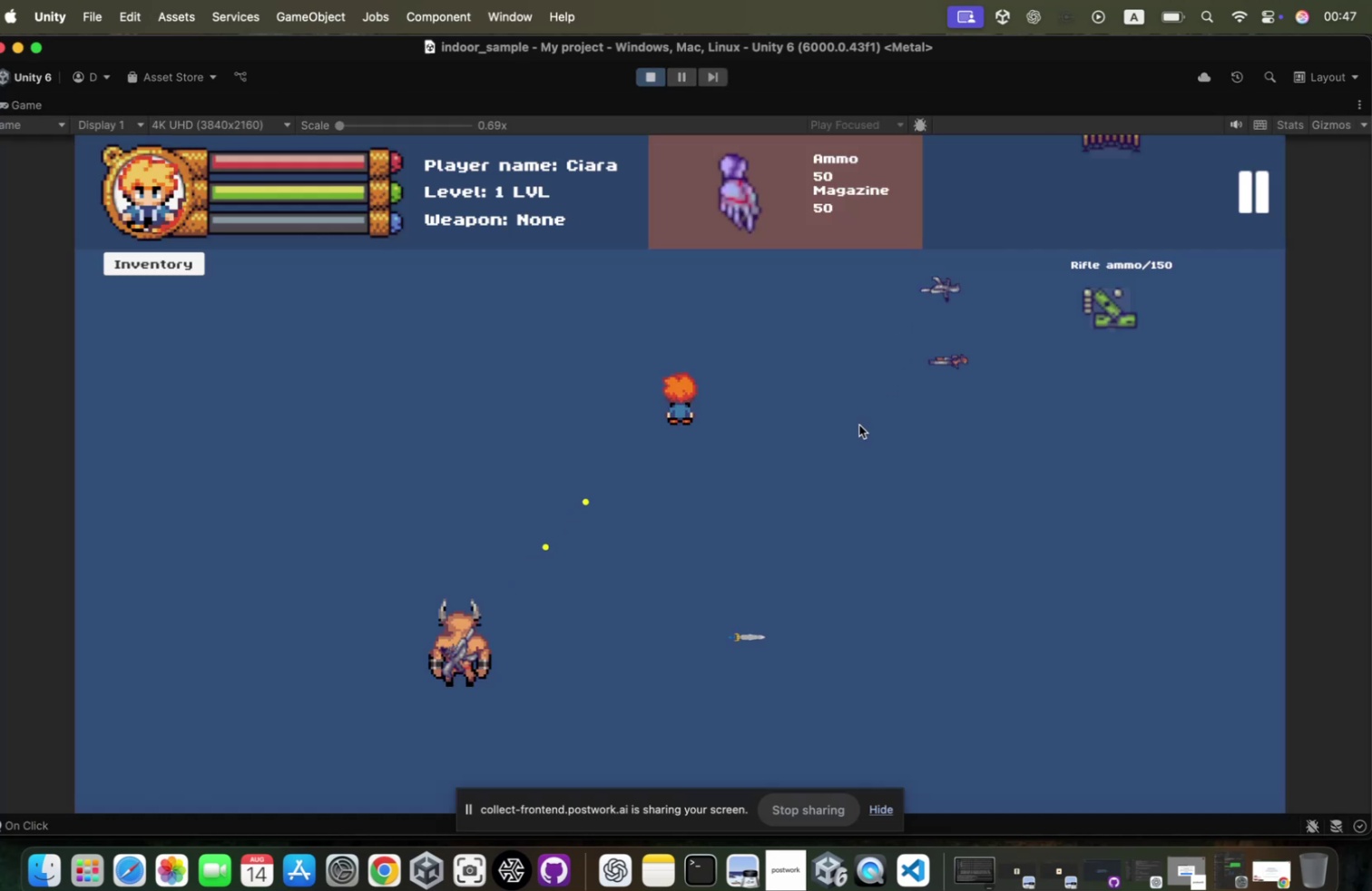 
hold_key(key=S, duration=0.67)
 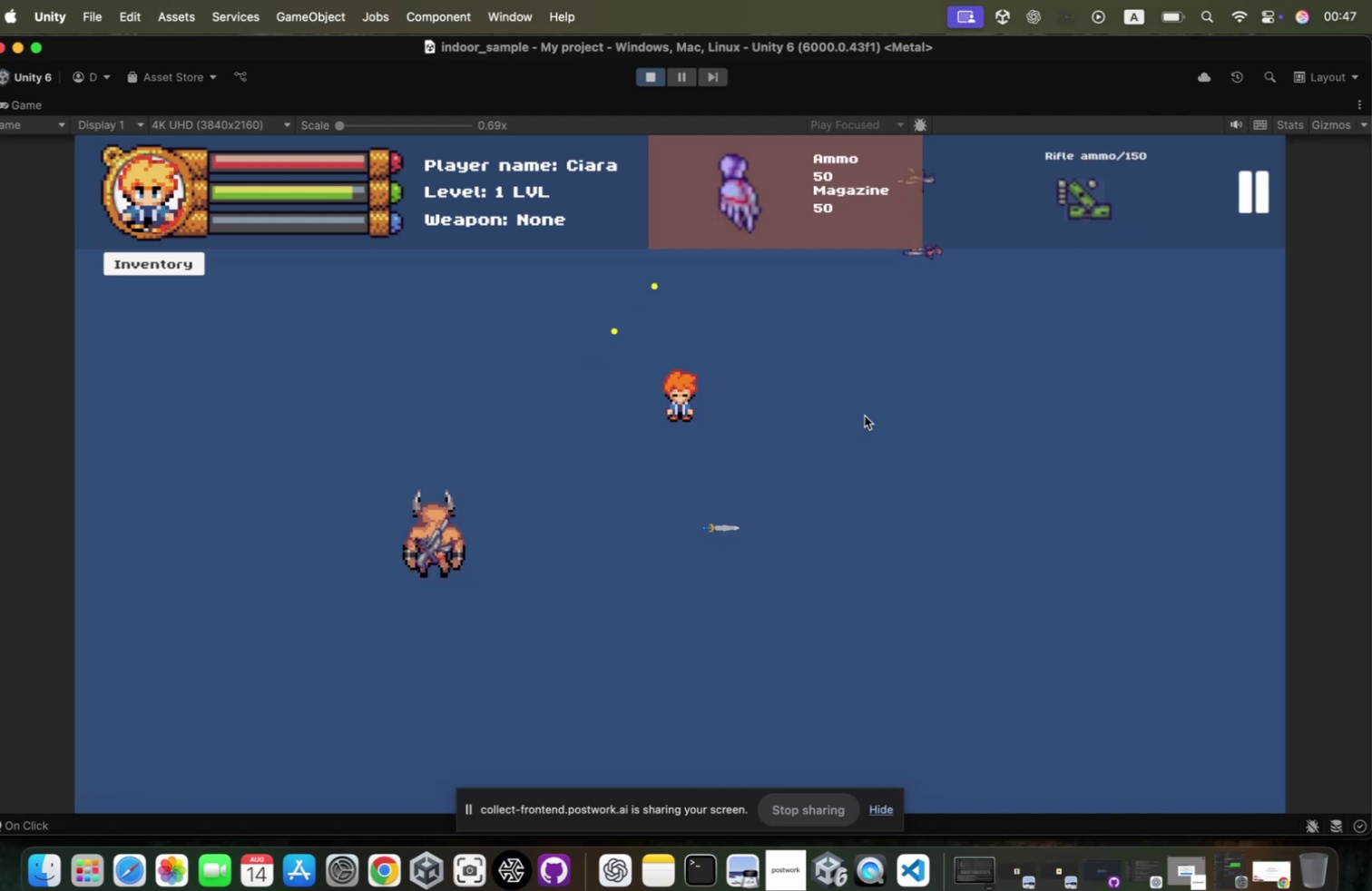 
type(dds)
 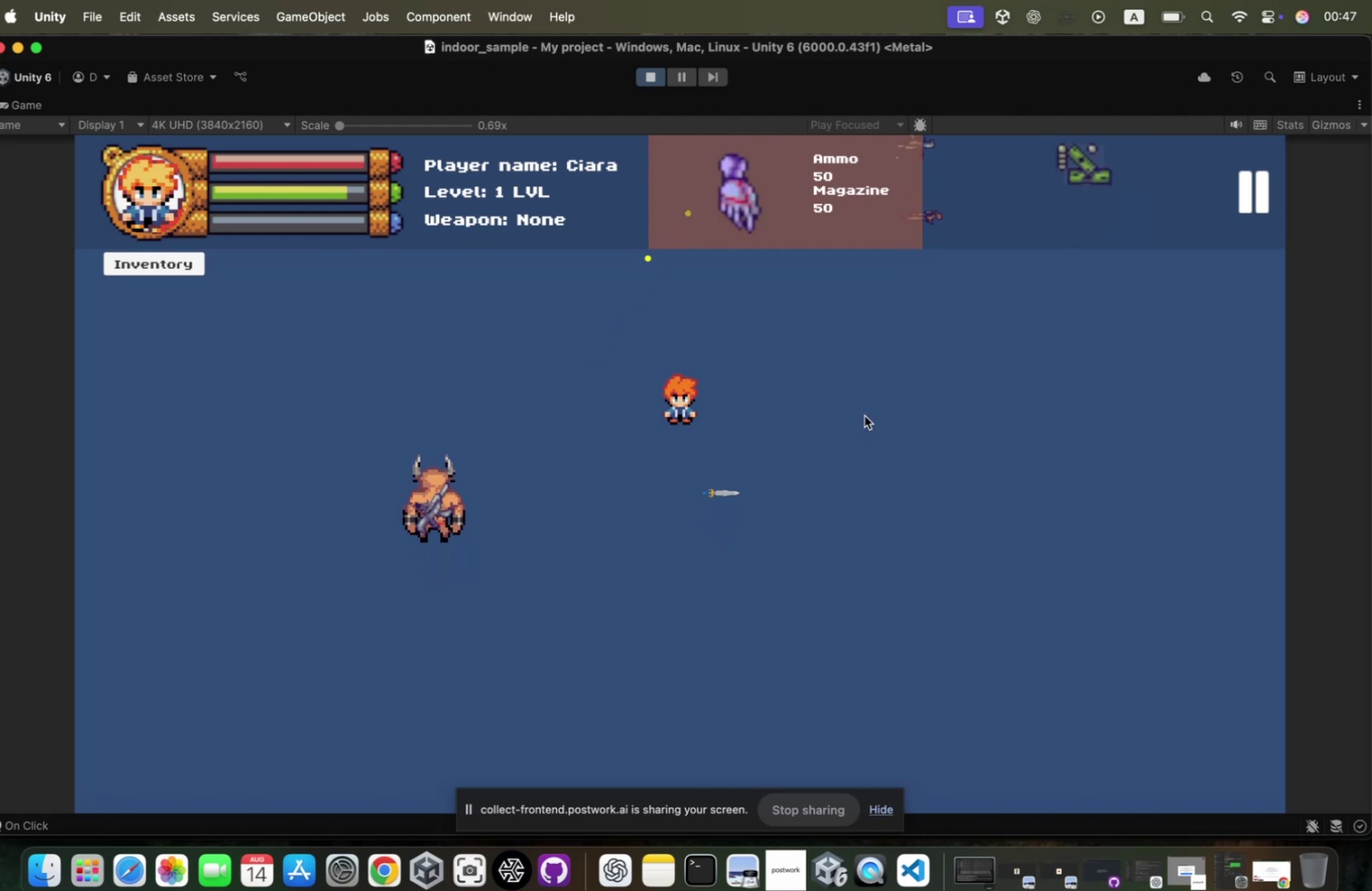 
hold_key(key=S, duration=0.89)
 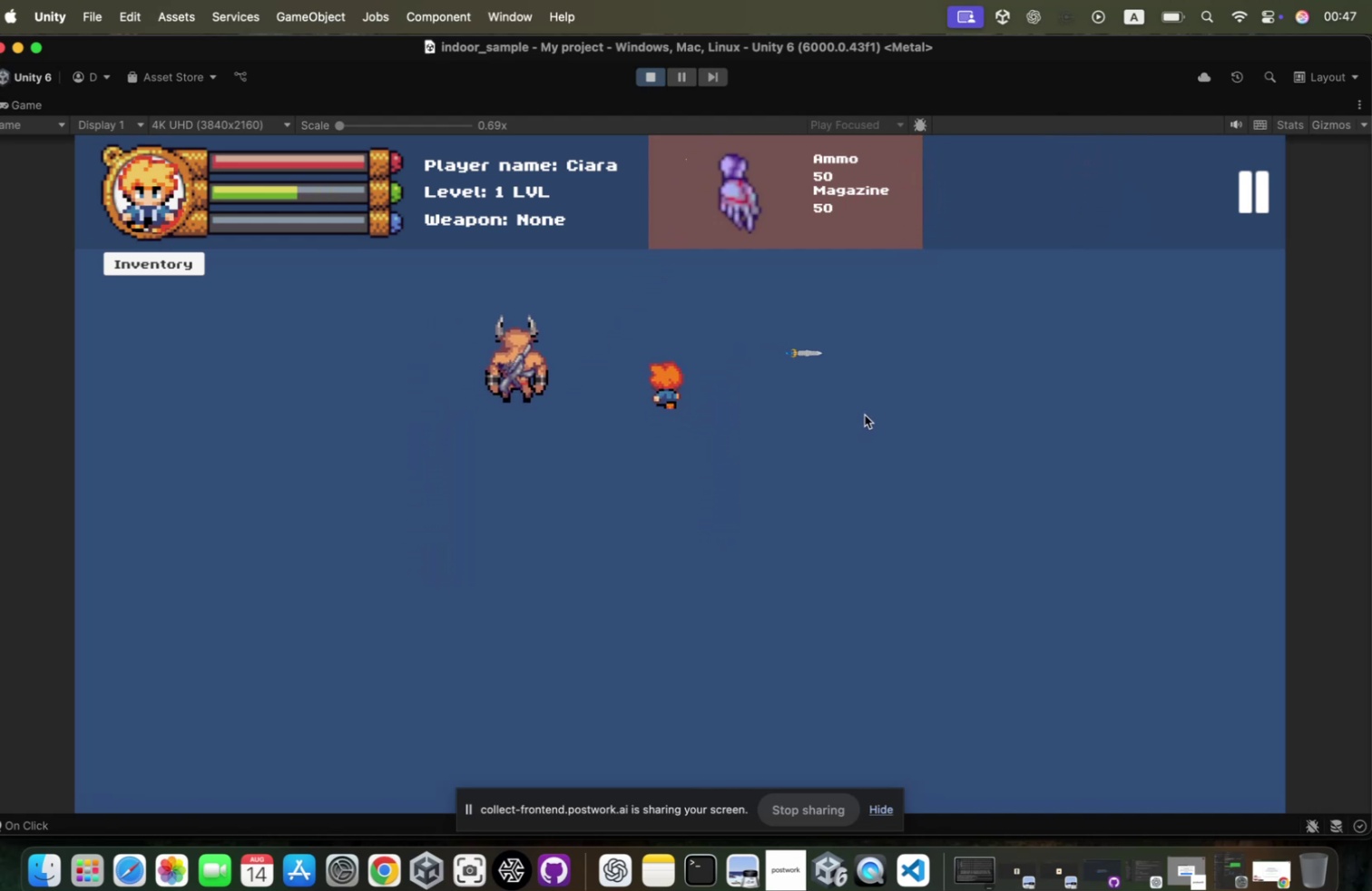 
hold_key(key=A, duration=0.61)
 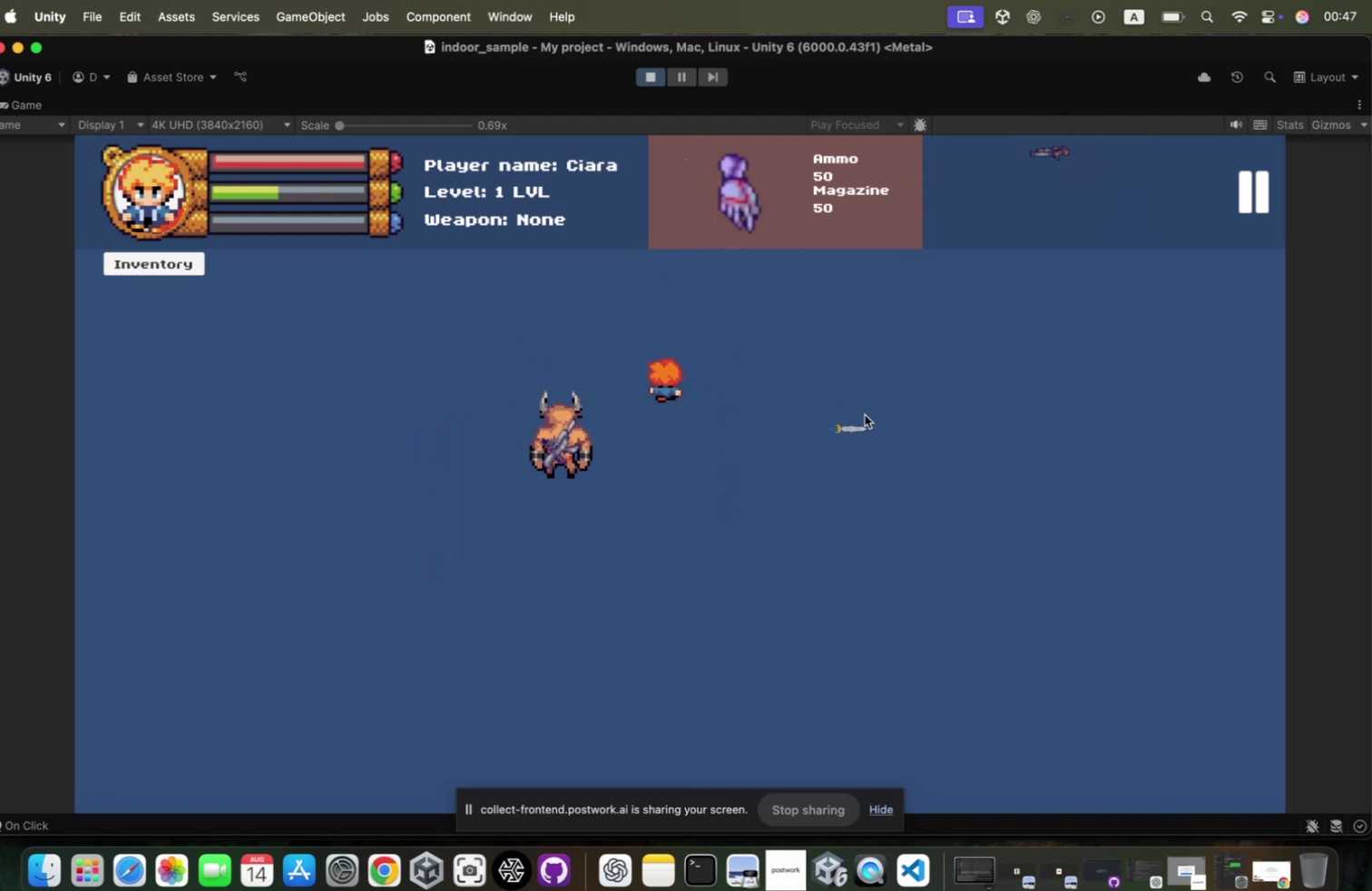 
hold_key(key=W, duration=1.04)
 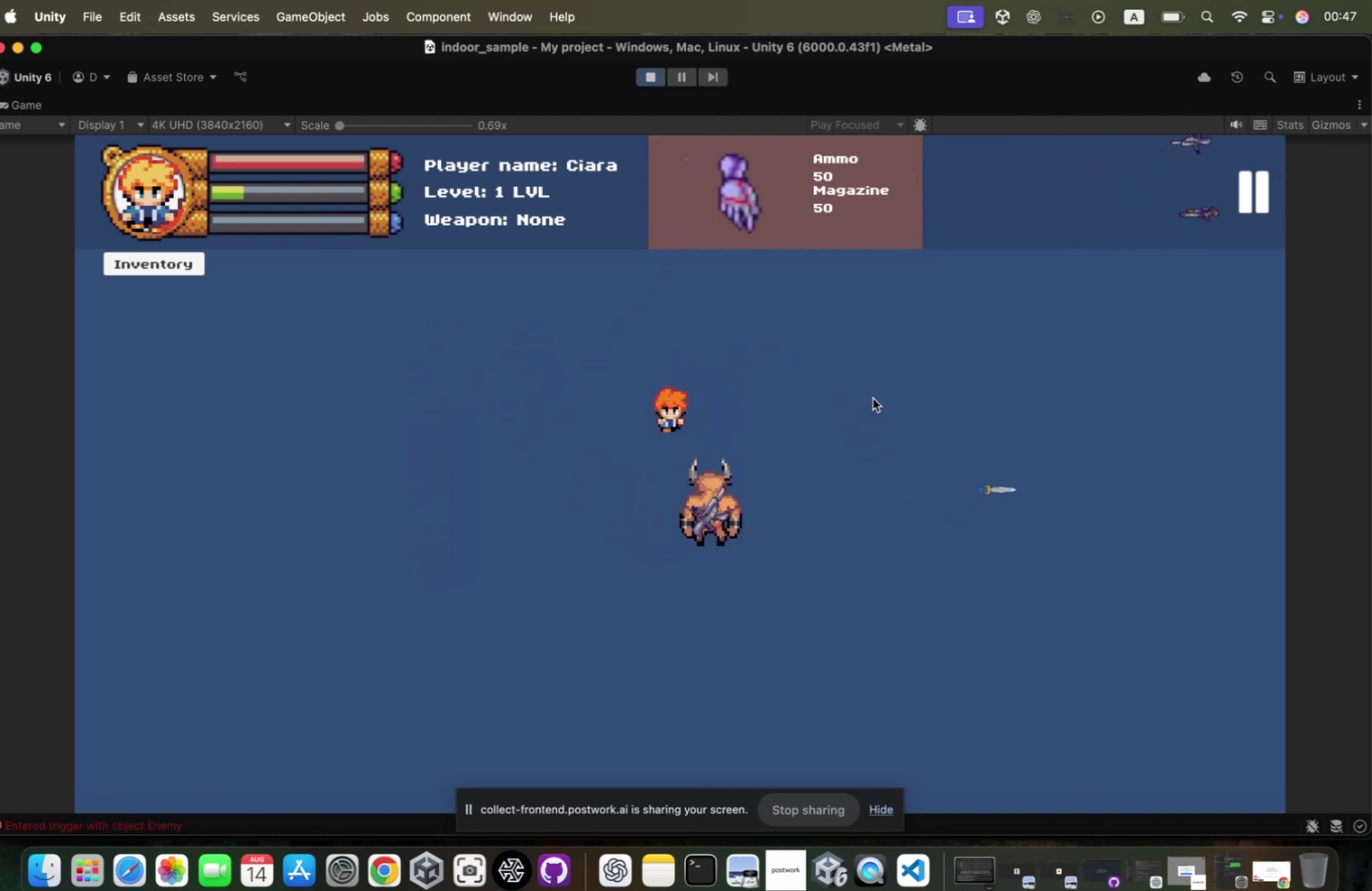 
hold_key(key=A, duration=1.17)
 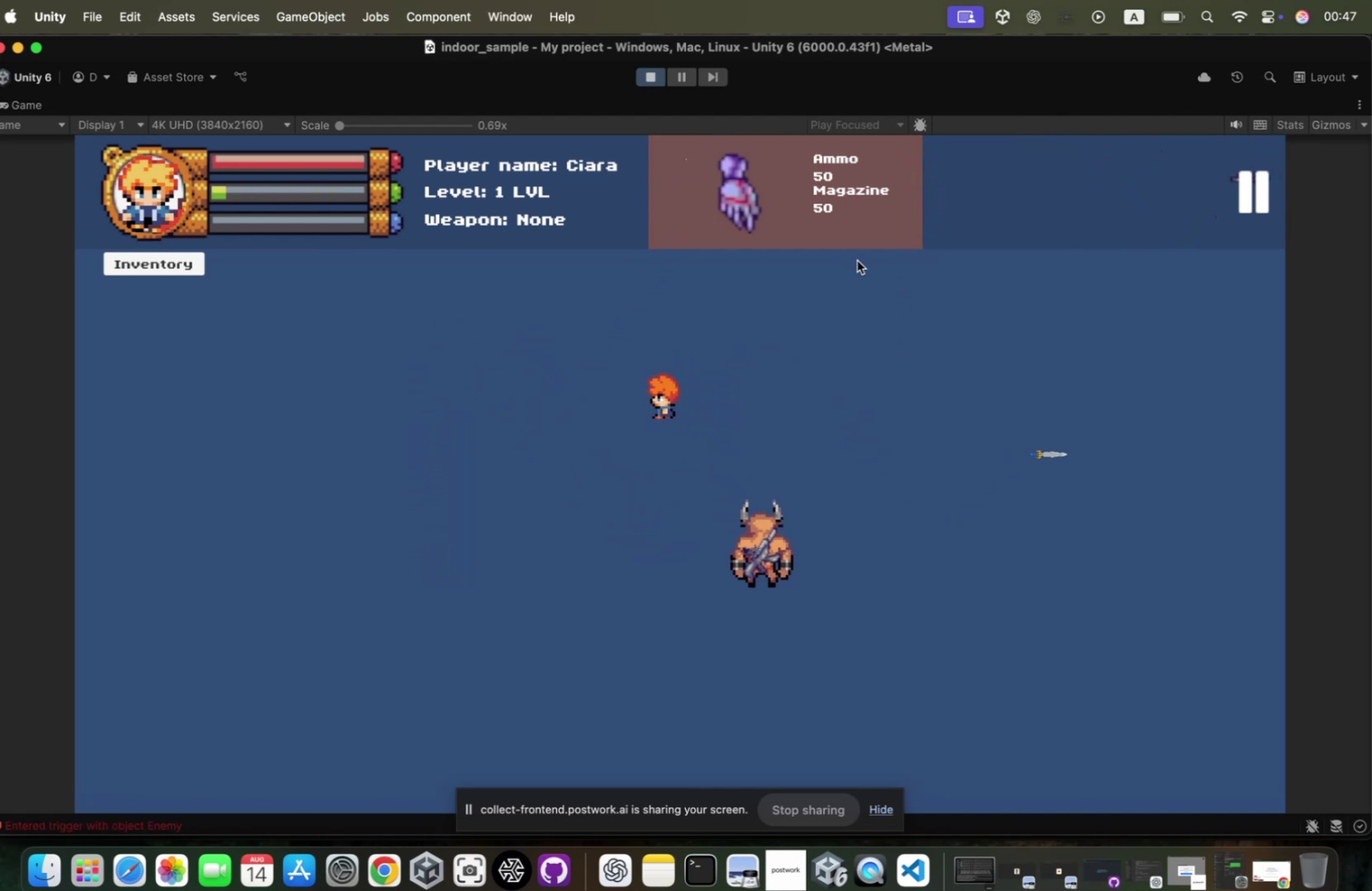 
hold_key(key=S, duration=0.4)
 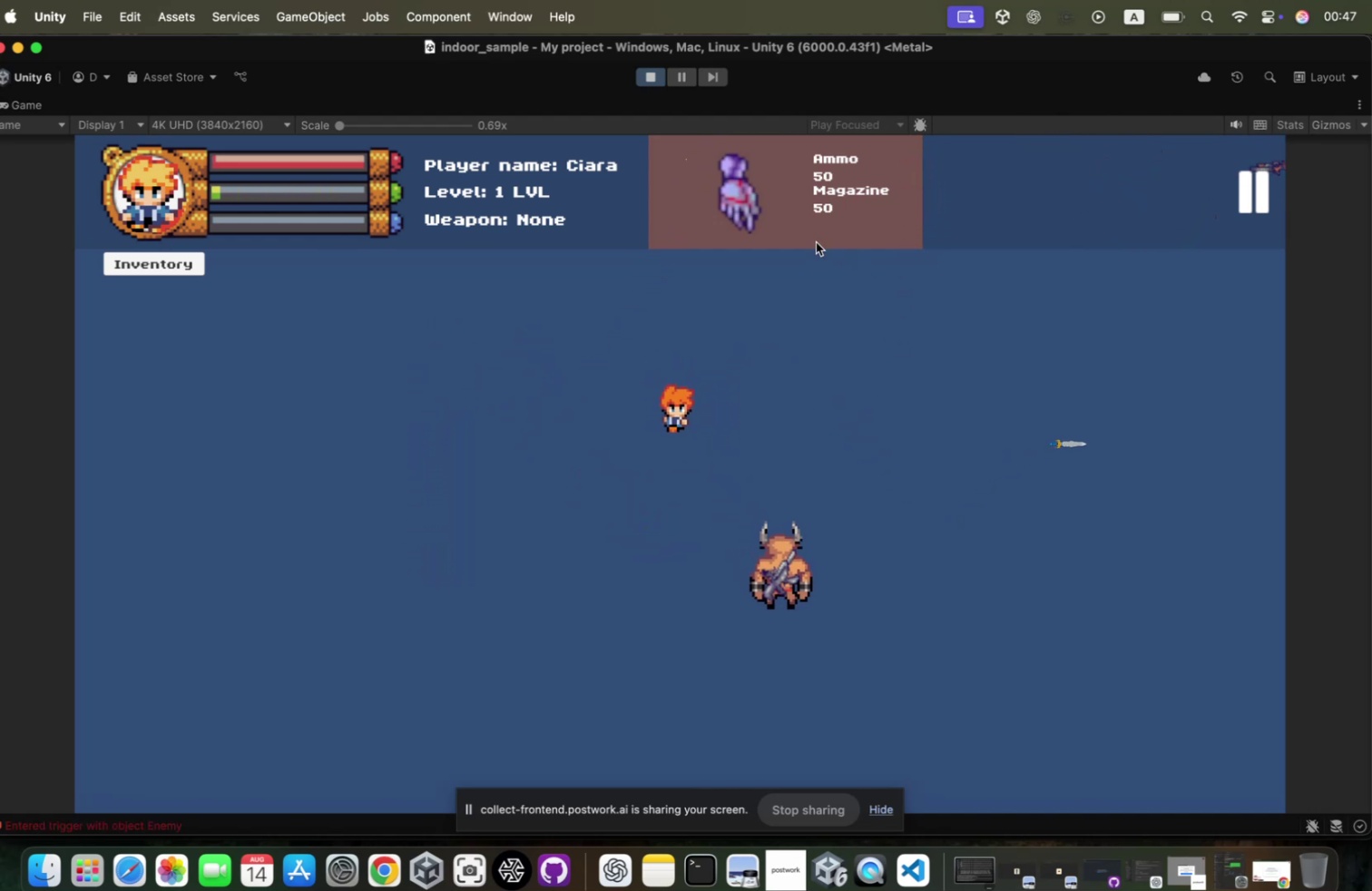 
hold_key(key=A, duration=0.4)
 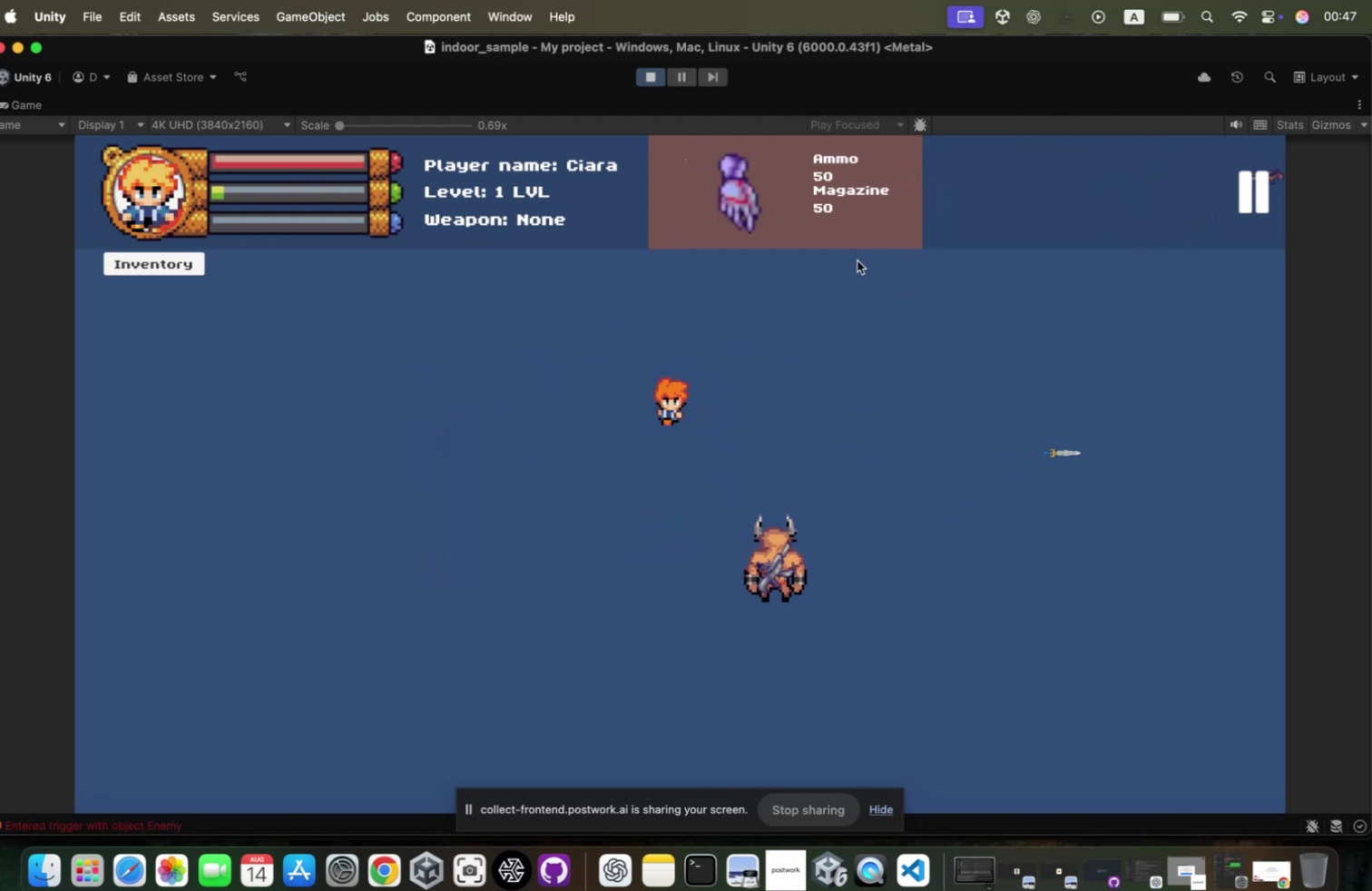 
key(S)
 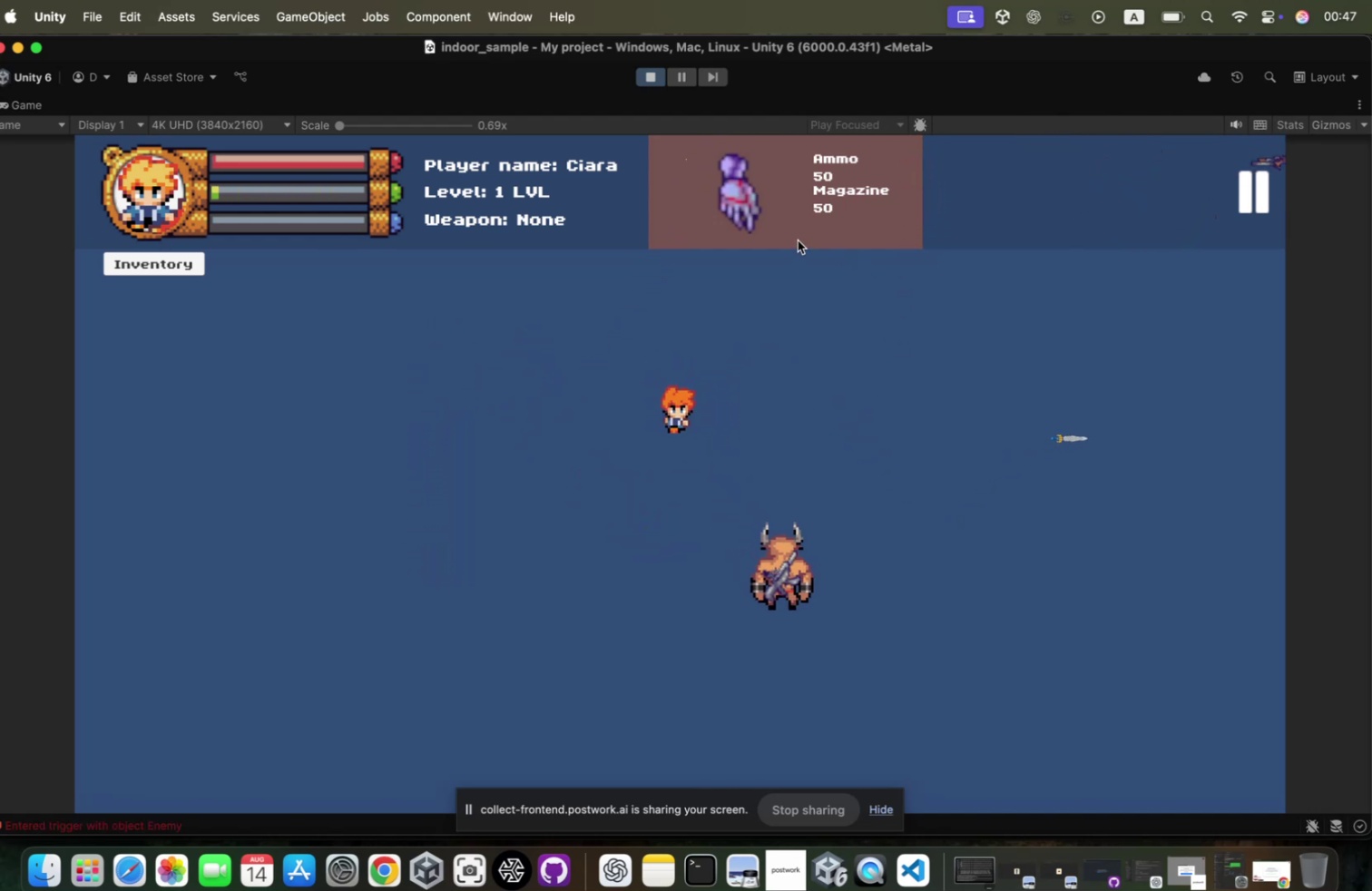 
hold_key(key=D, duration=0.35)
 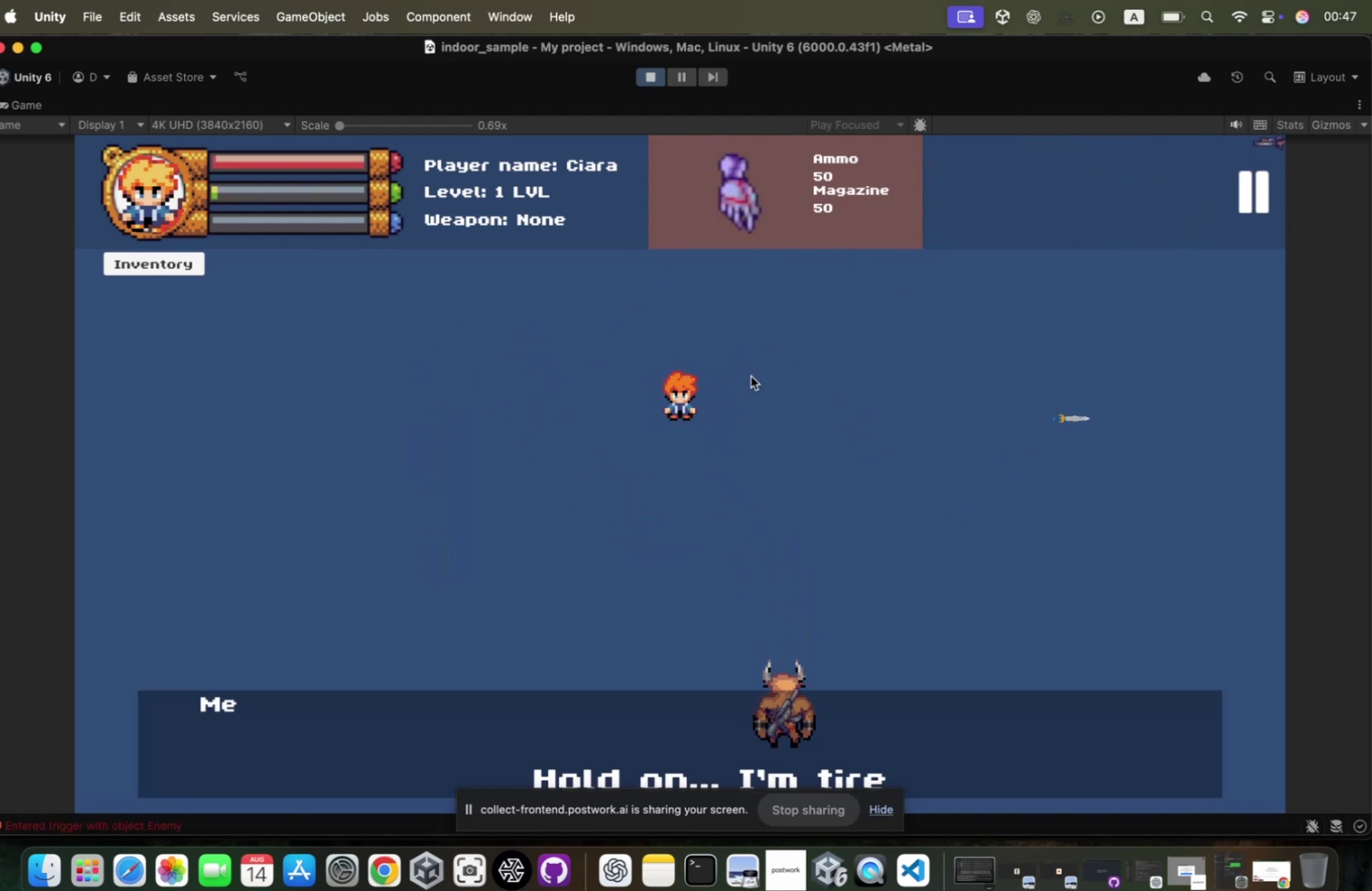 
key(Enter)
 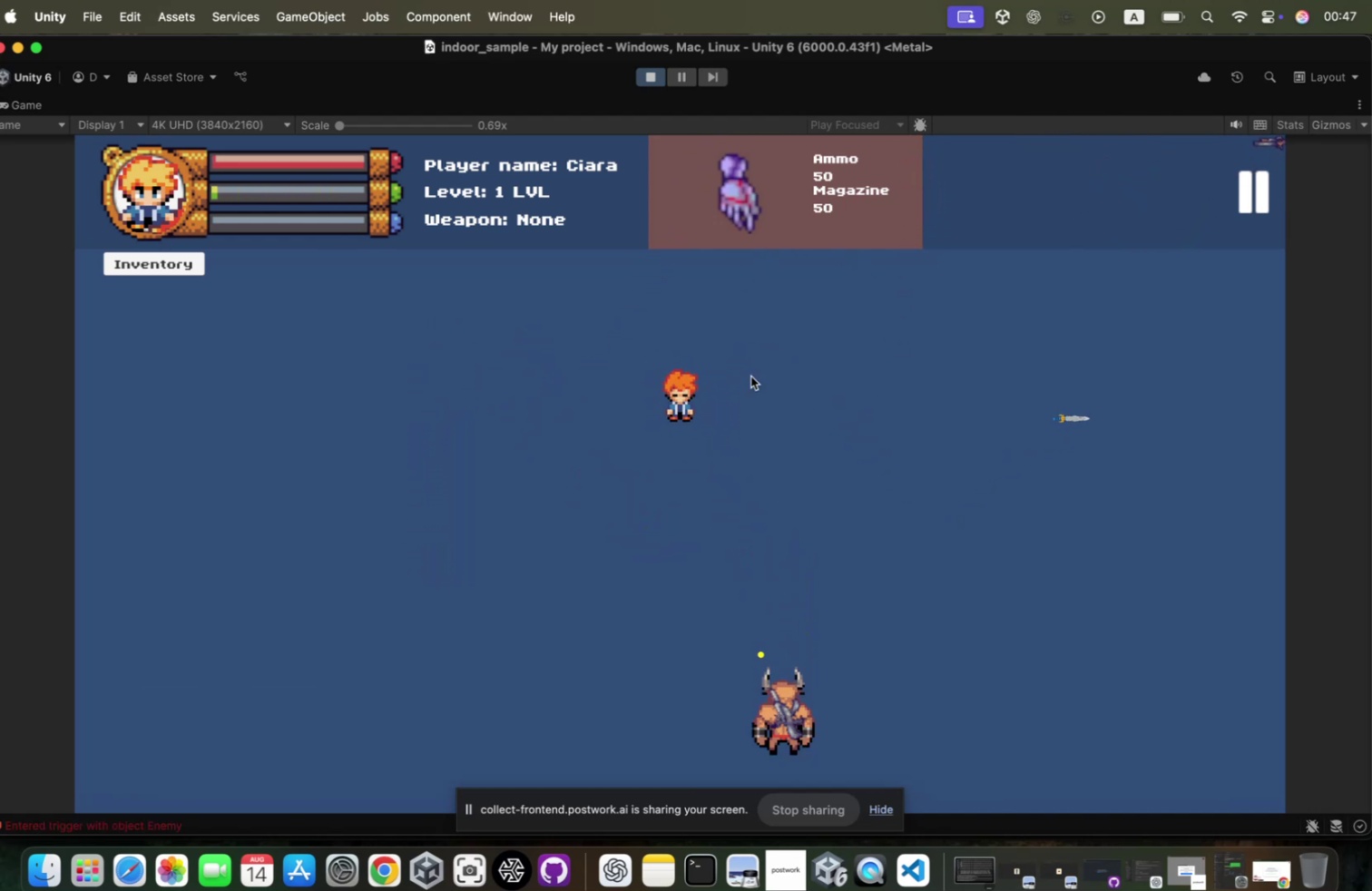 
key(Enter)
 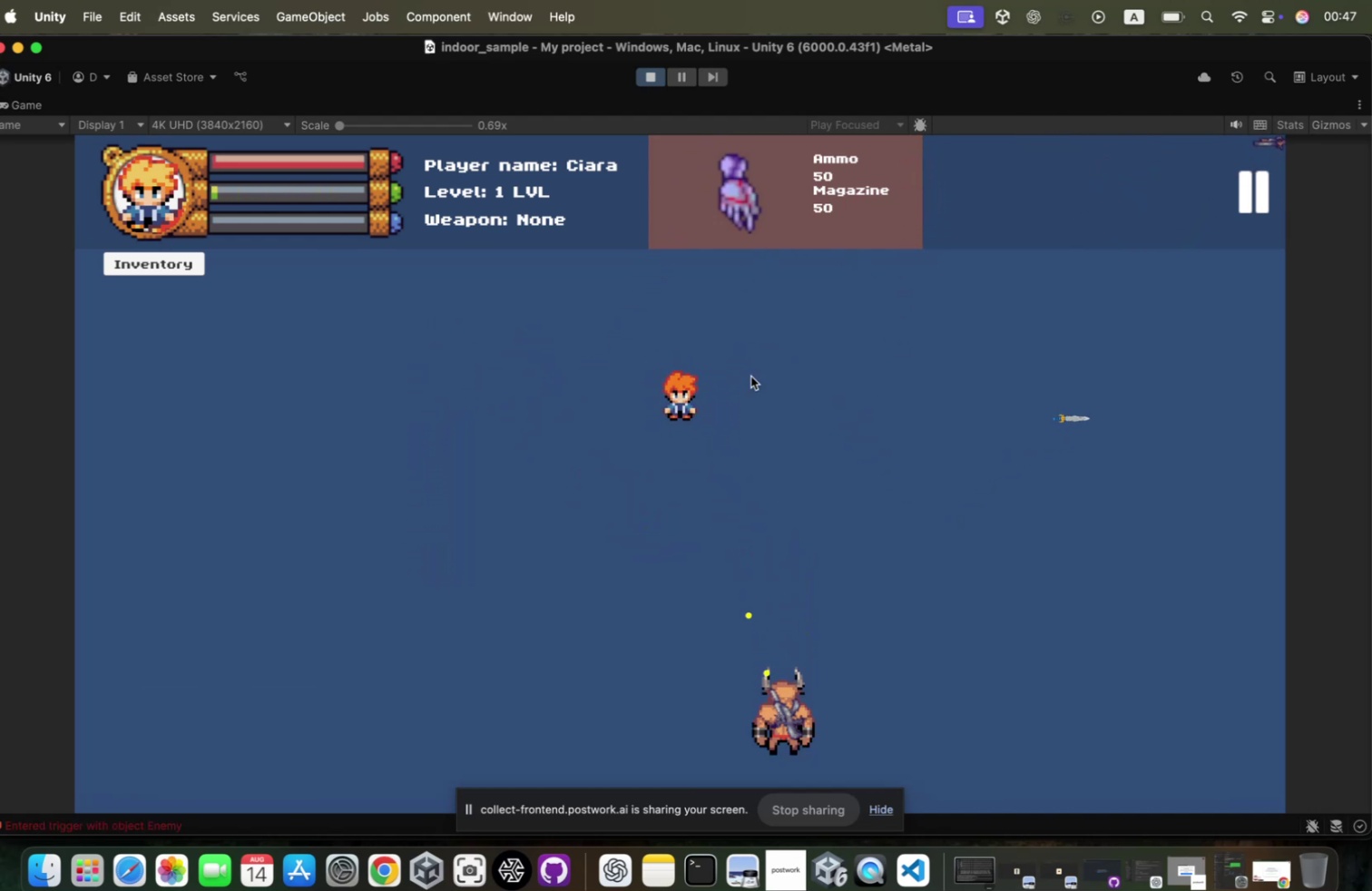 
type(as)
 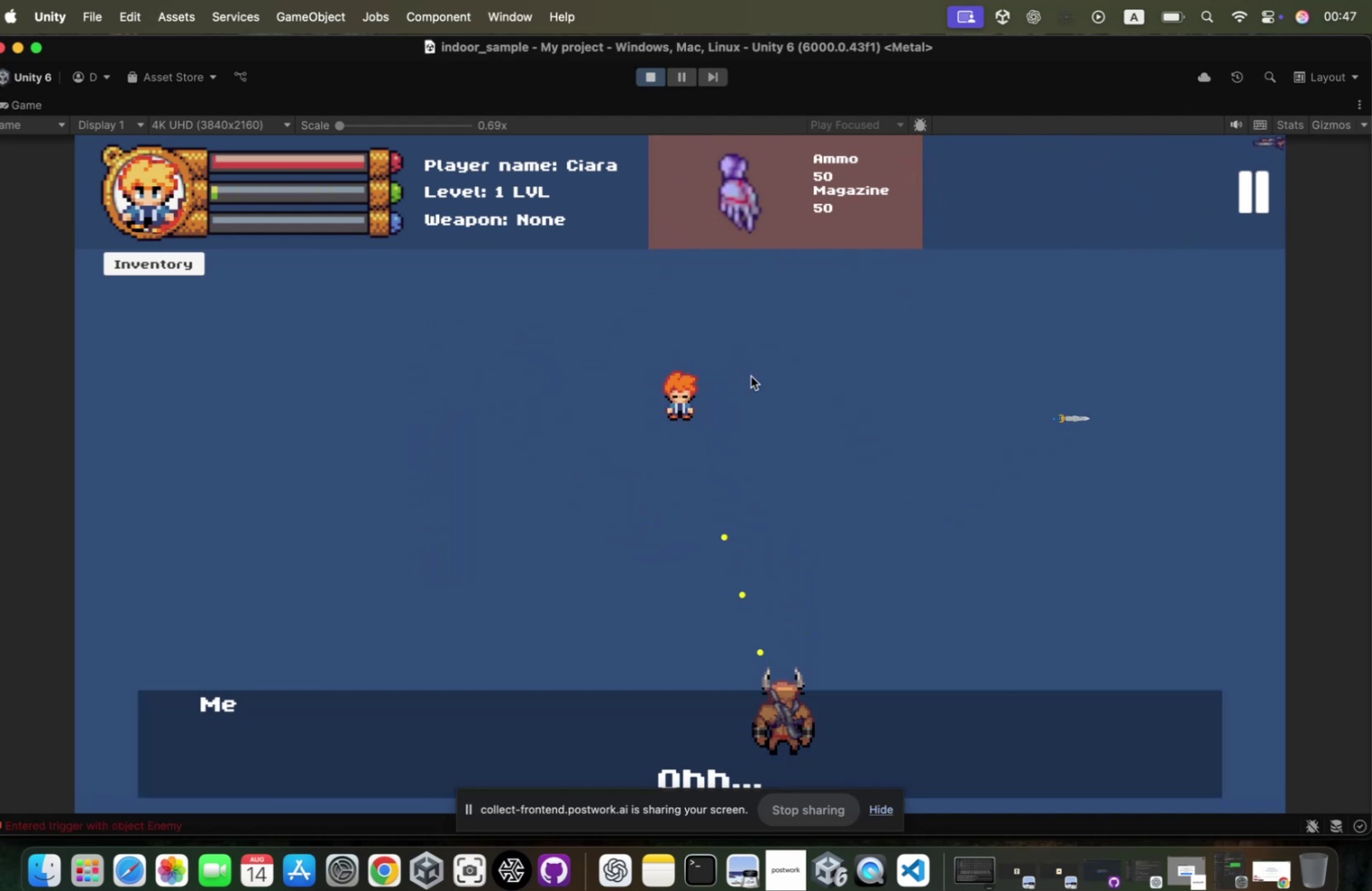 
key(Enter)
 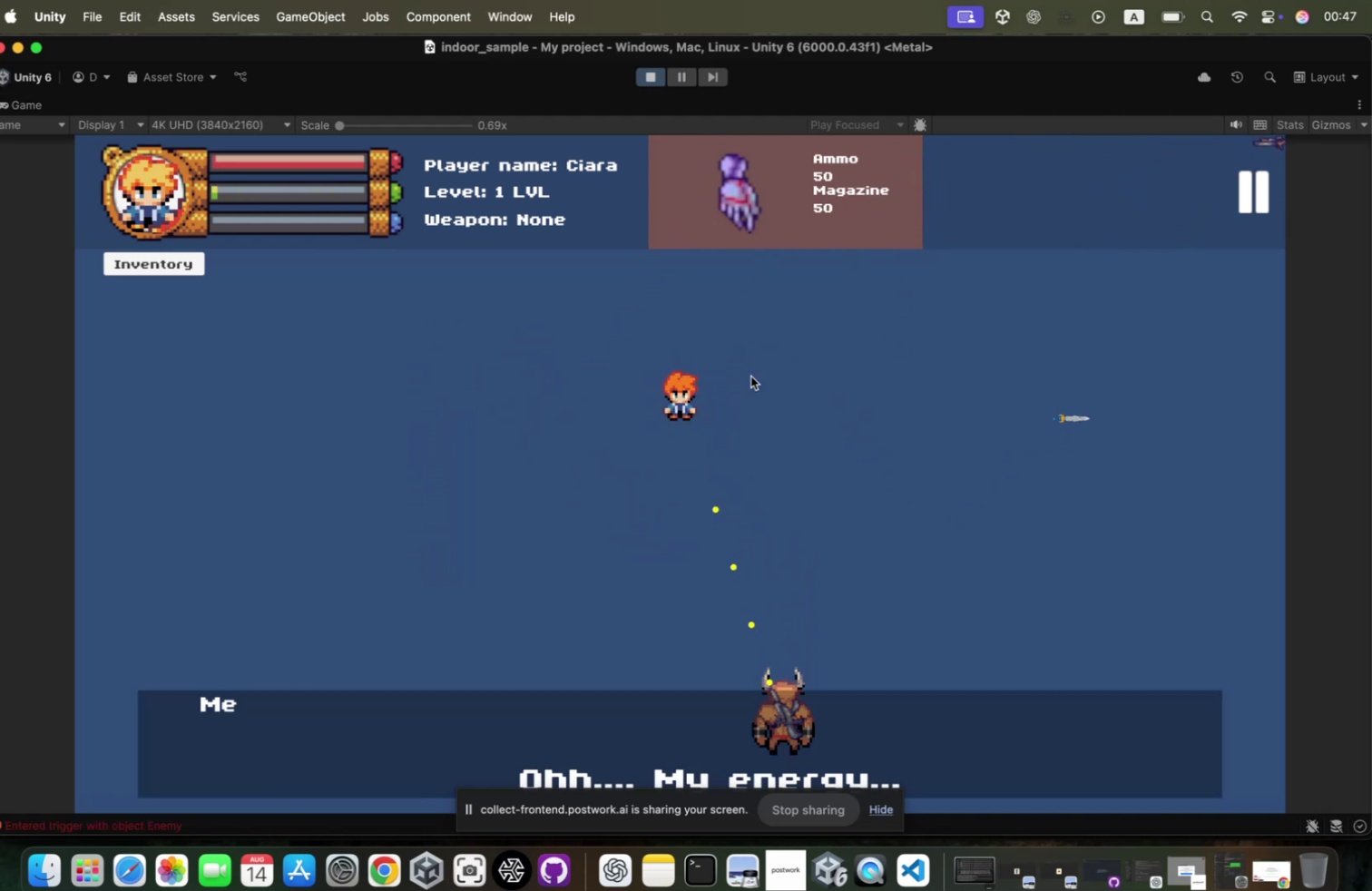 
key(Enter)
 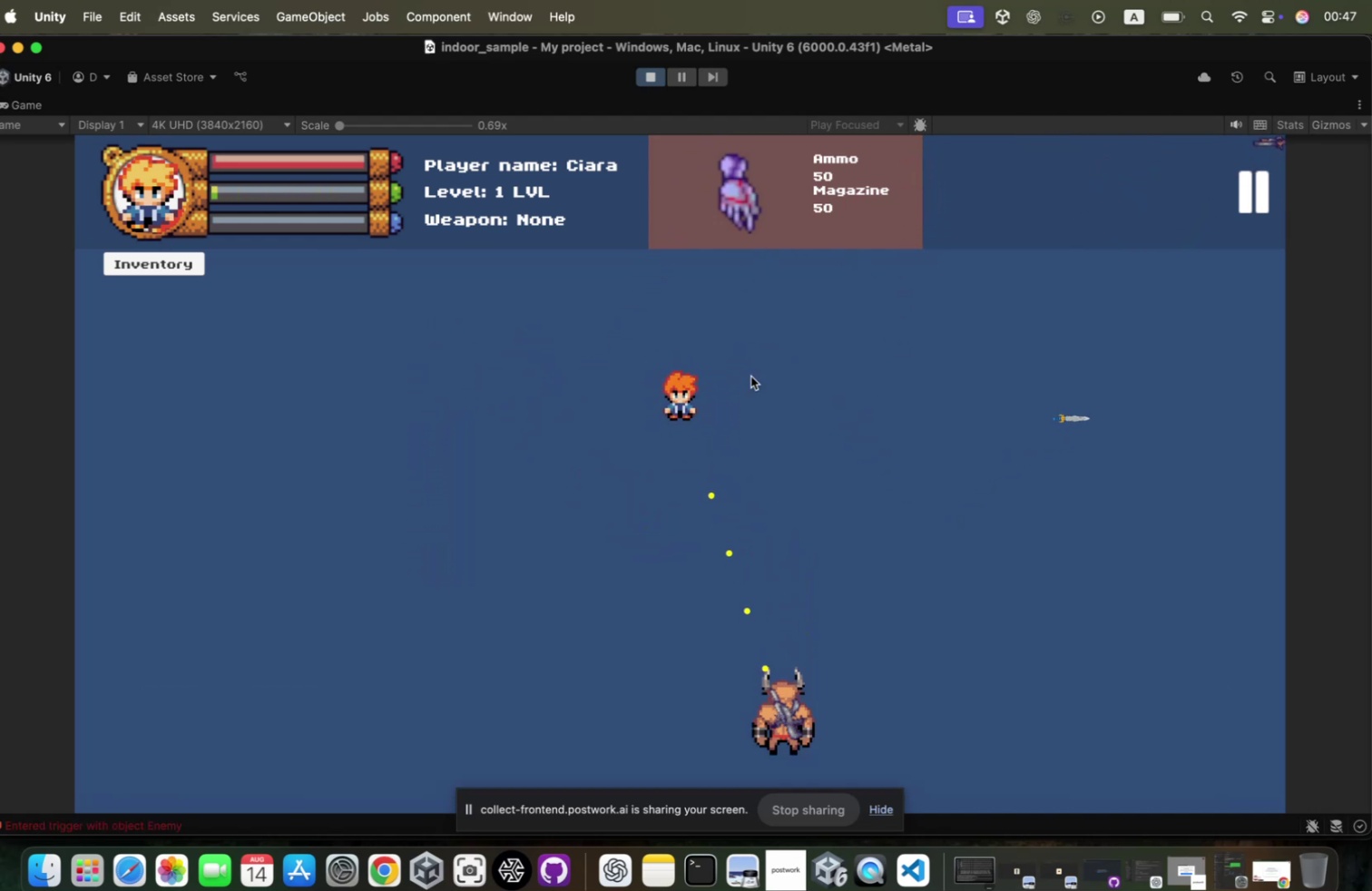 
key(A)
 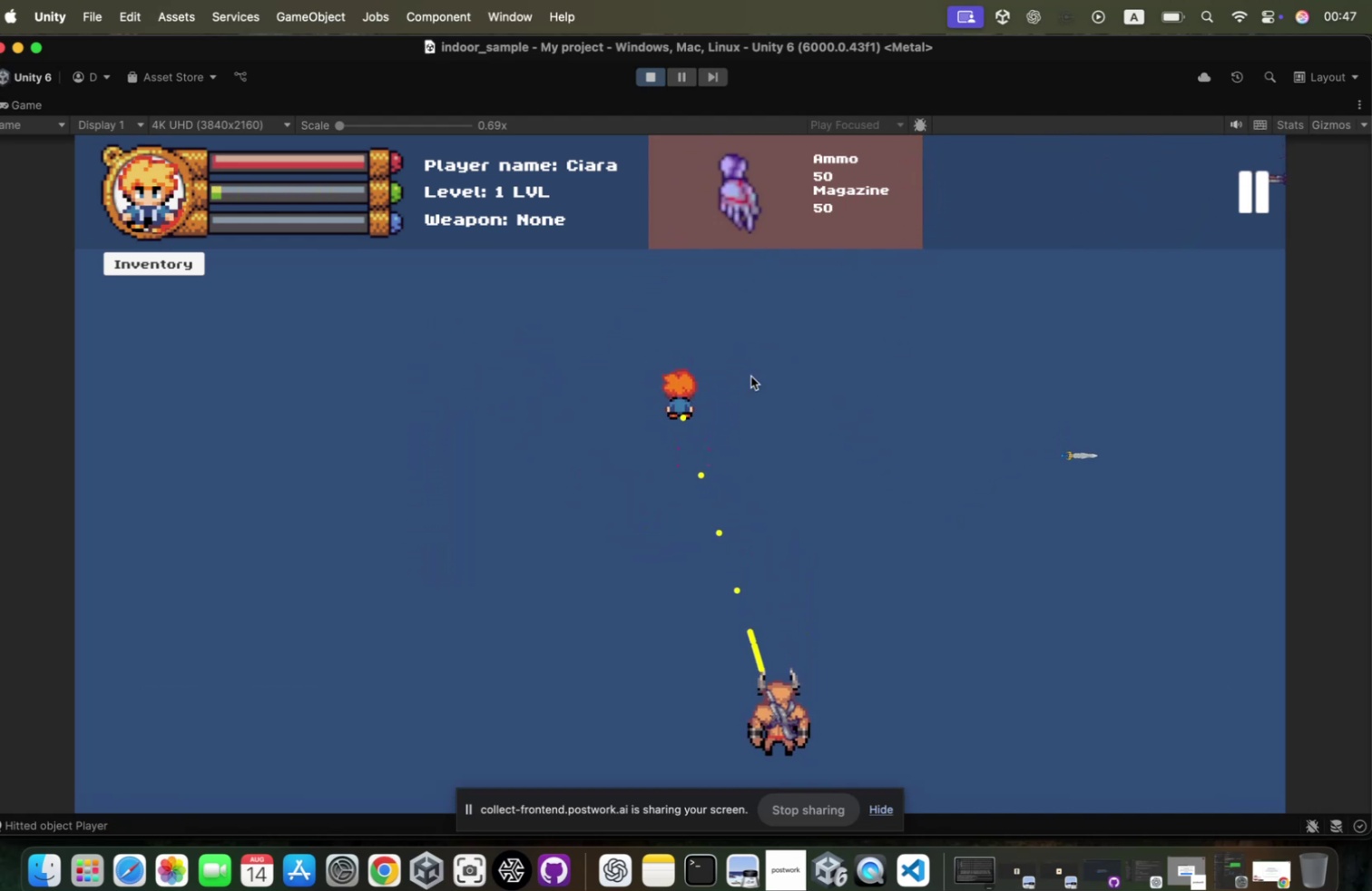 
hold_key(key=W, duration=0.67)
 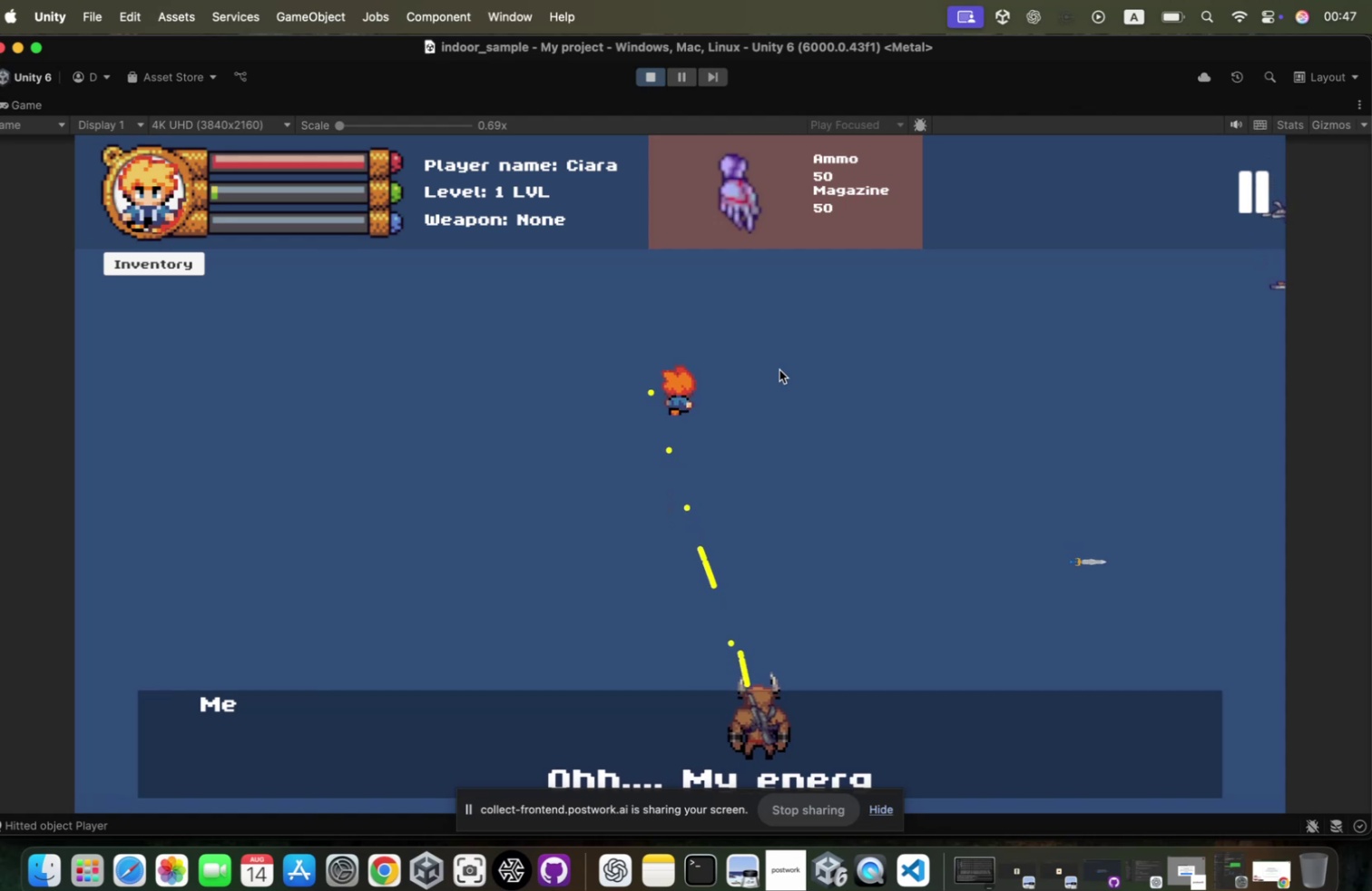 
left_click([785, 366])
 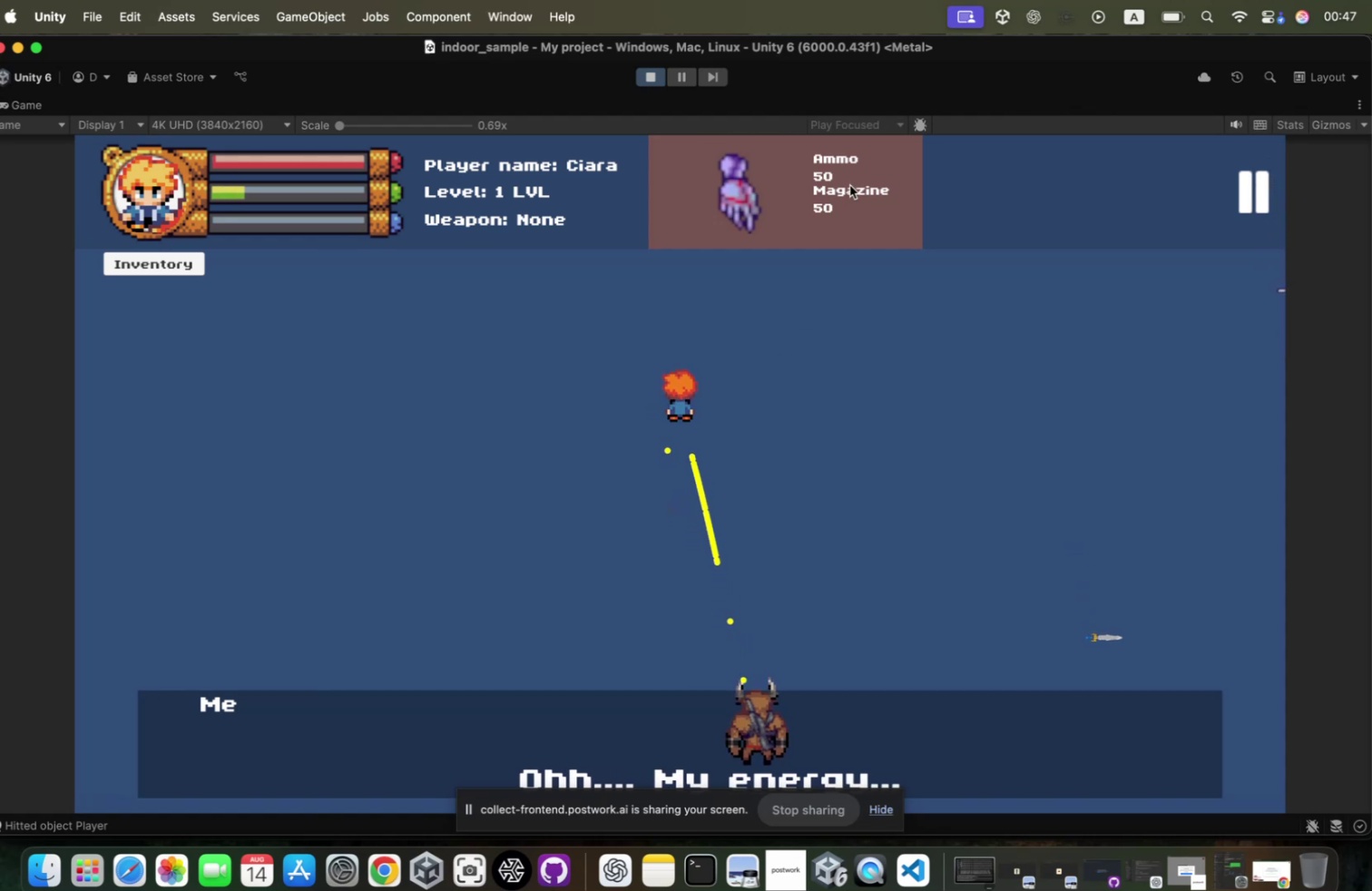 
wait(7.83)
 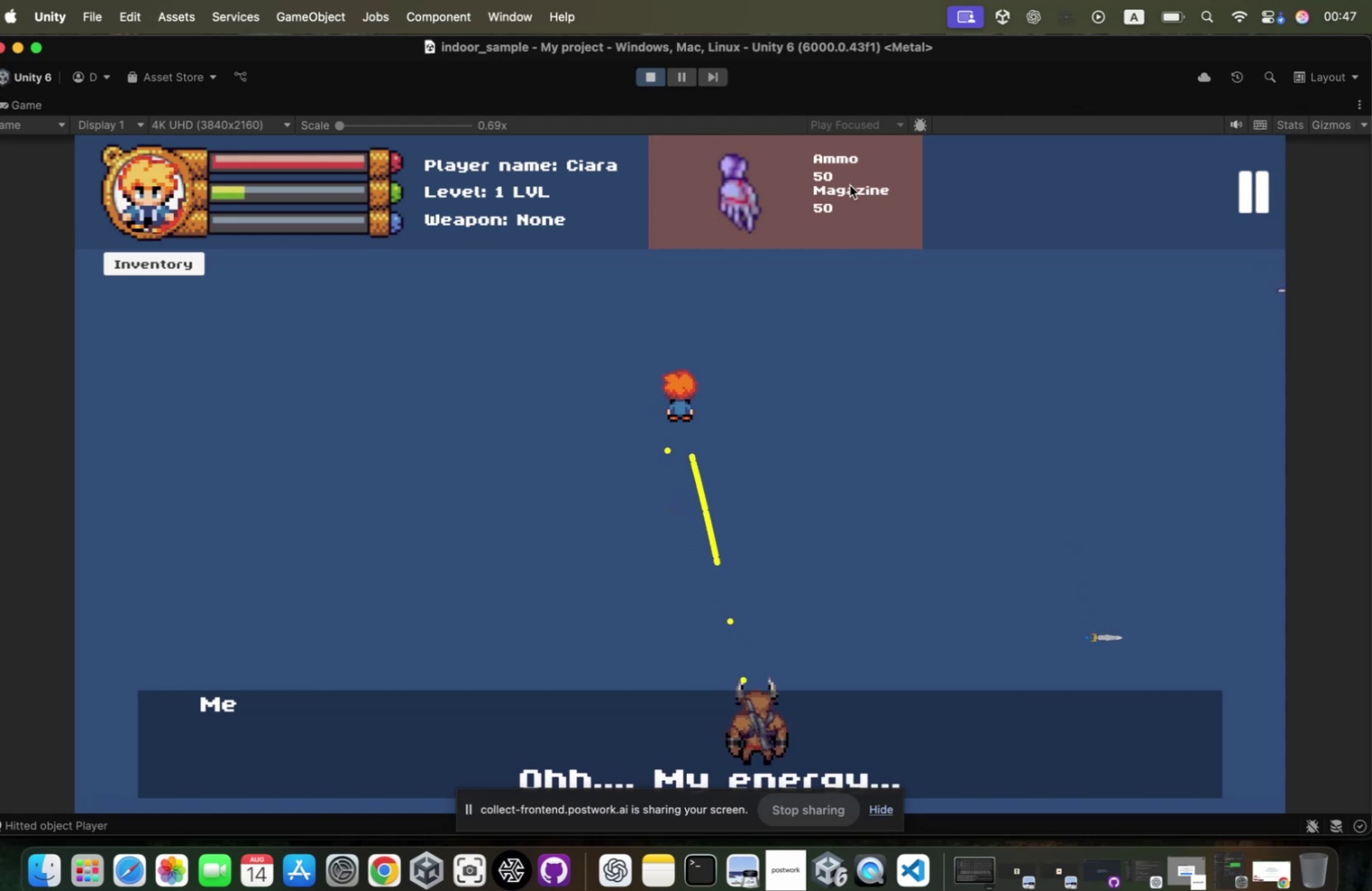 
left_click([929, 170])
 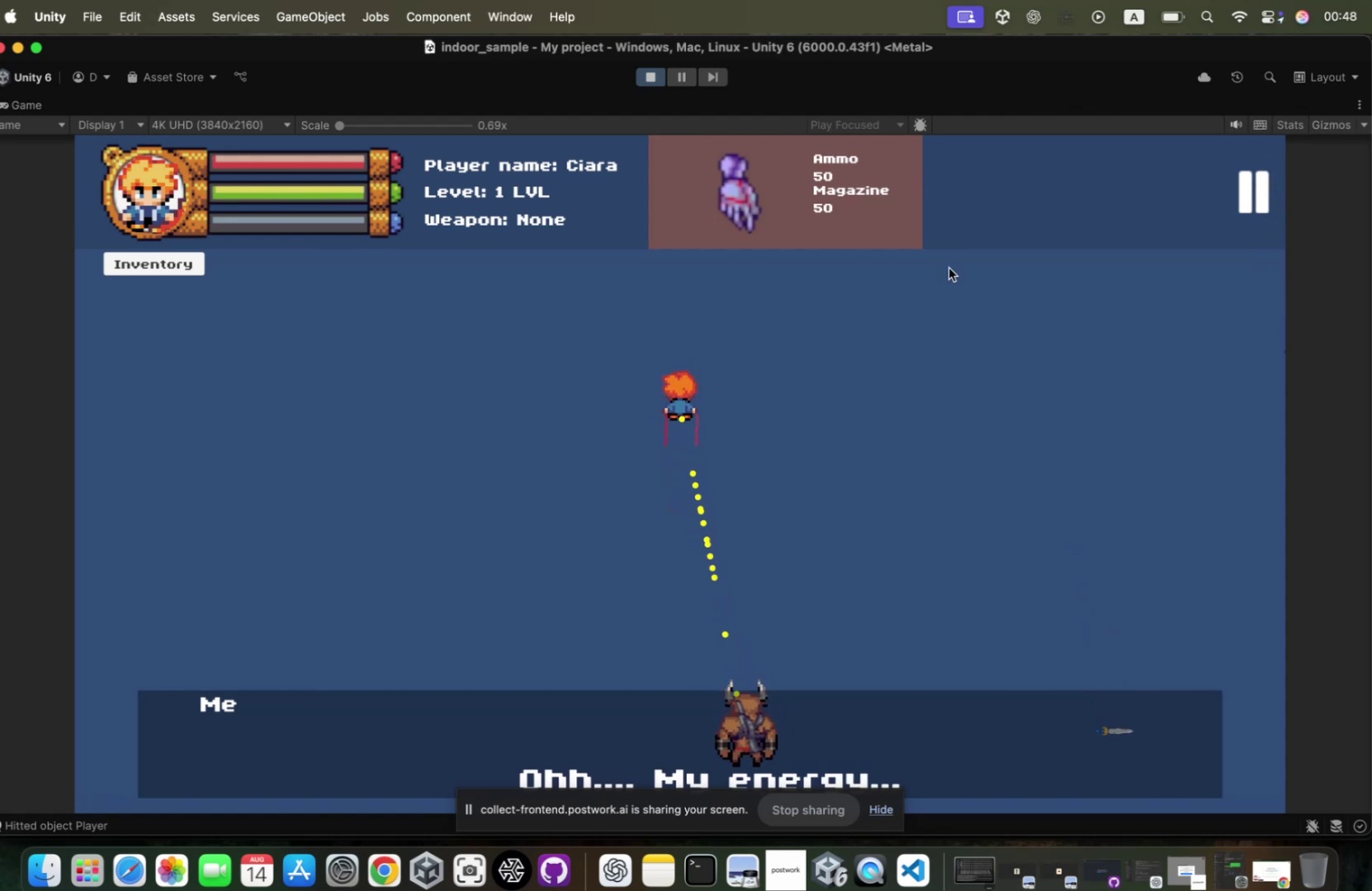 
hold_key(key=A, duration=0.41)
 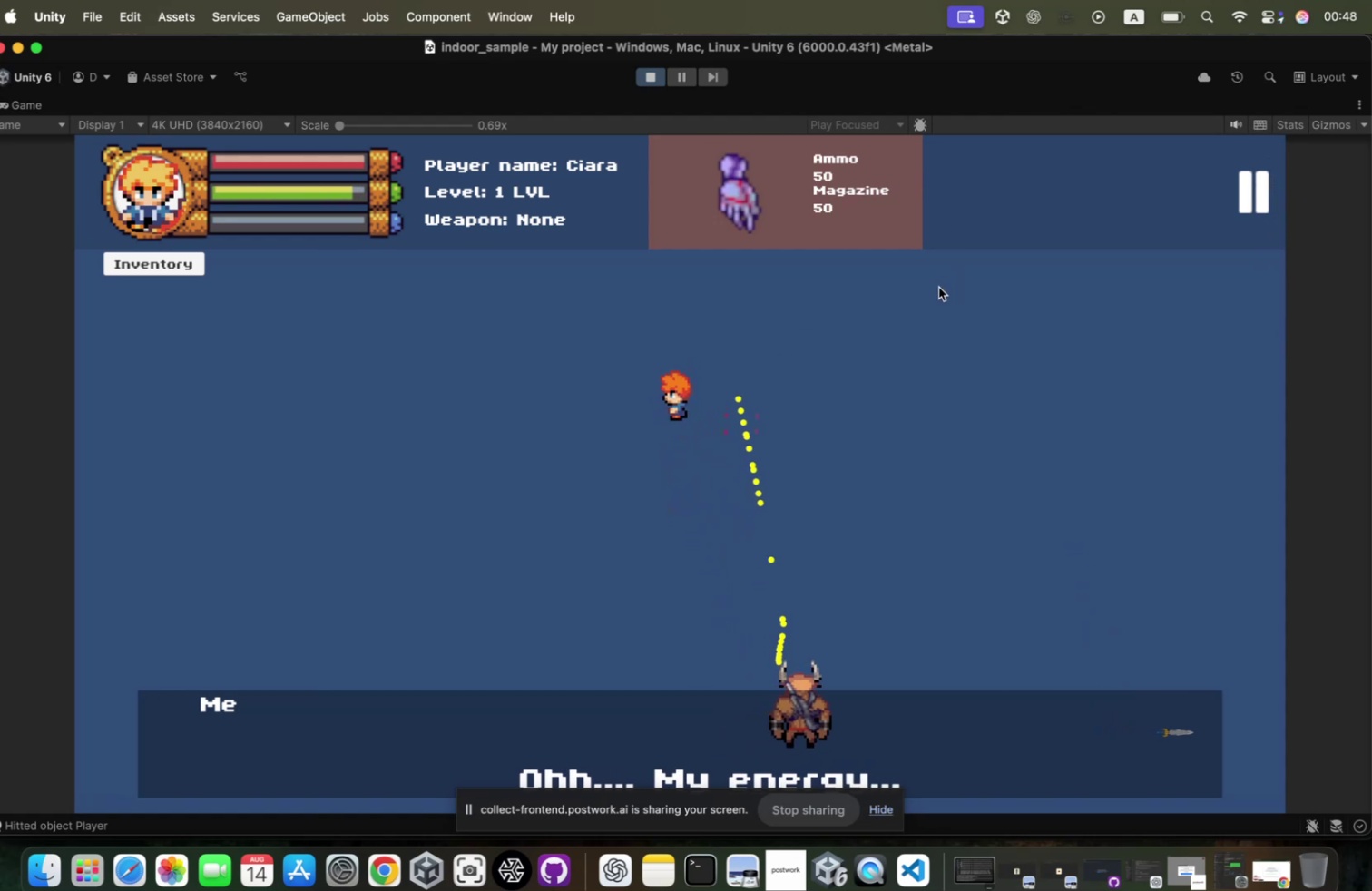 
hold_key(key=A, duration=0.39)
 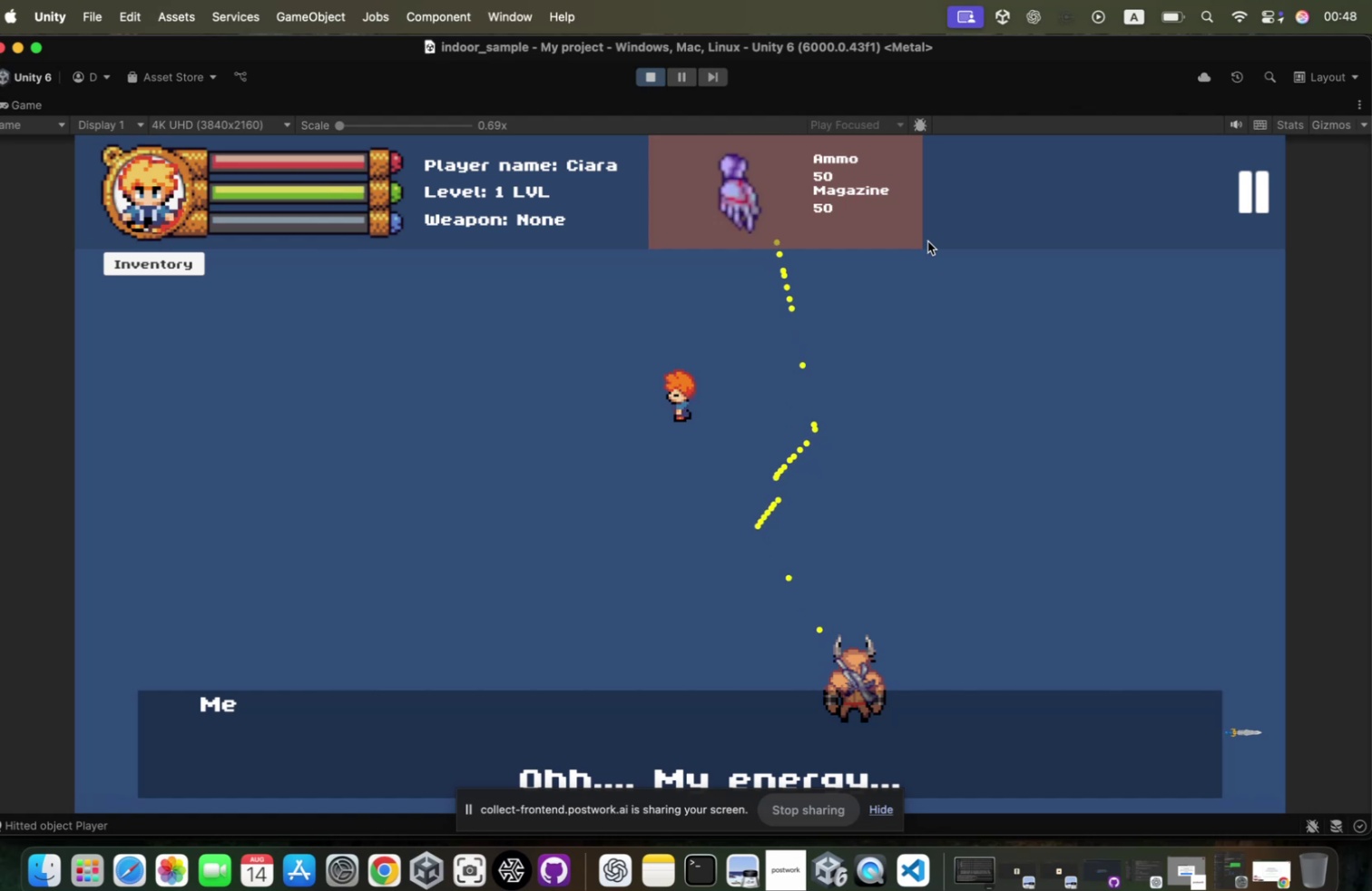 
type(sada)
 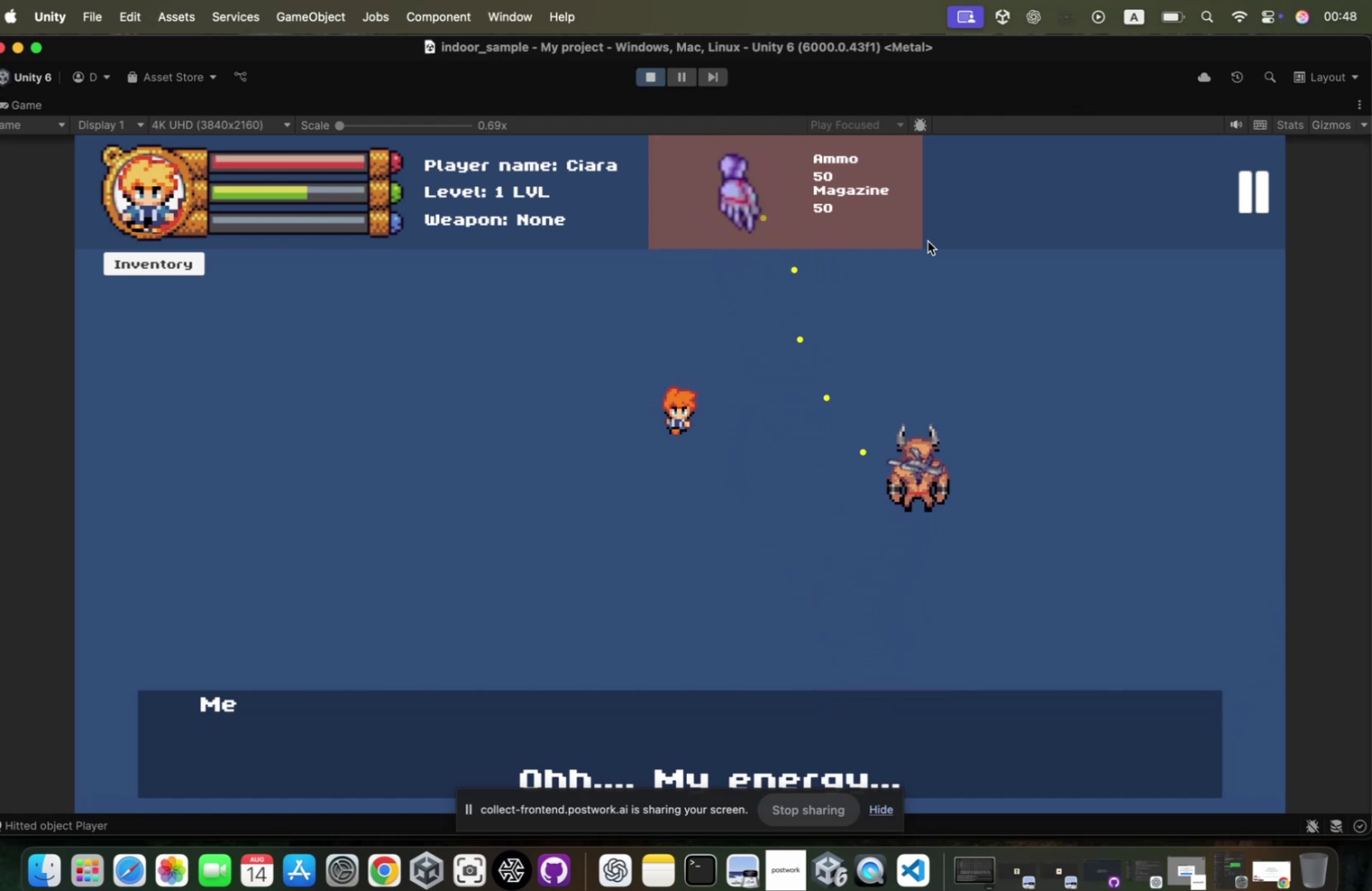 
hold_key(key=S, duration=0.86)
 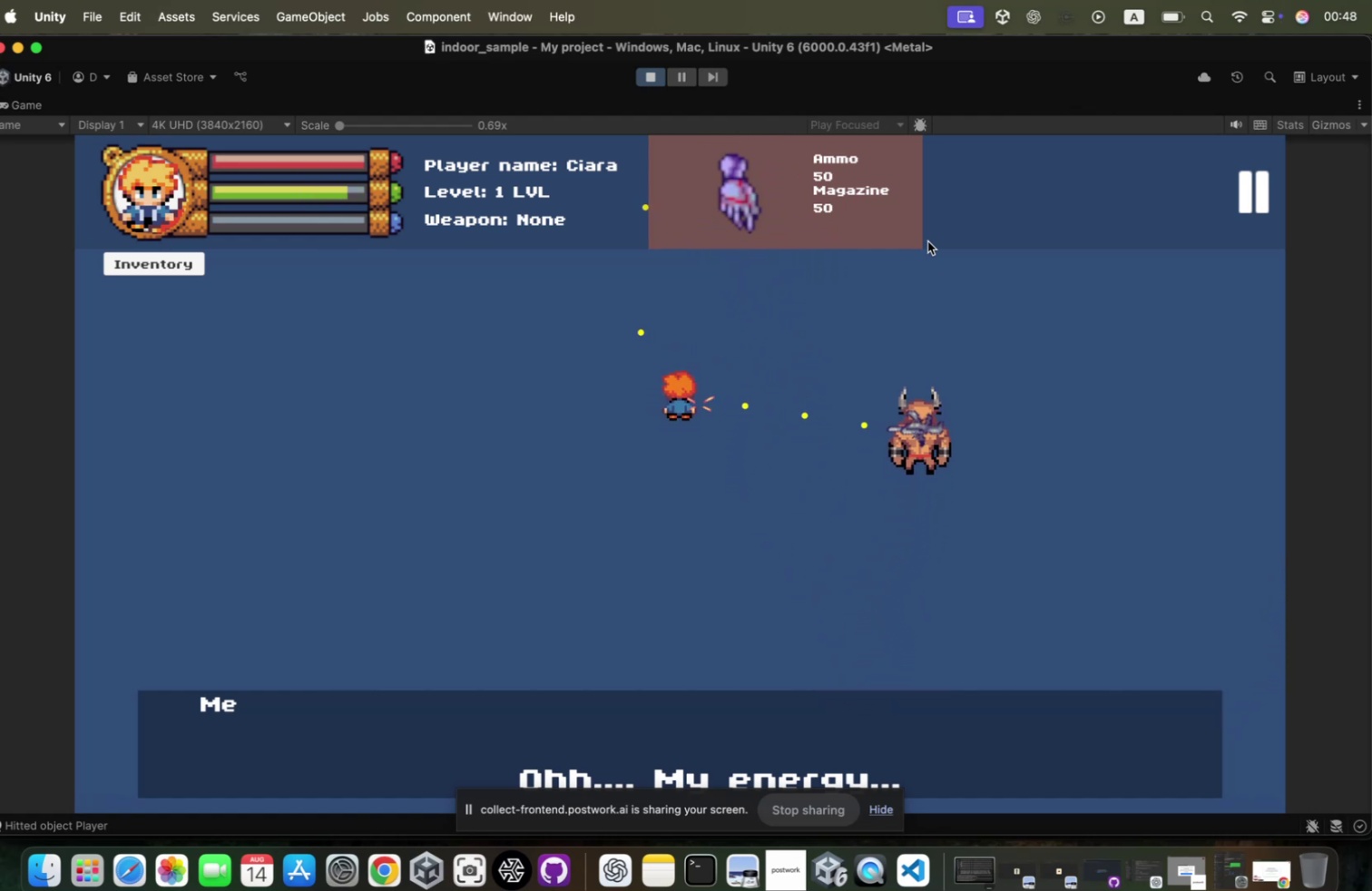 
hold_key(key=S, duration=1.66)
 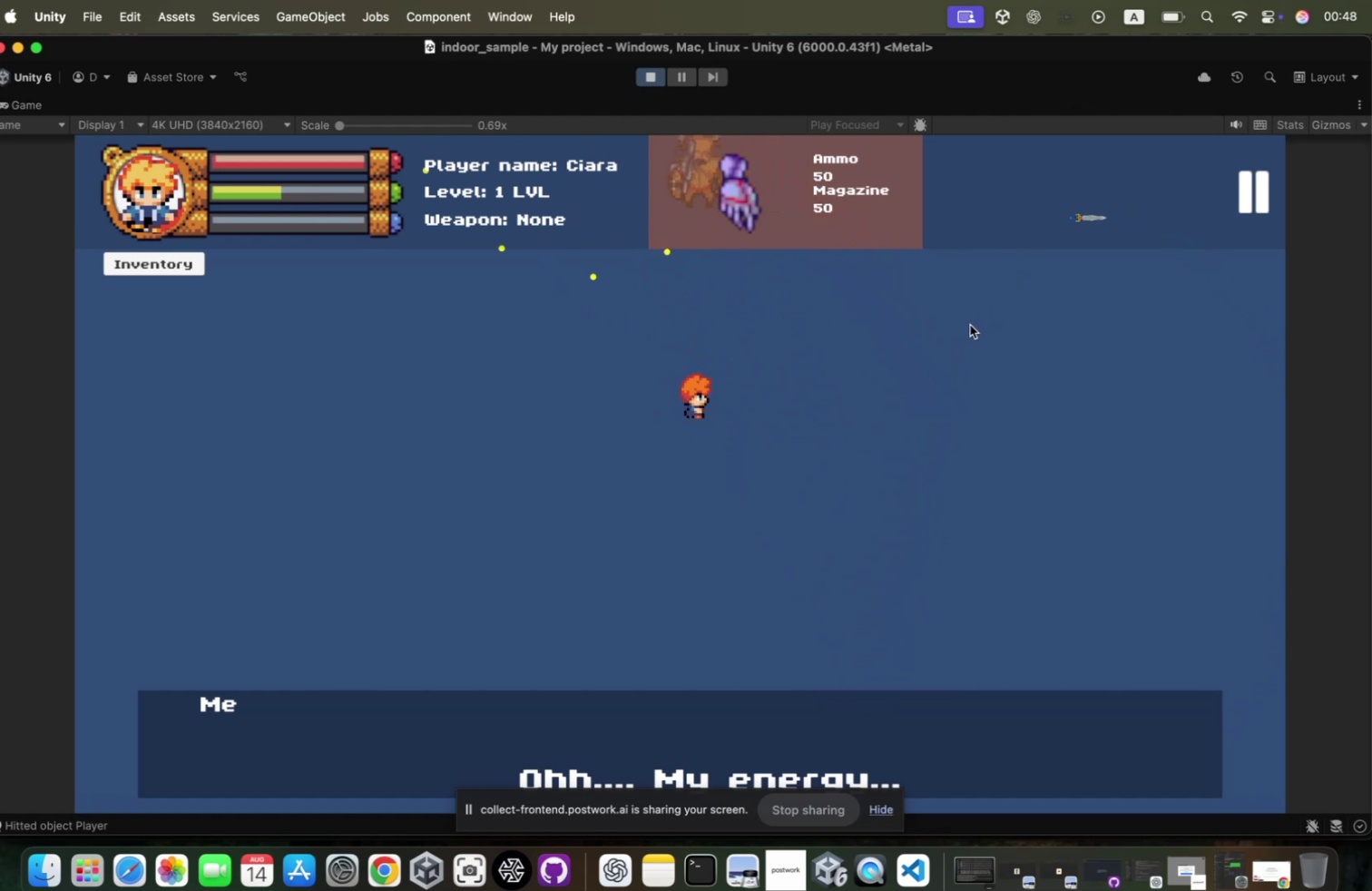 
type(aw)
 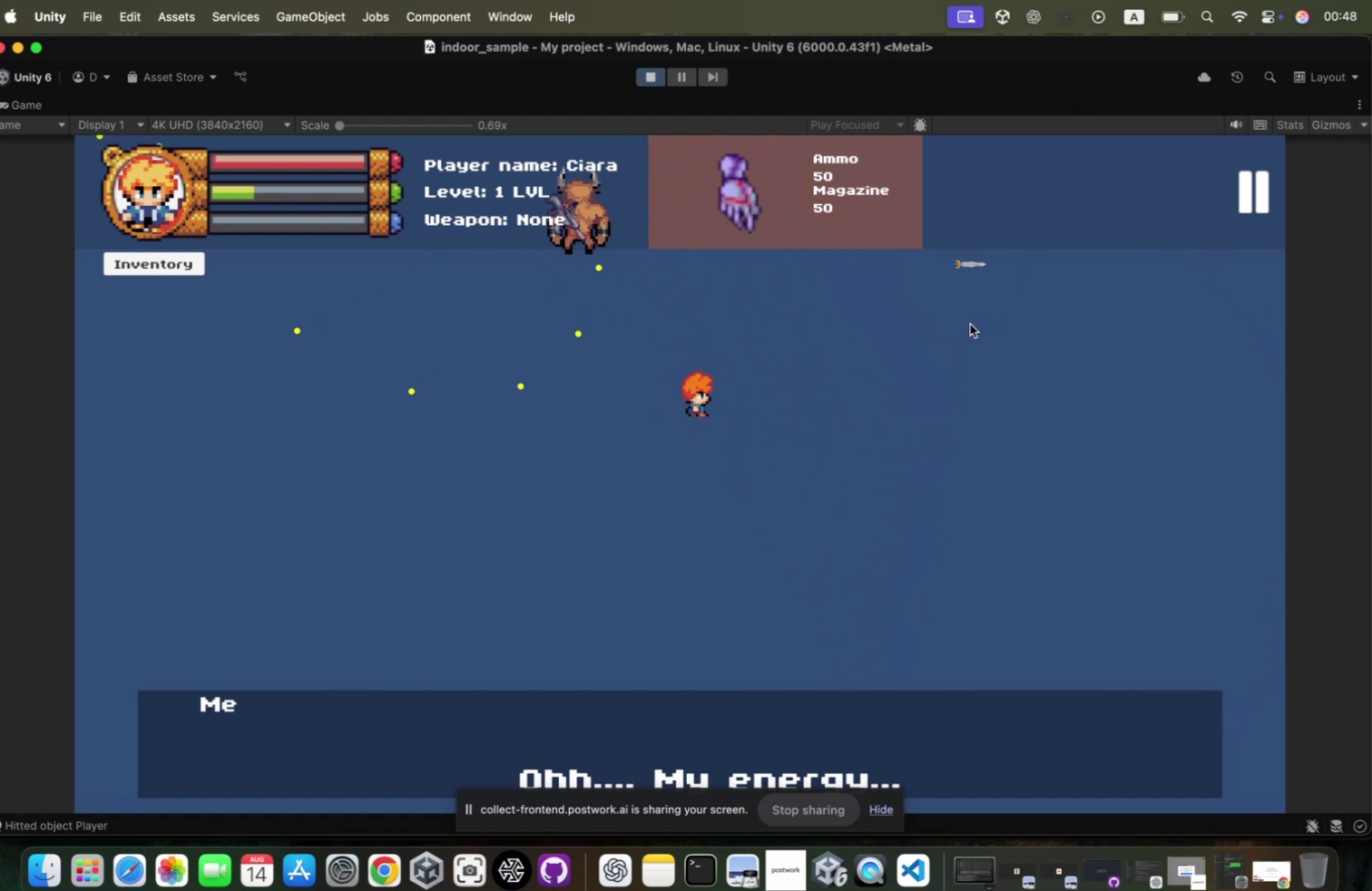 
hold_key(key=D, duration=0.38)
 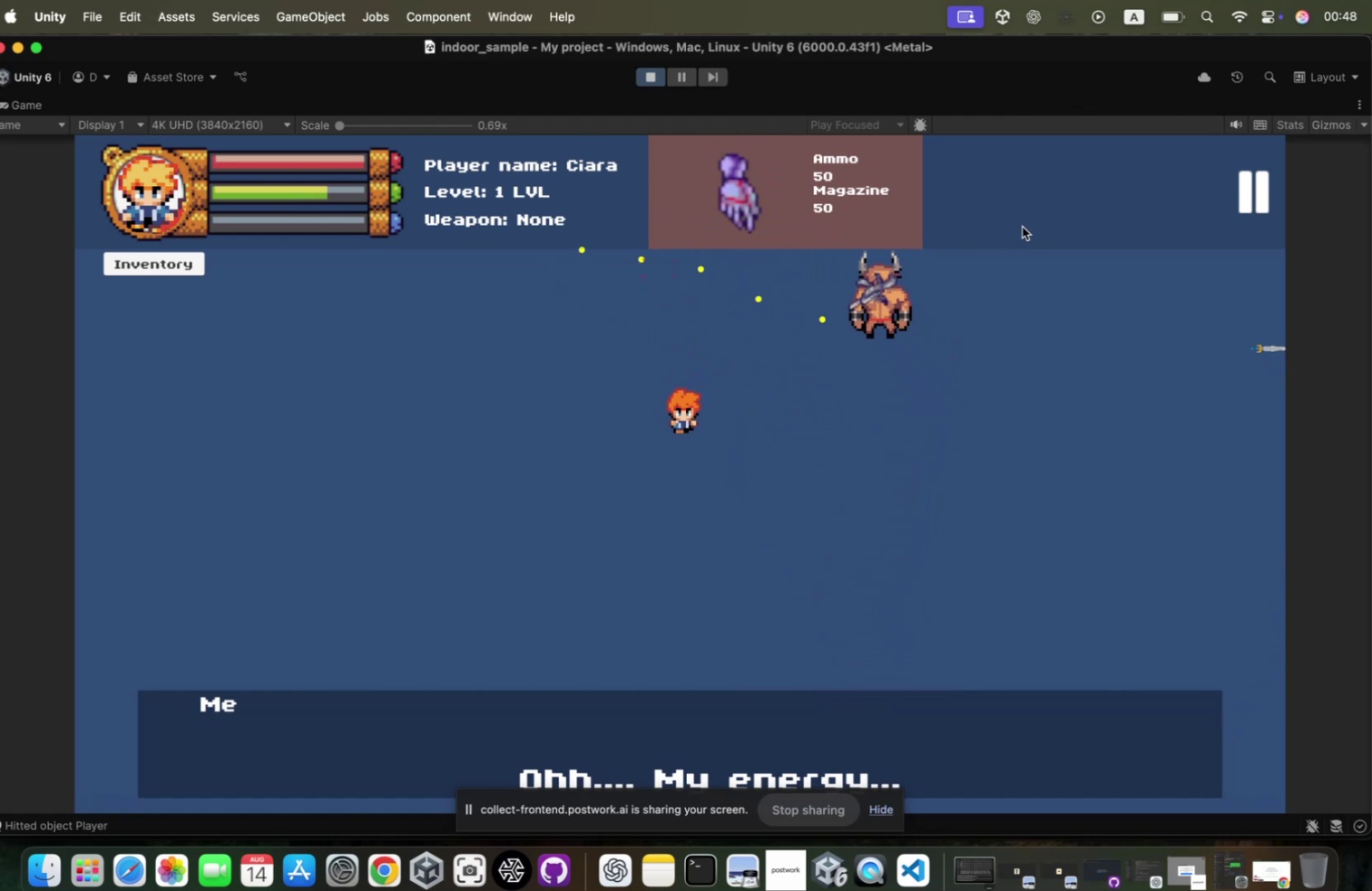 
hold_key(key=D, duration=2.94)
 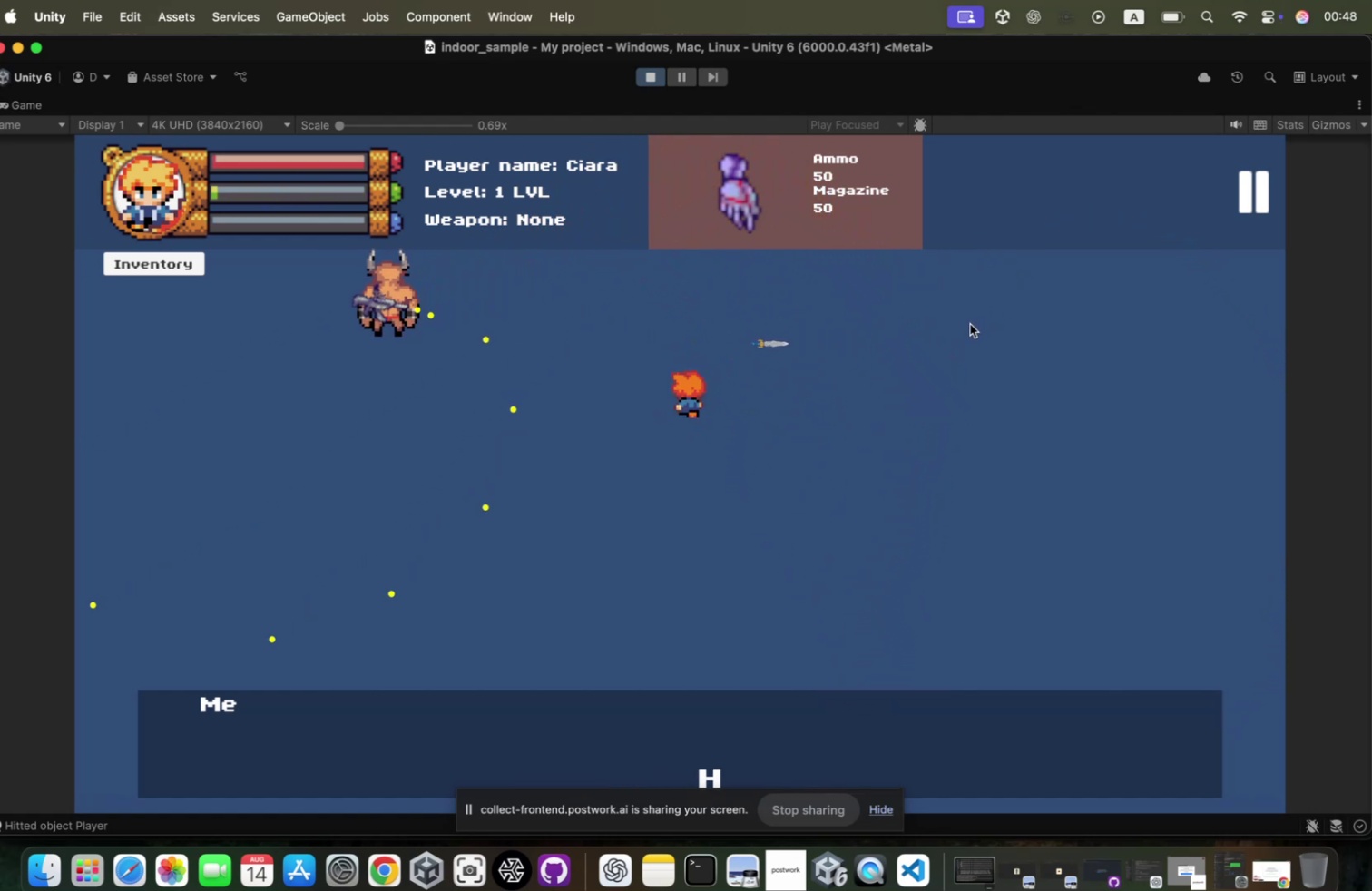 
hold_key(key=W, duration=0.47)
 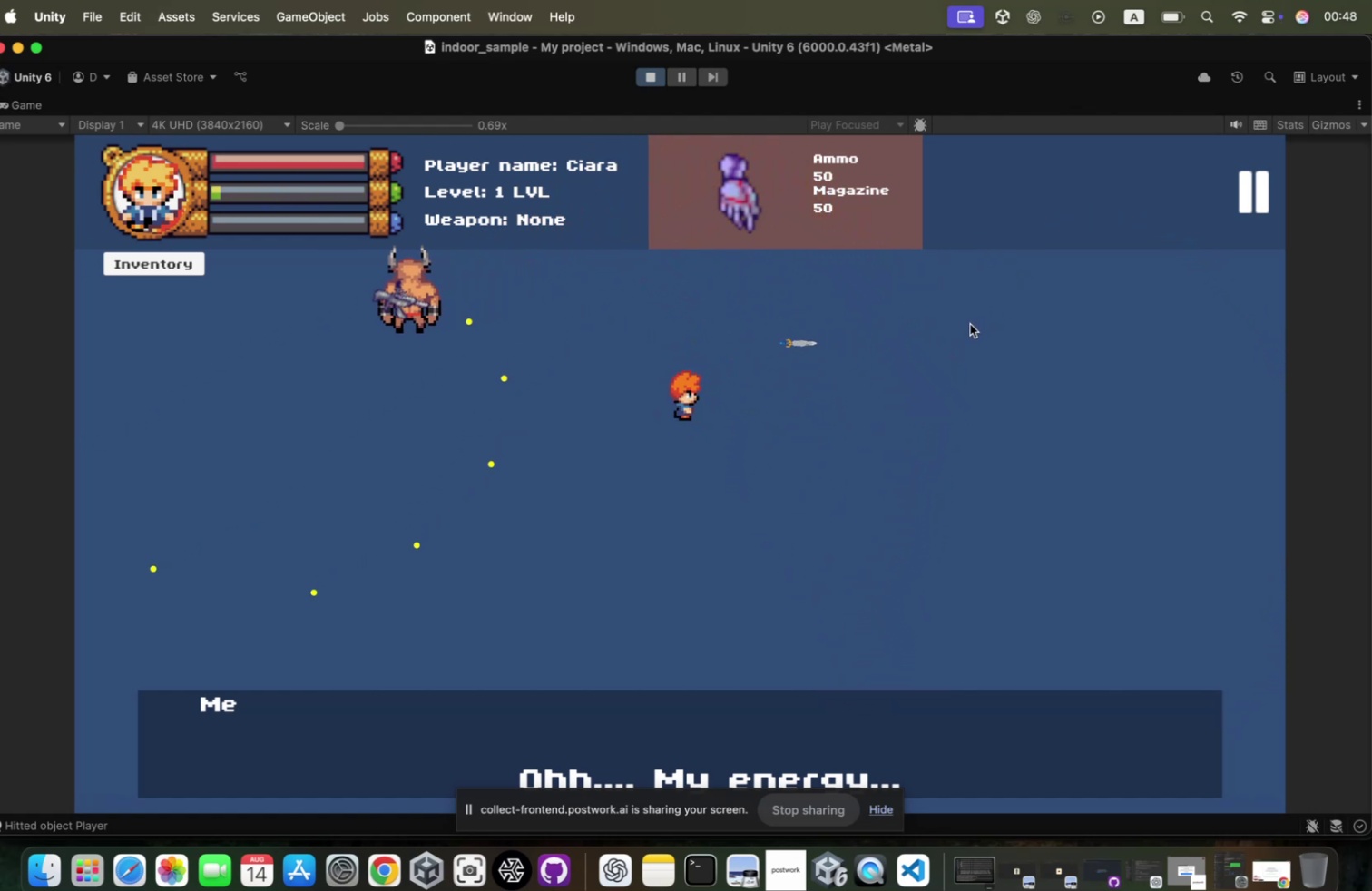 
hold_key(key=D, duration=0.93)
 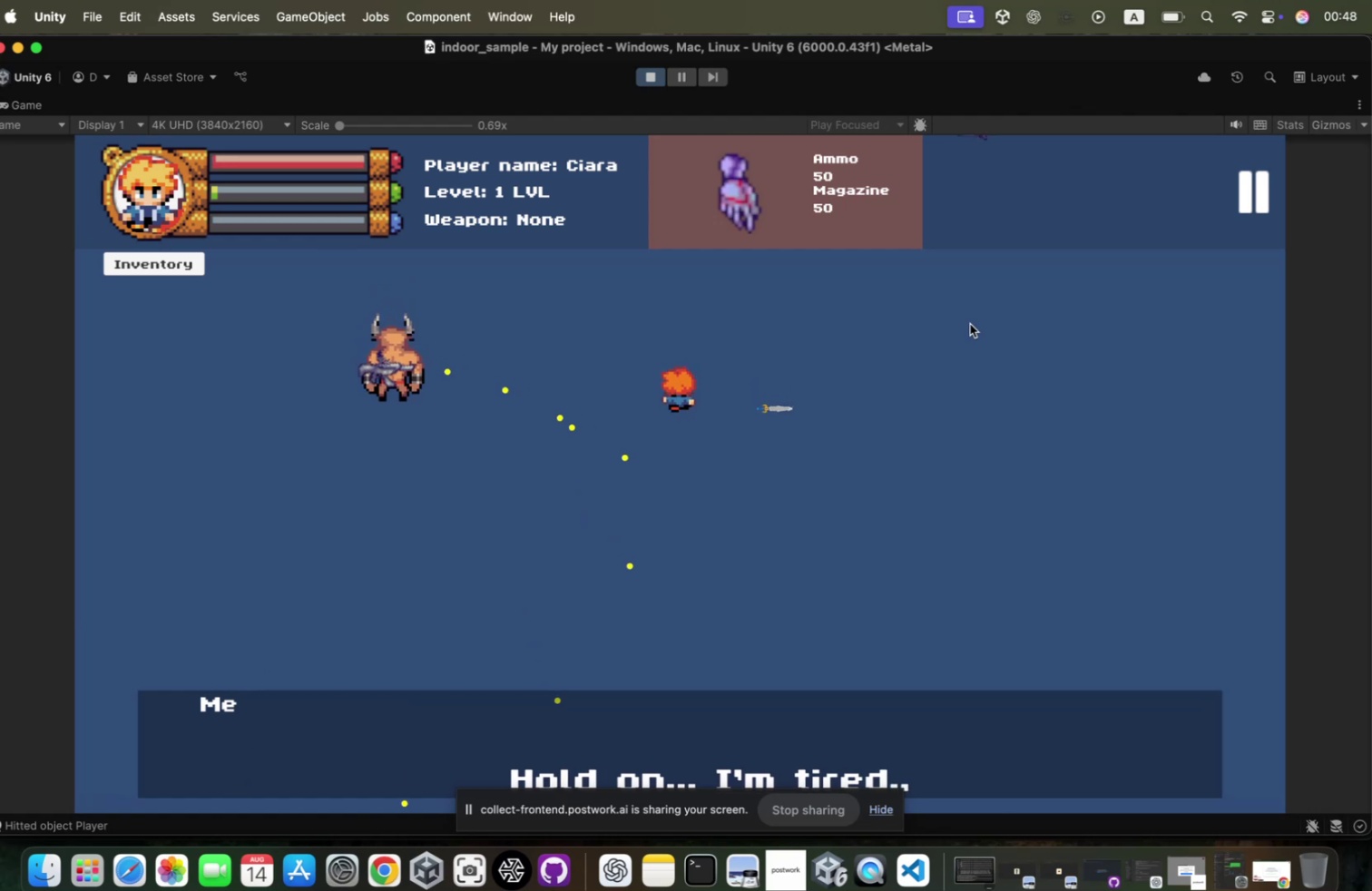 
hold_key(key=W, duration=1.19)
 